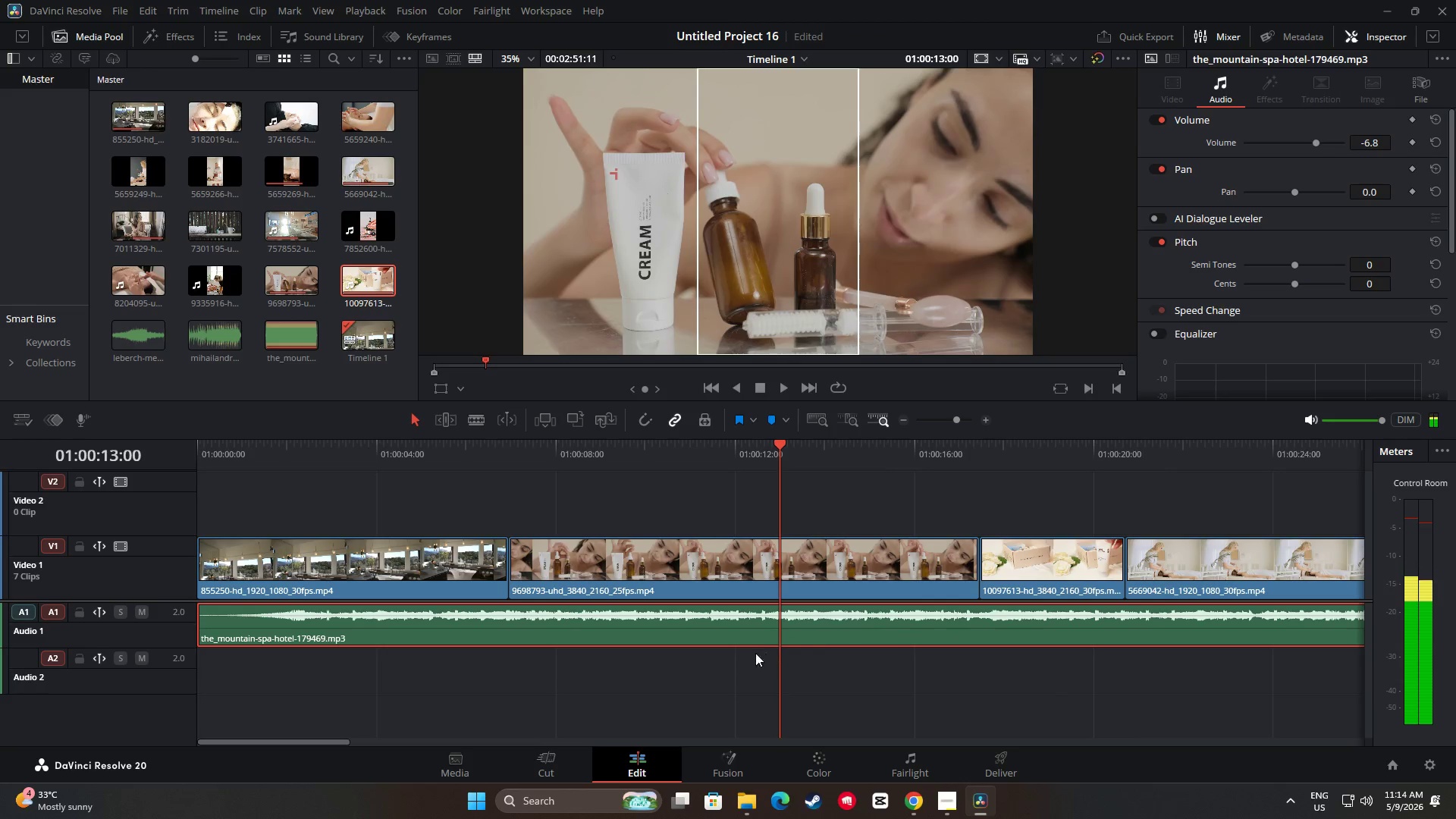 
key(Space)
 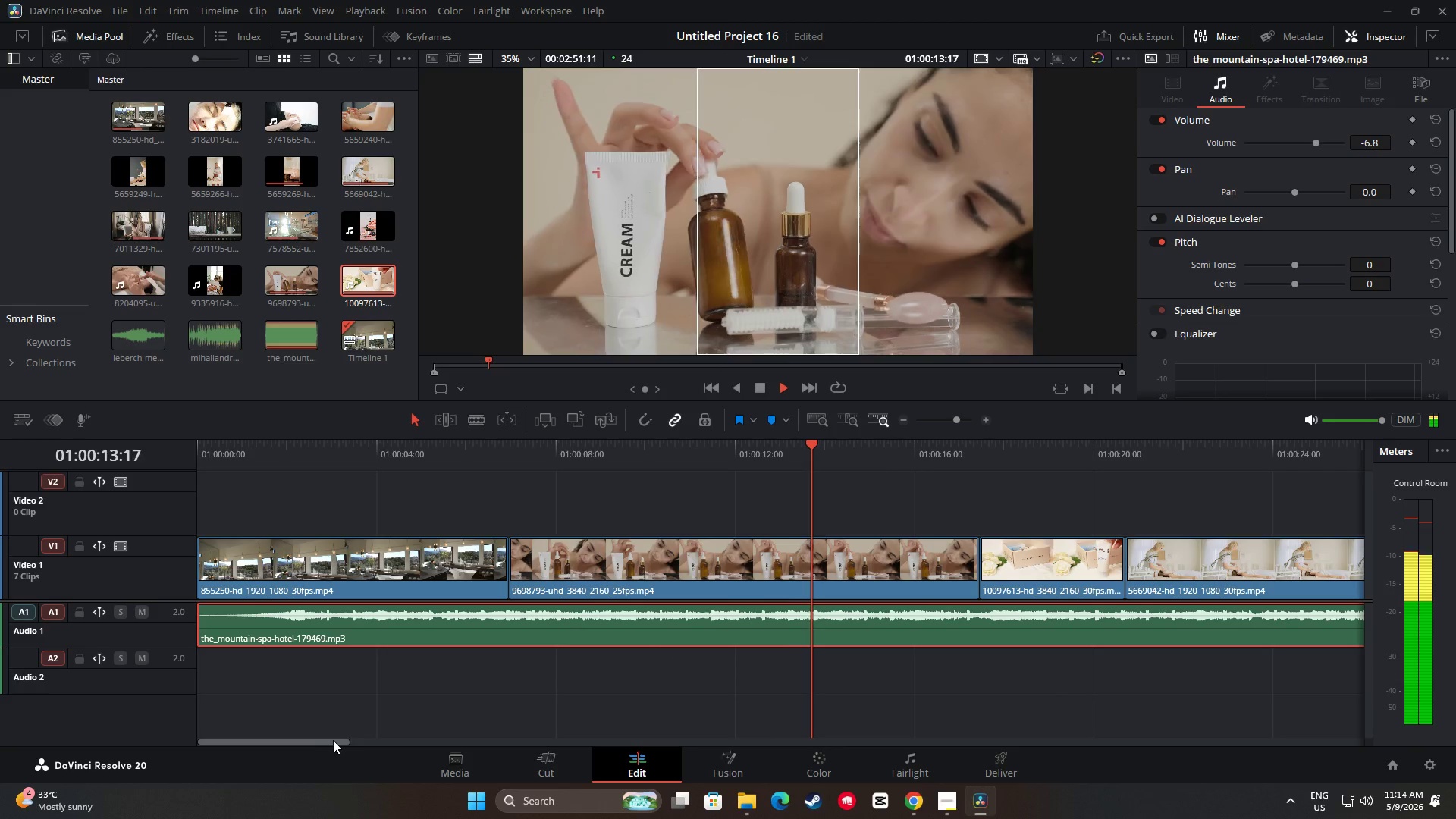 
left_click_drag(start_coordinate=[334, 740], to_coordinate=[398, 732])
 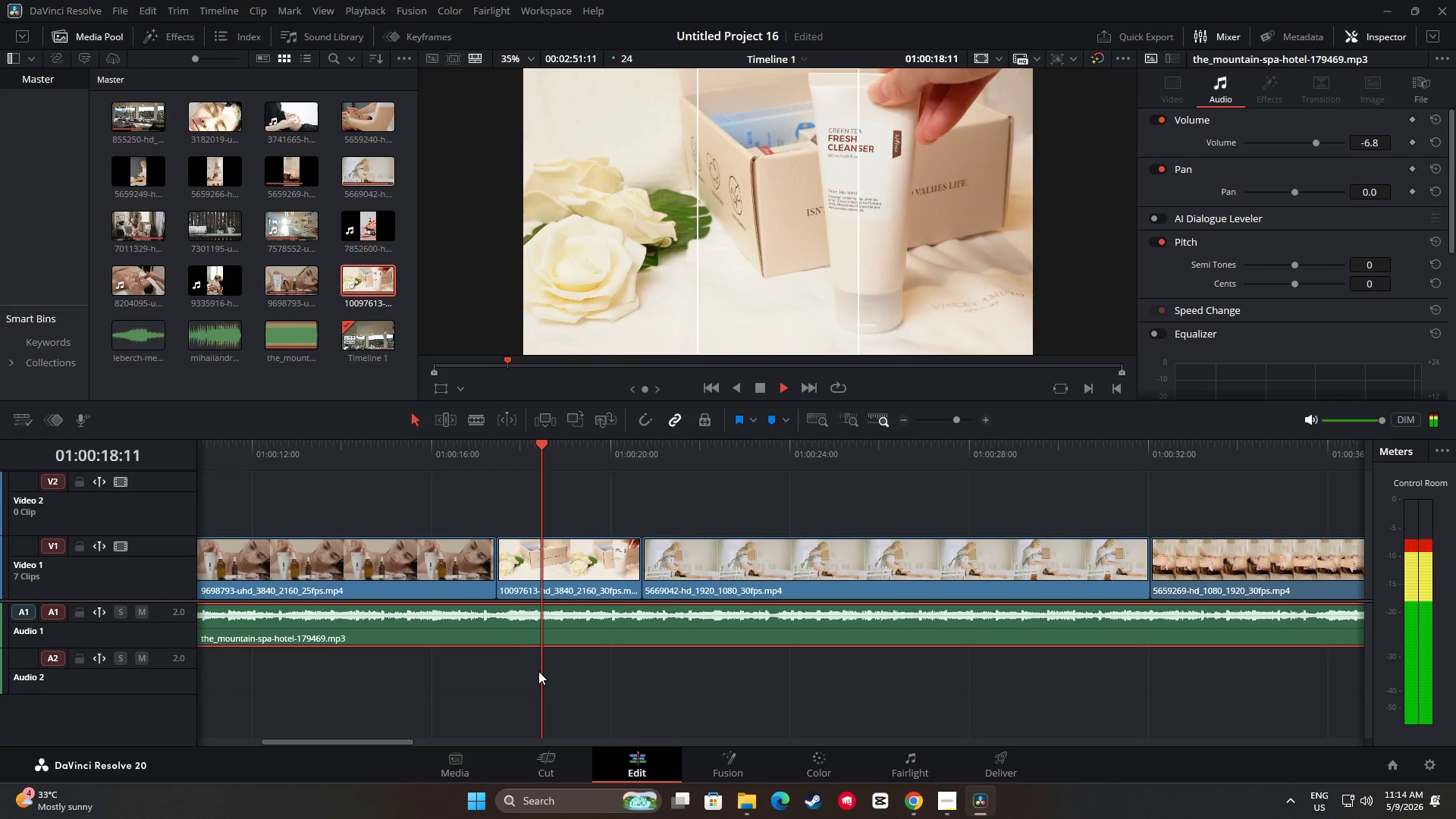 
key(Space)
 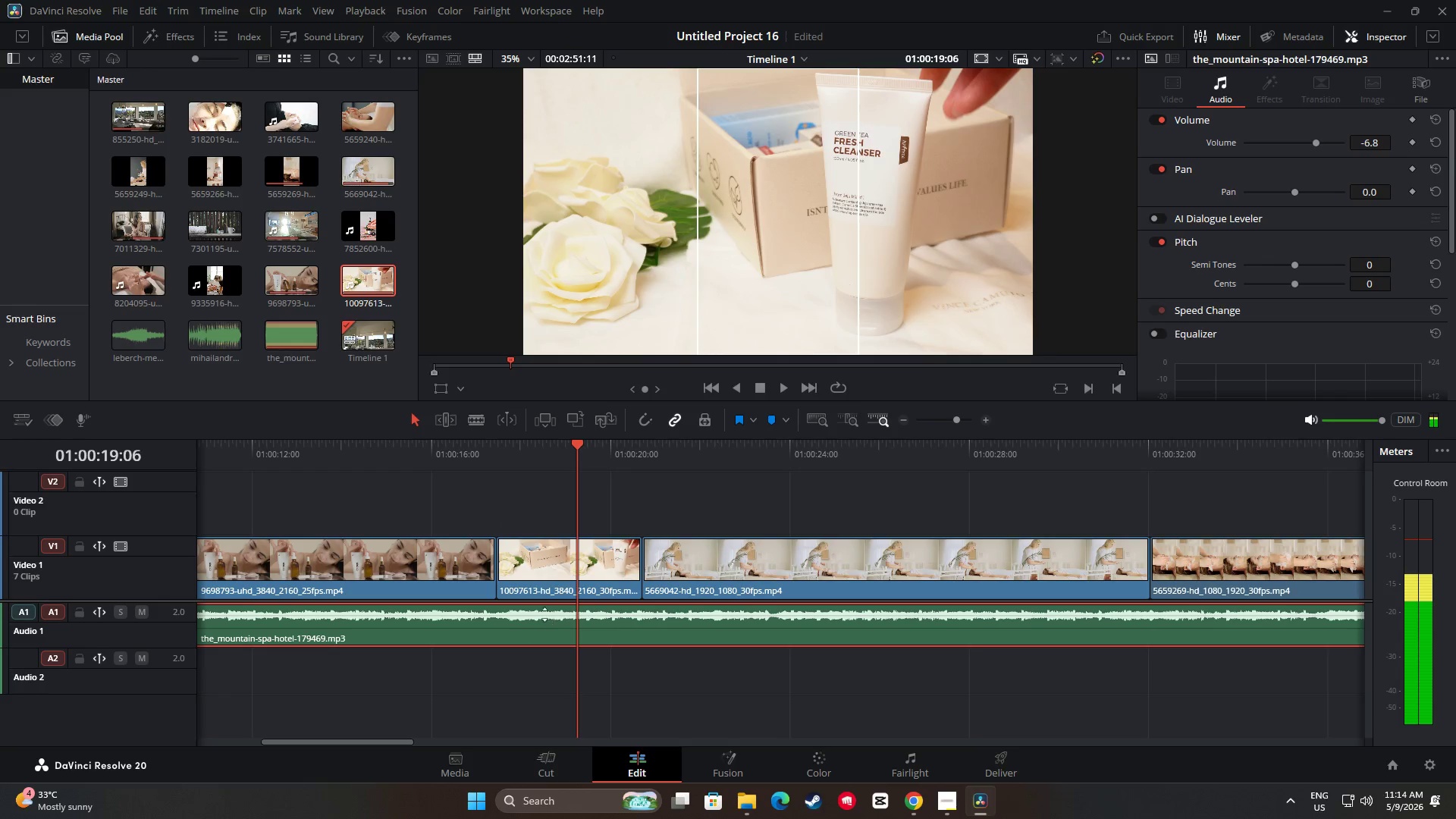 
key(Space)
 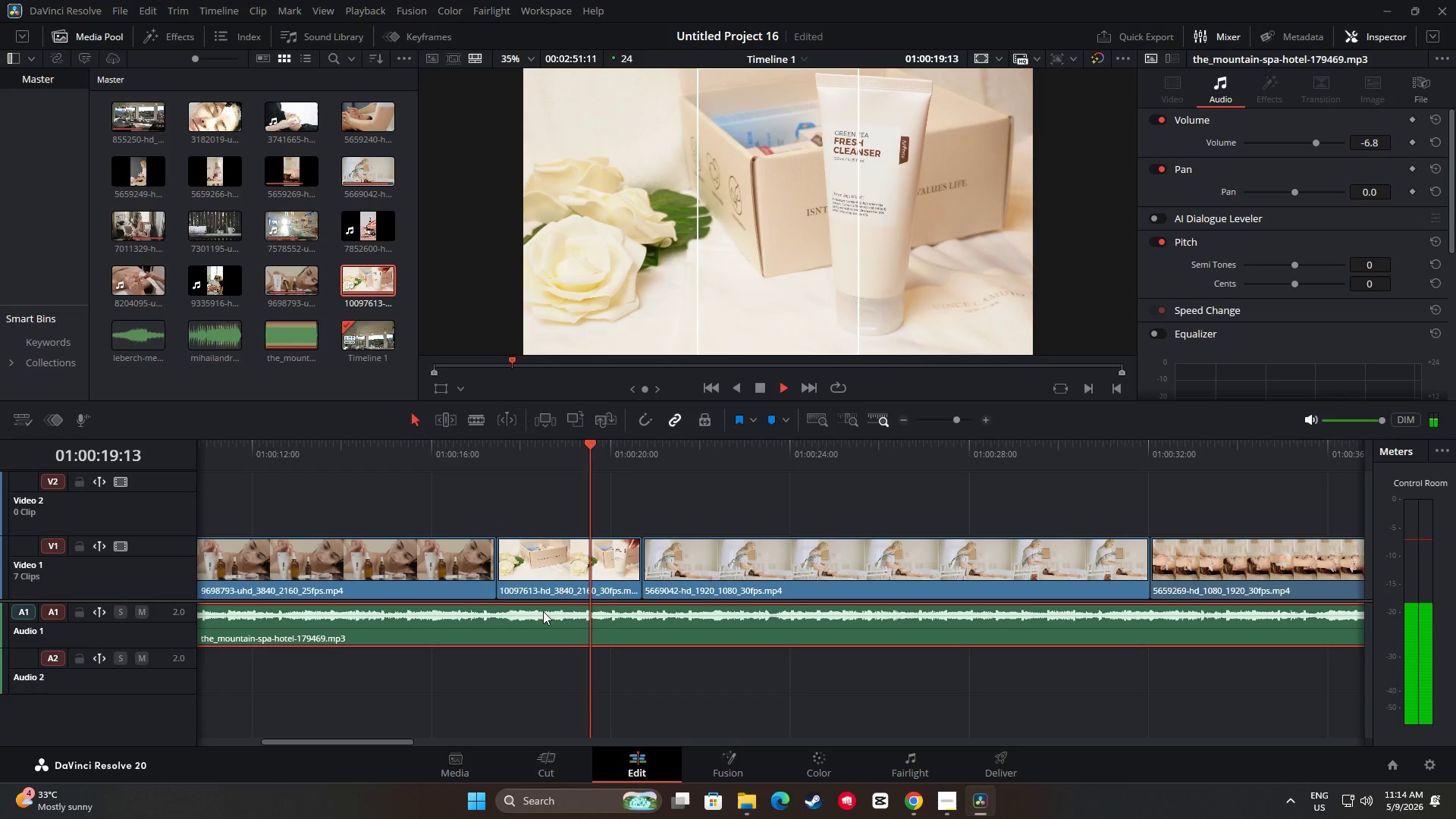 
key(Space)
 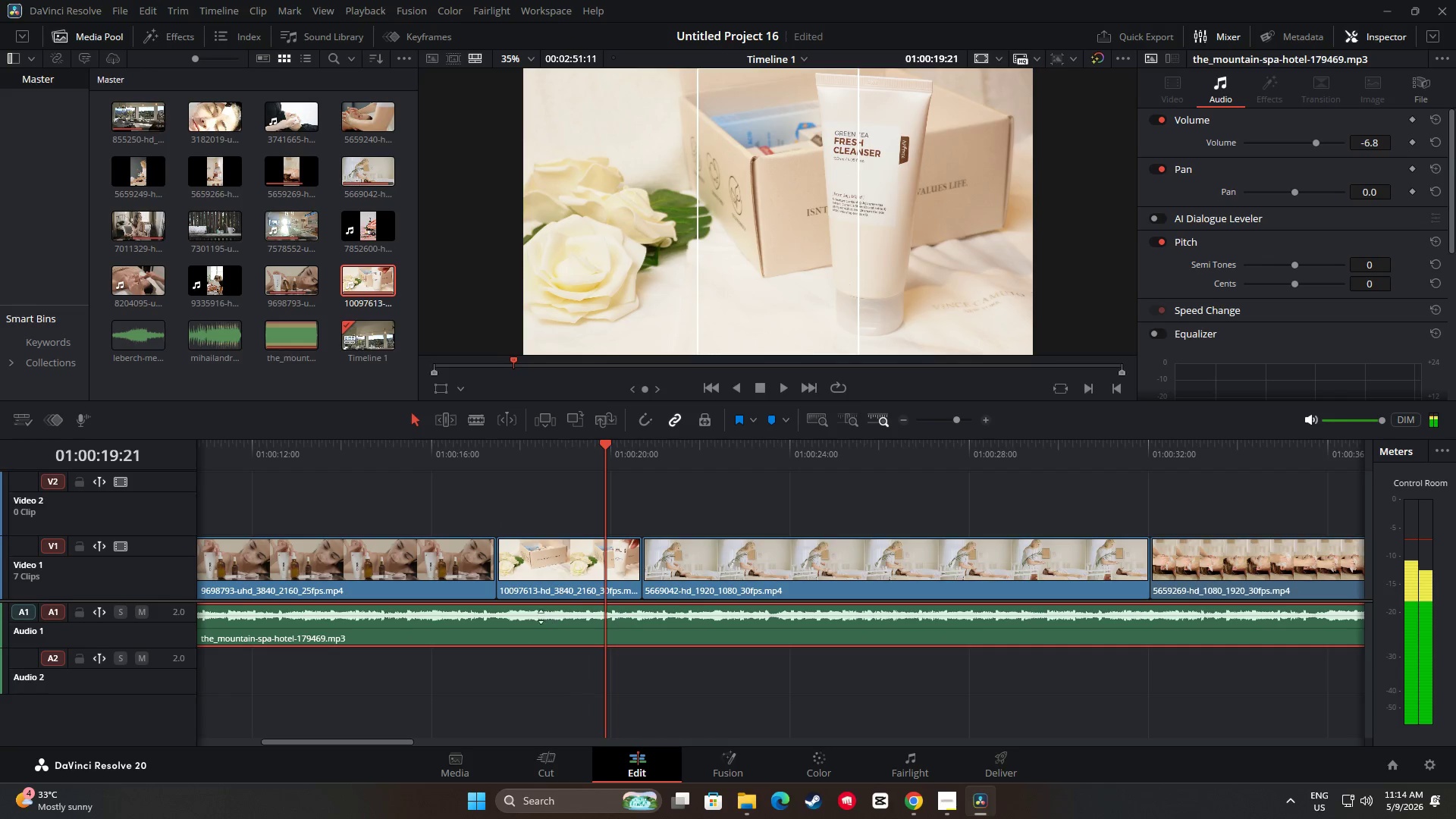 
key(Space)
 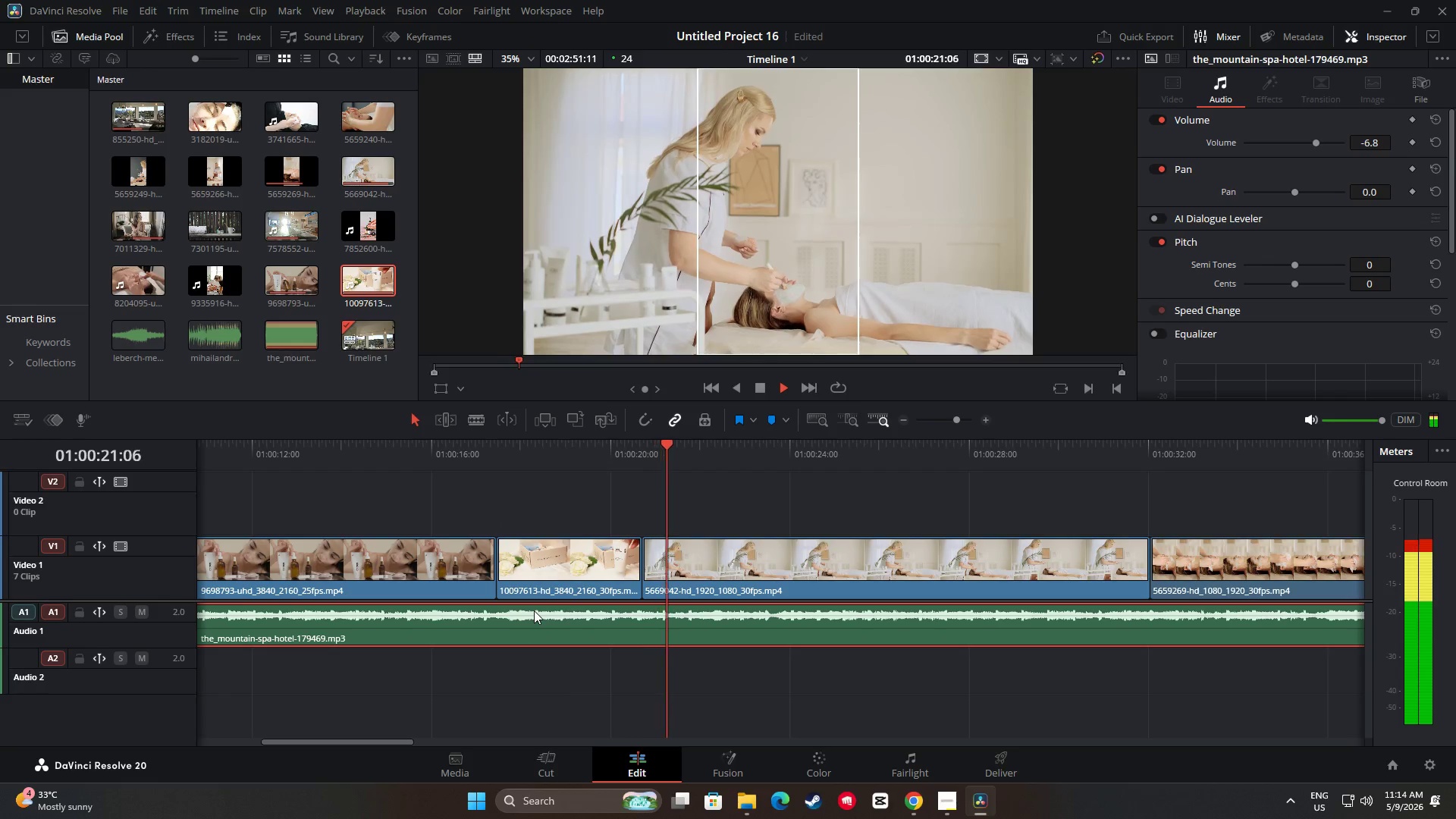 
key(Space)
 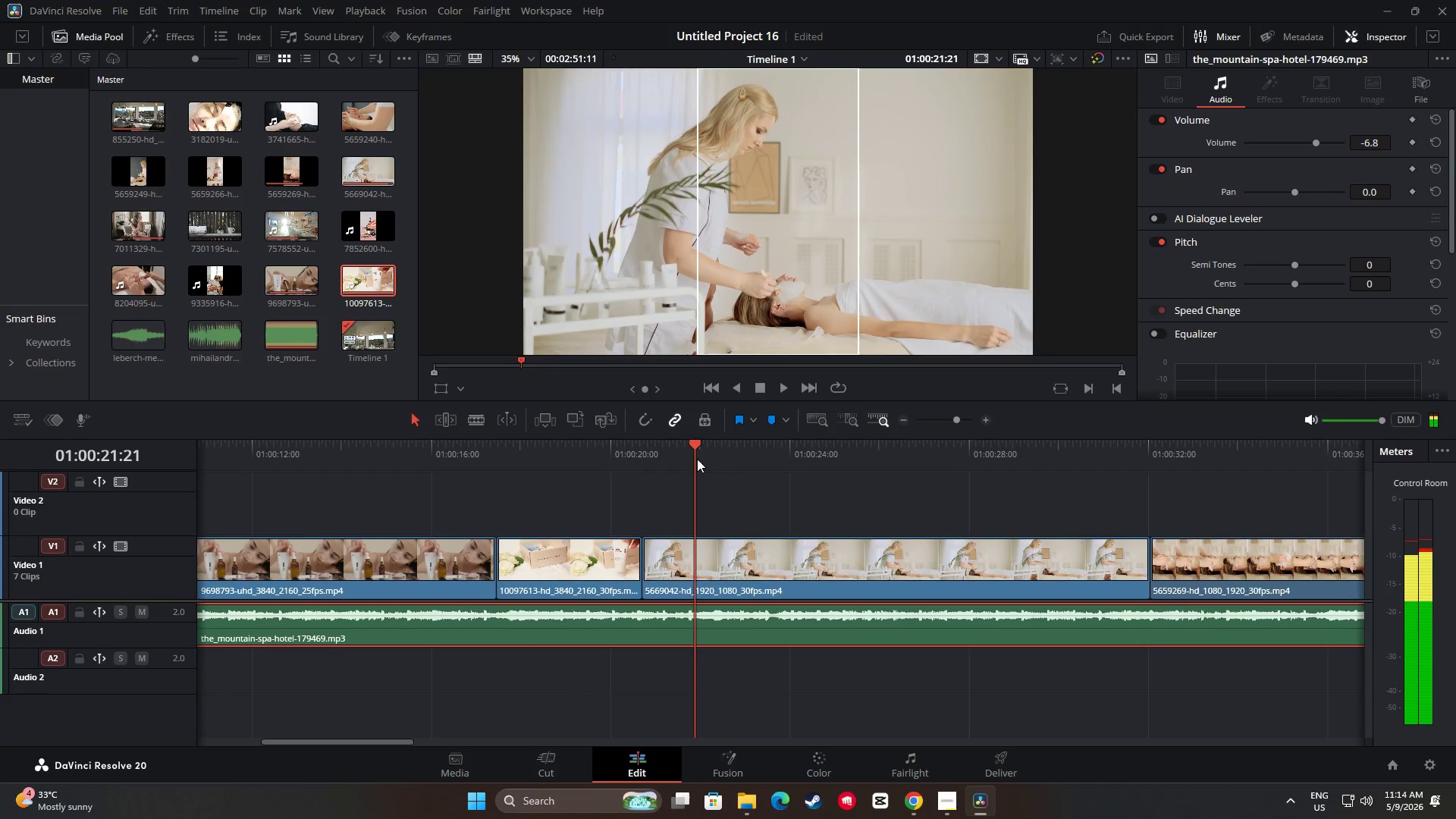 
left_click_drag(start_coordinate=[694, 453], to_coordinate=[457, 476])
 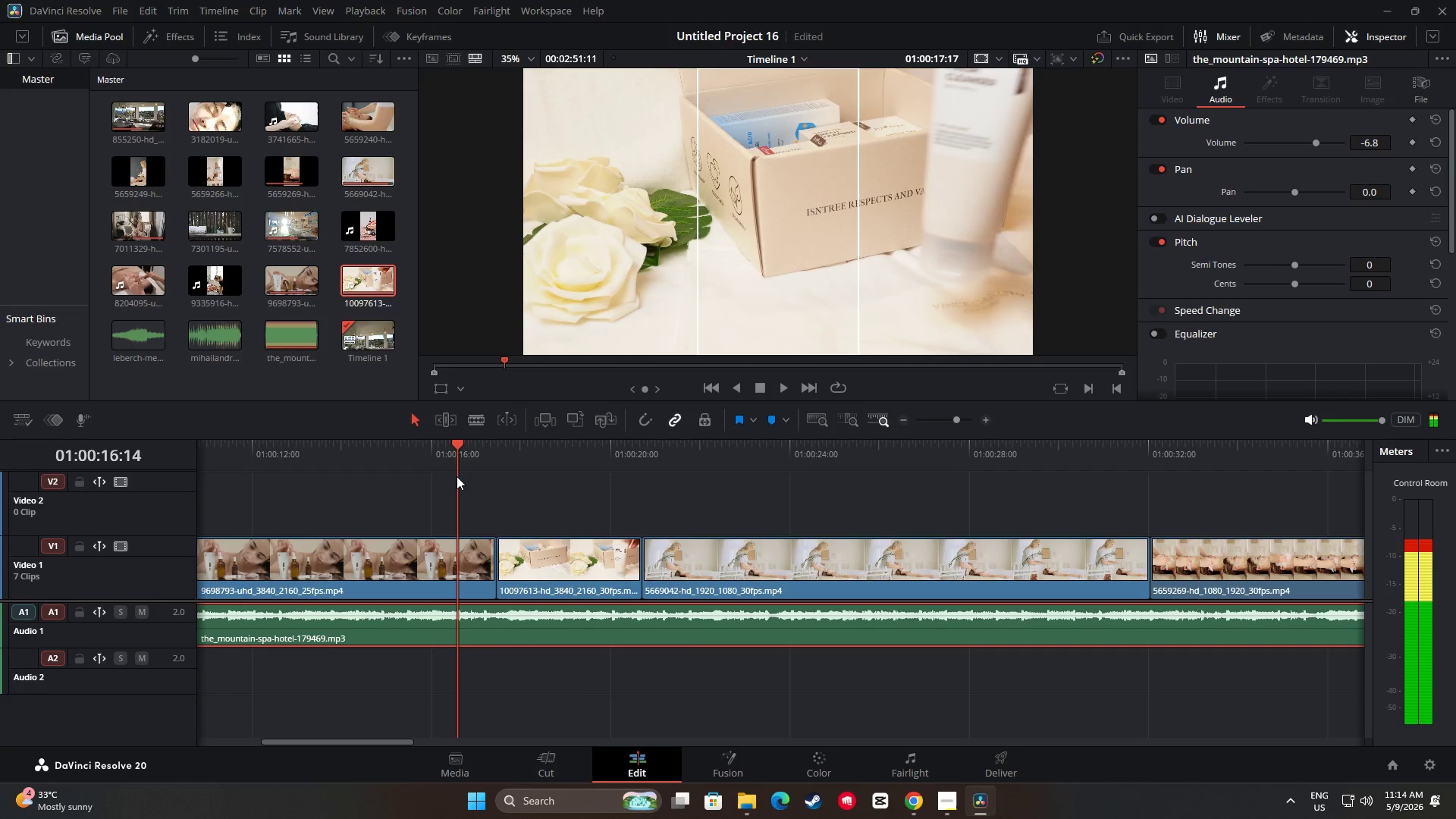 
key(Space)
 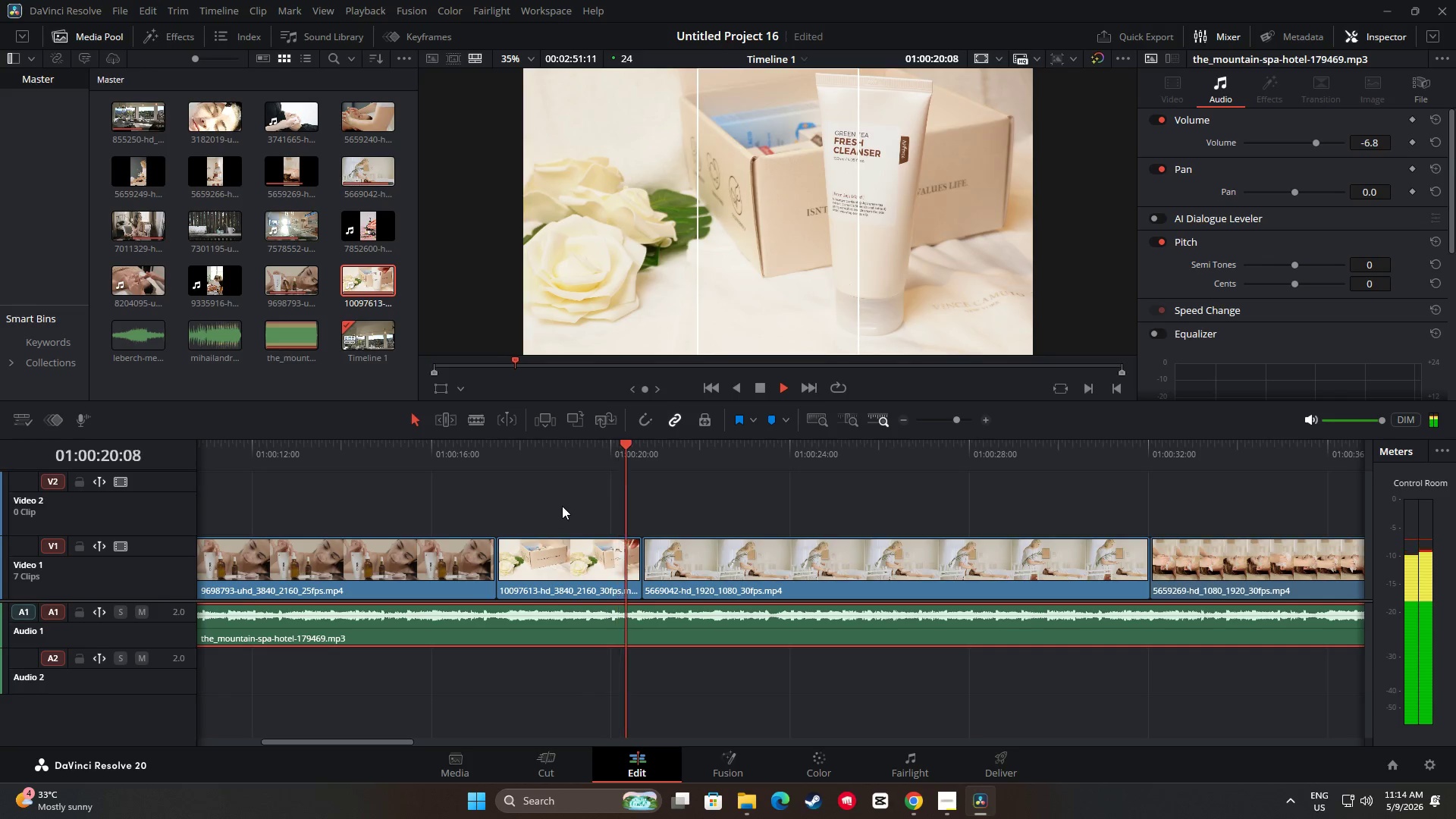 
wait(5.75)
 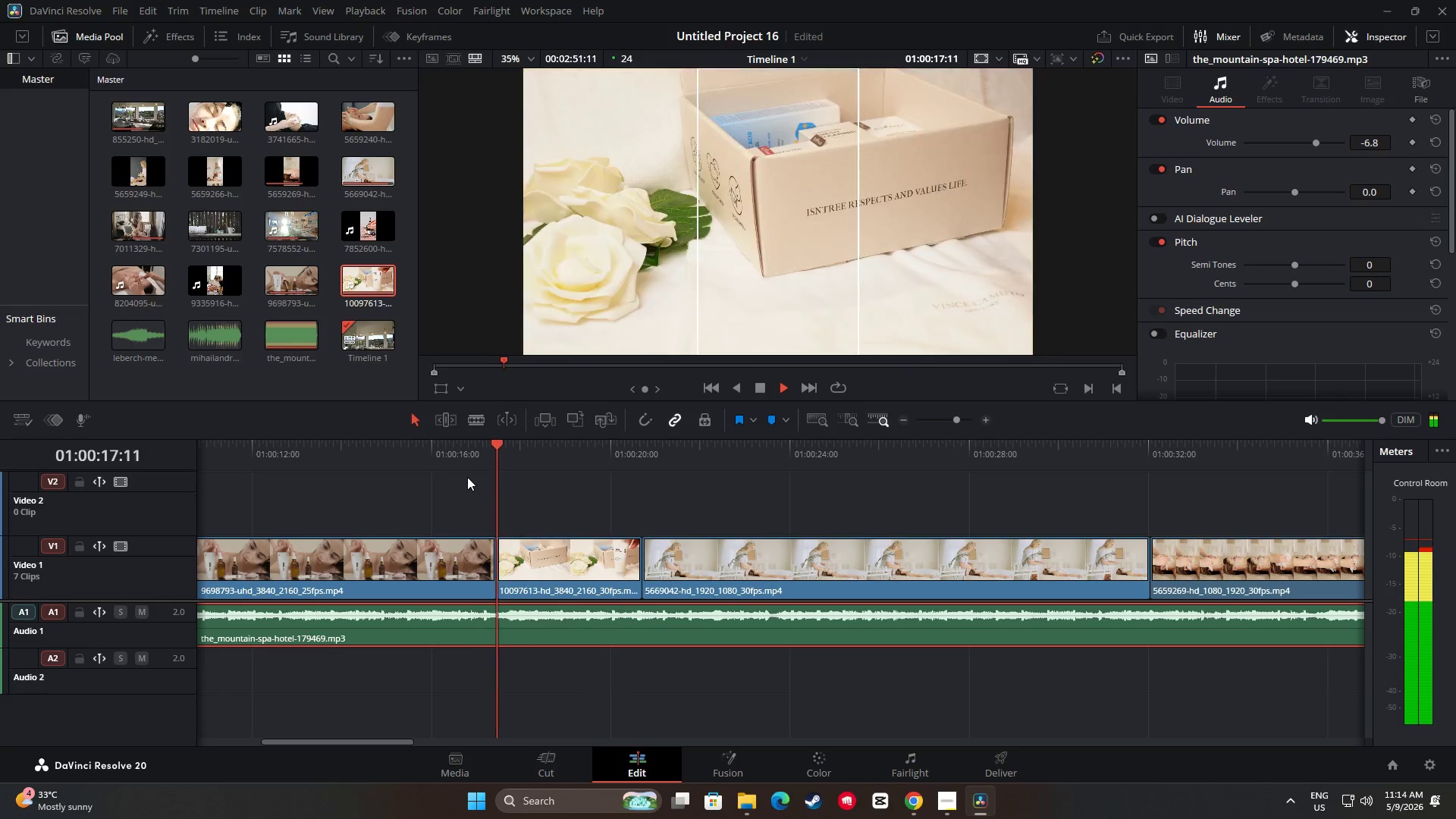 
key(Space)
 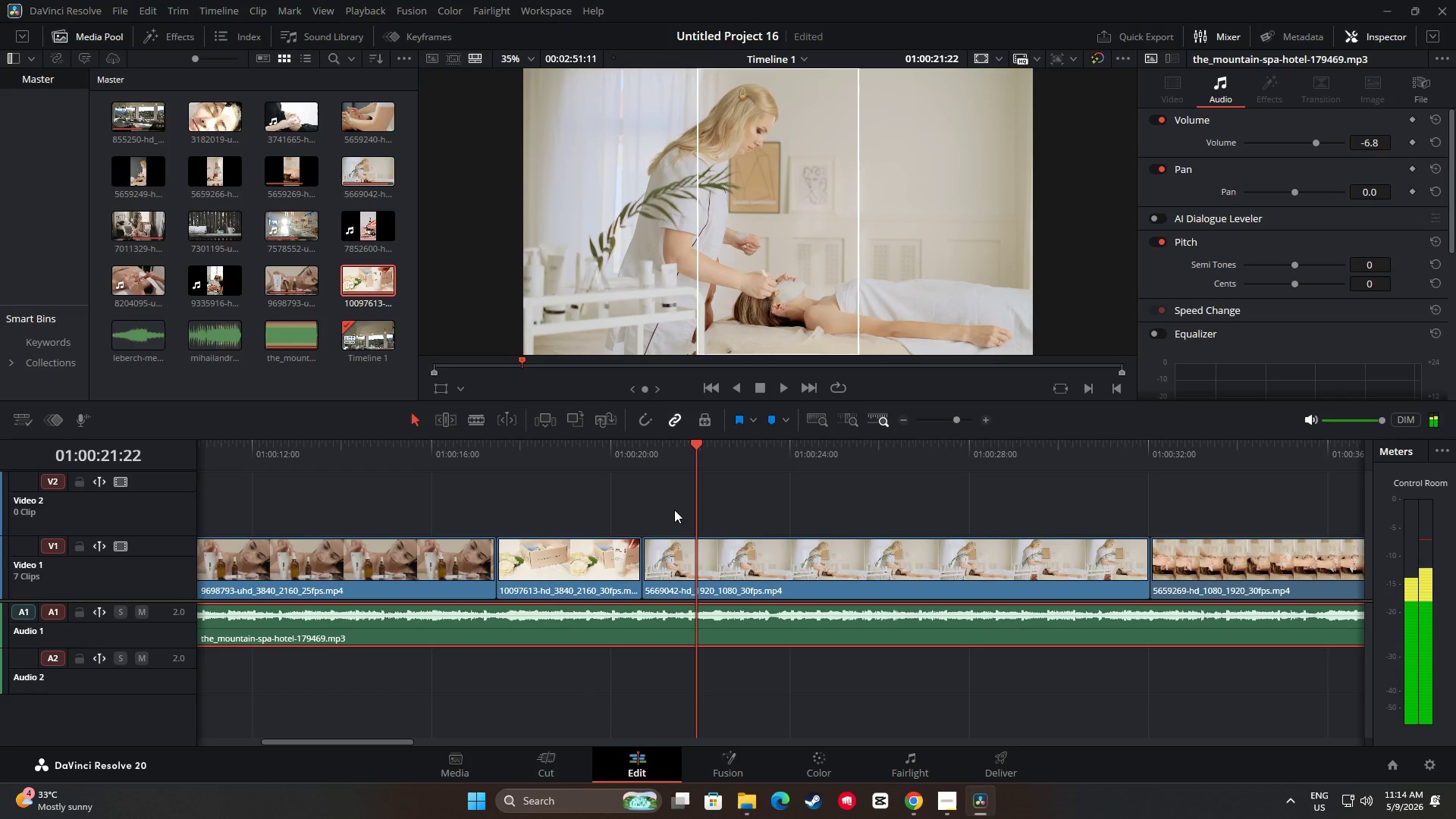 
left_click_drag(start_coordinate=[701, 448], to_coordinate=[406, 461])
 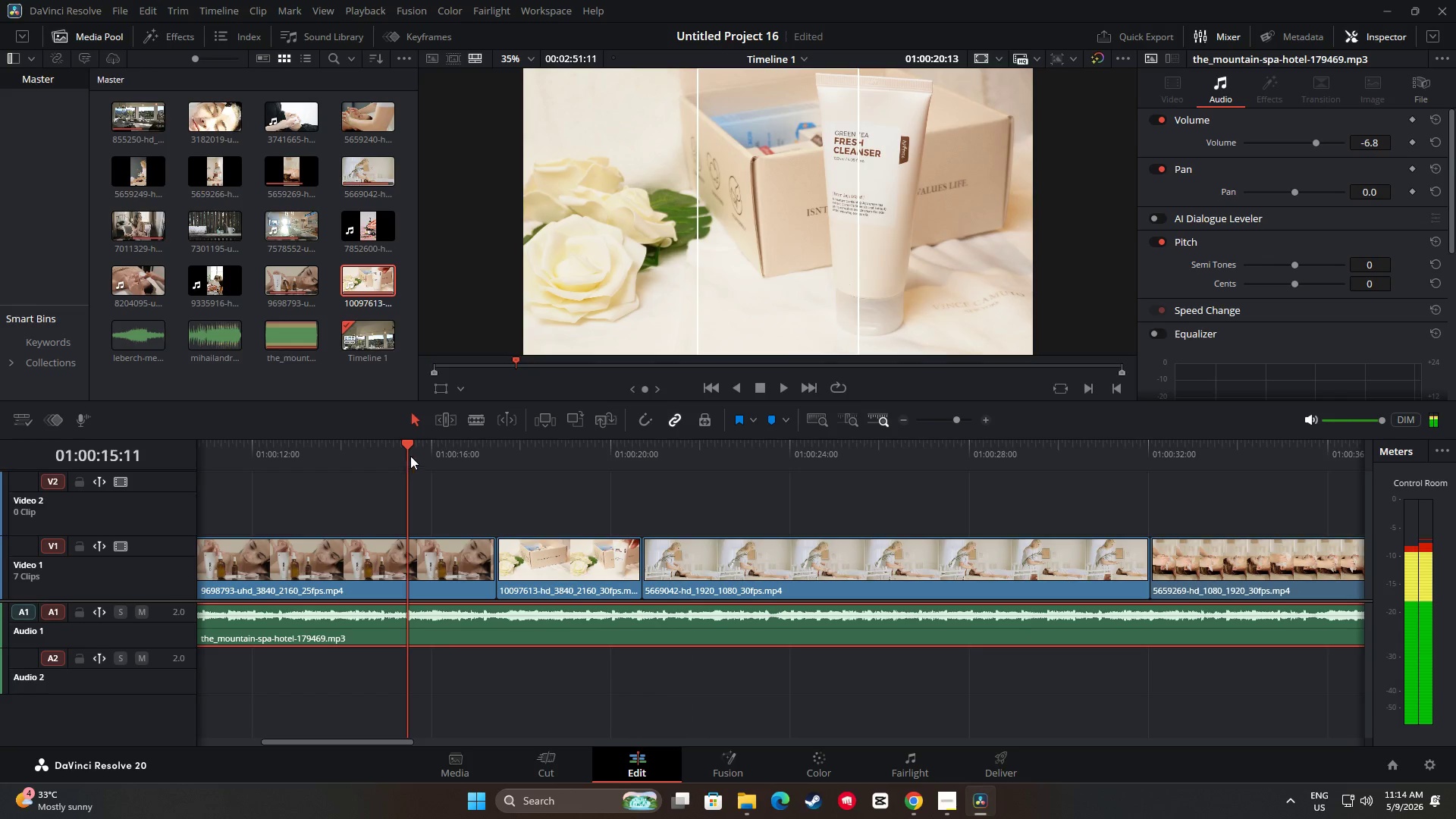 
key(Space)
 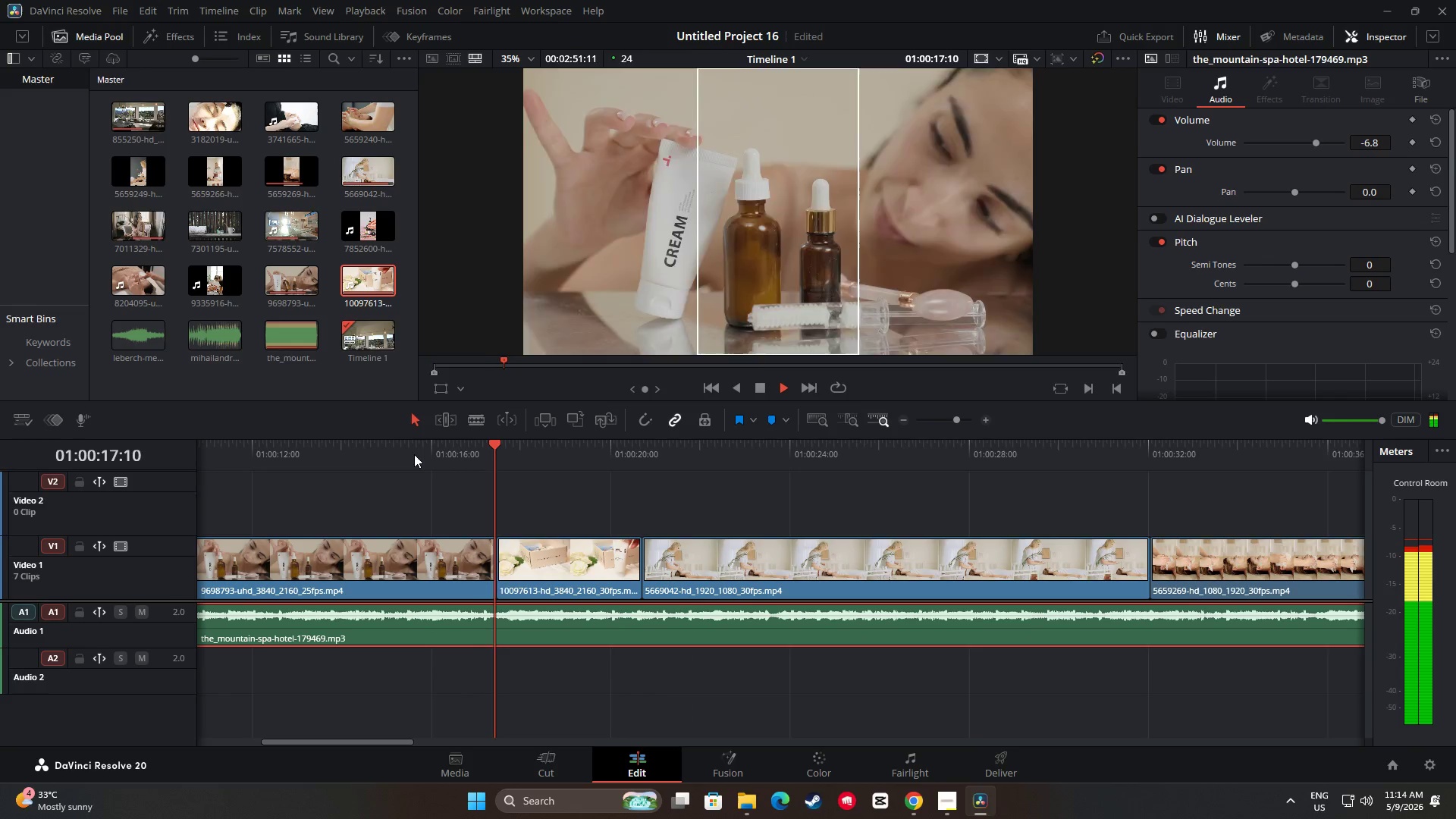 
key(Space)
 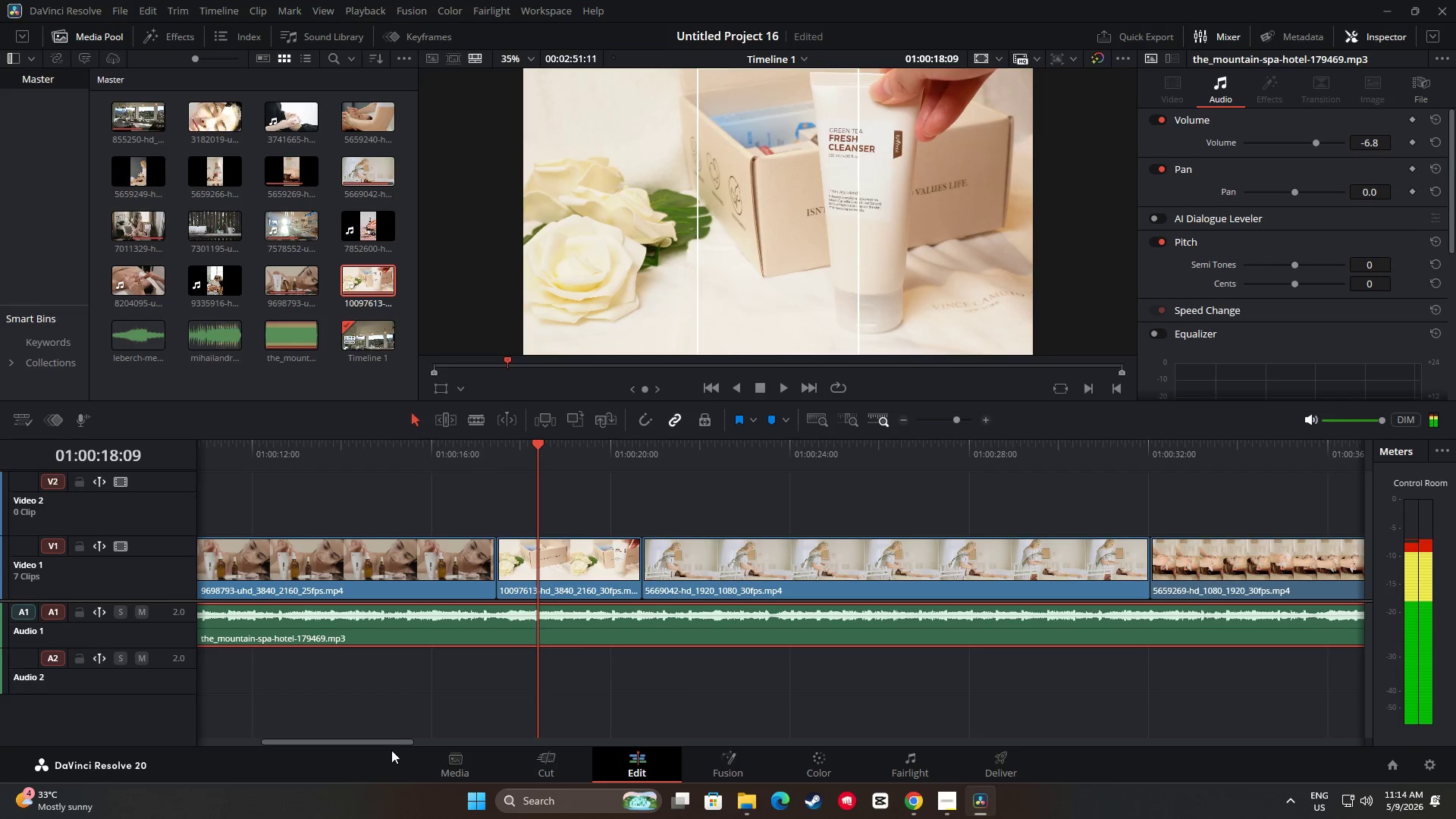 
left_click_drag(start_coordinate=[394, 740], to_coordinate=[389, 737])
 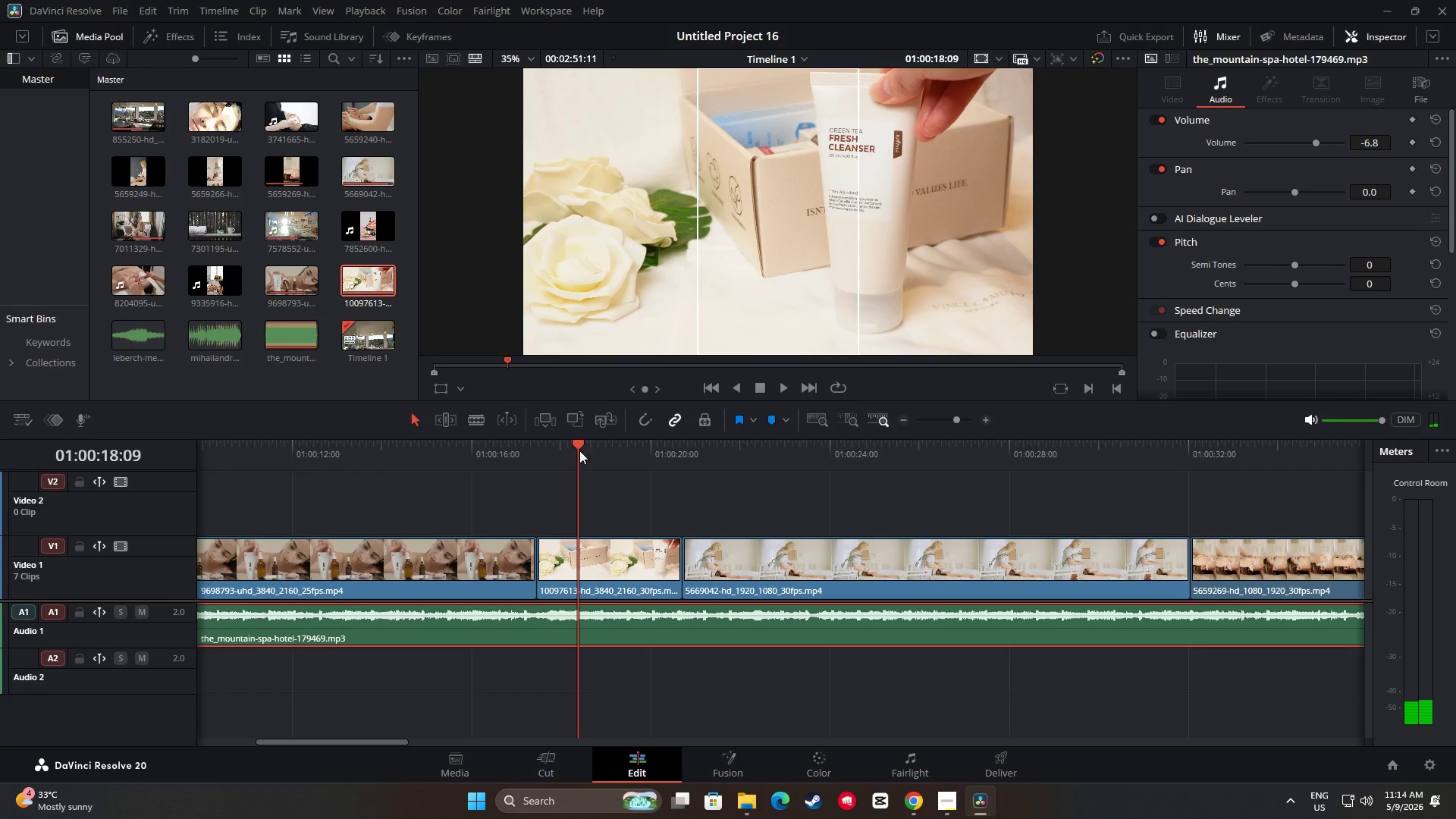 
left_click_drag(start_coordinate=[585, 450], to_coordinate=[510, 457])
 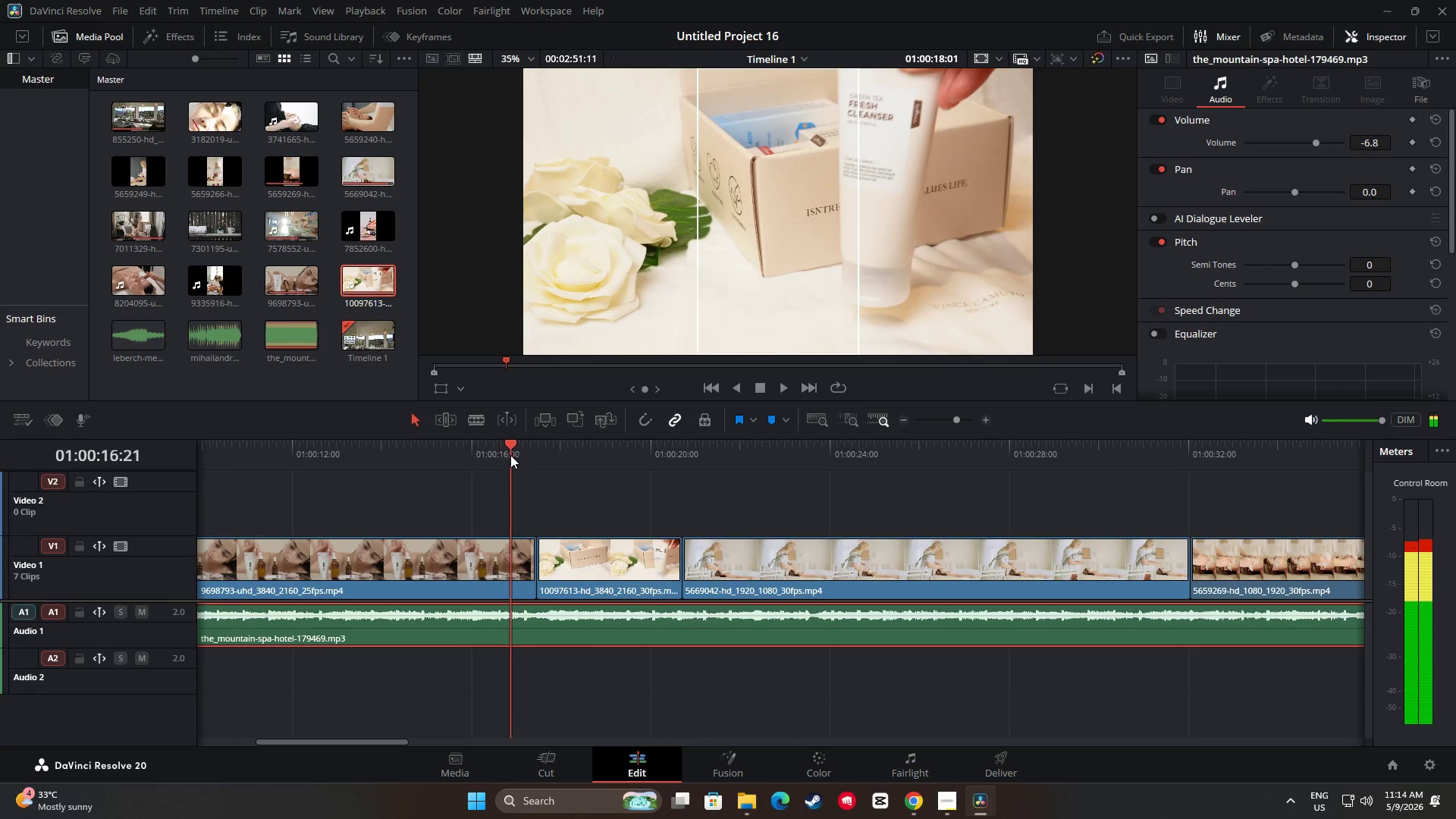 
key(Space)
 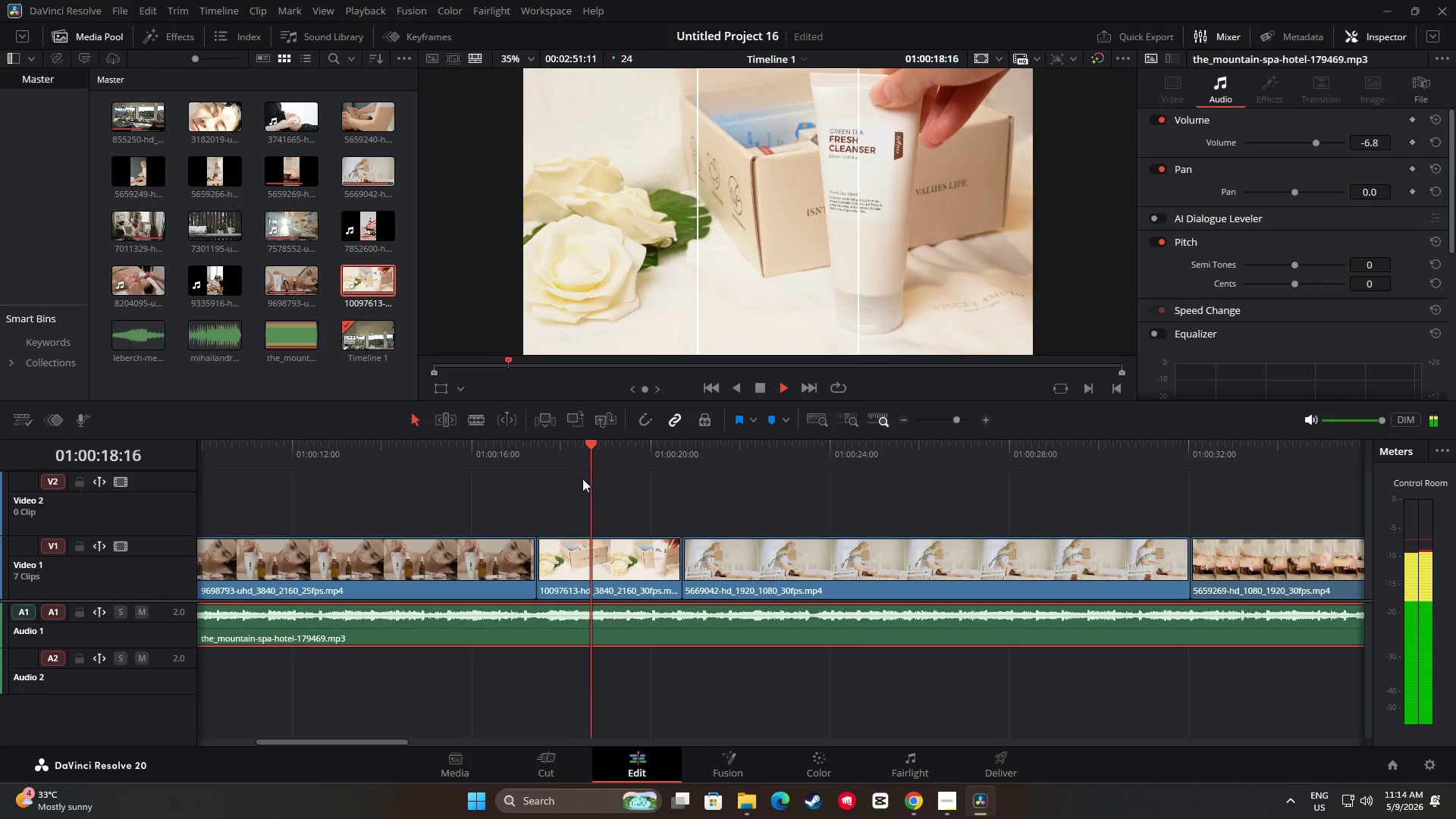 
key(Space)
 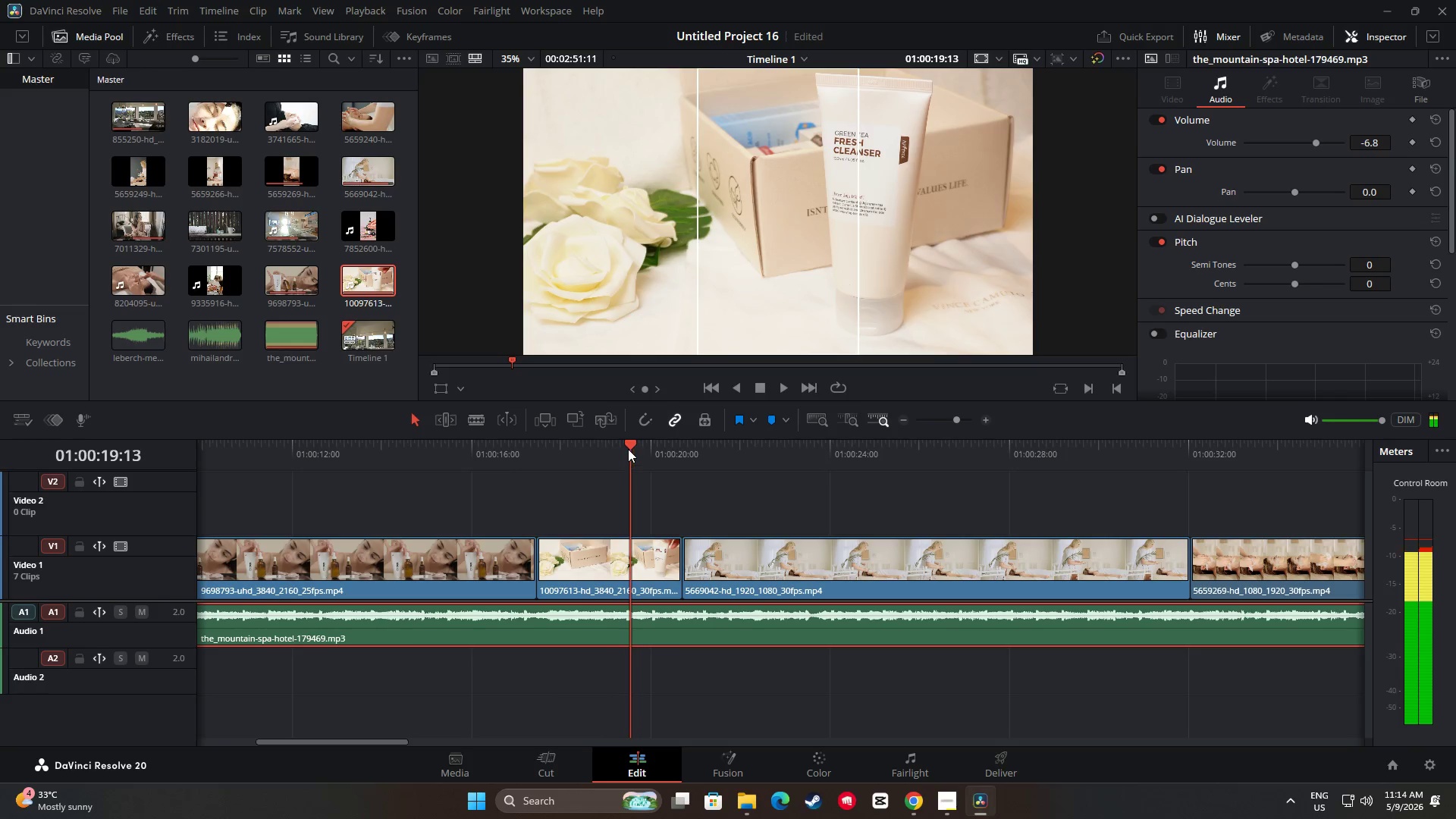 
left_click_drag(start_coordinate=[628, 448], to_coordinate=[479, 460])
 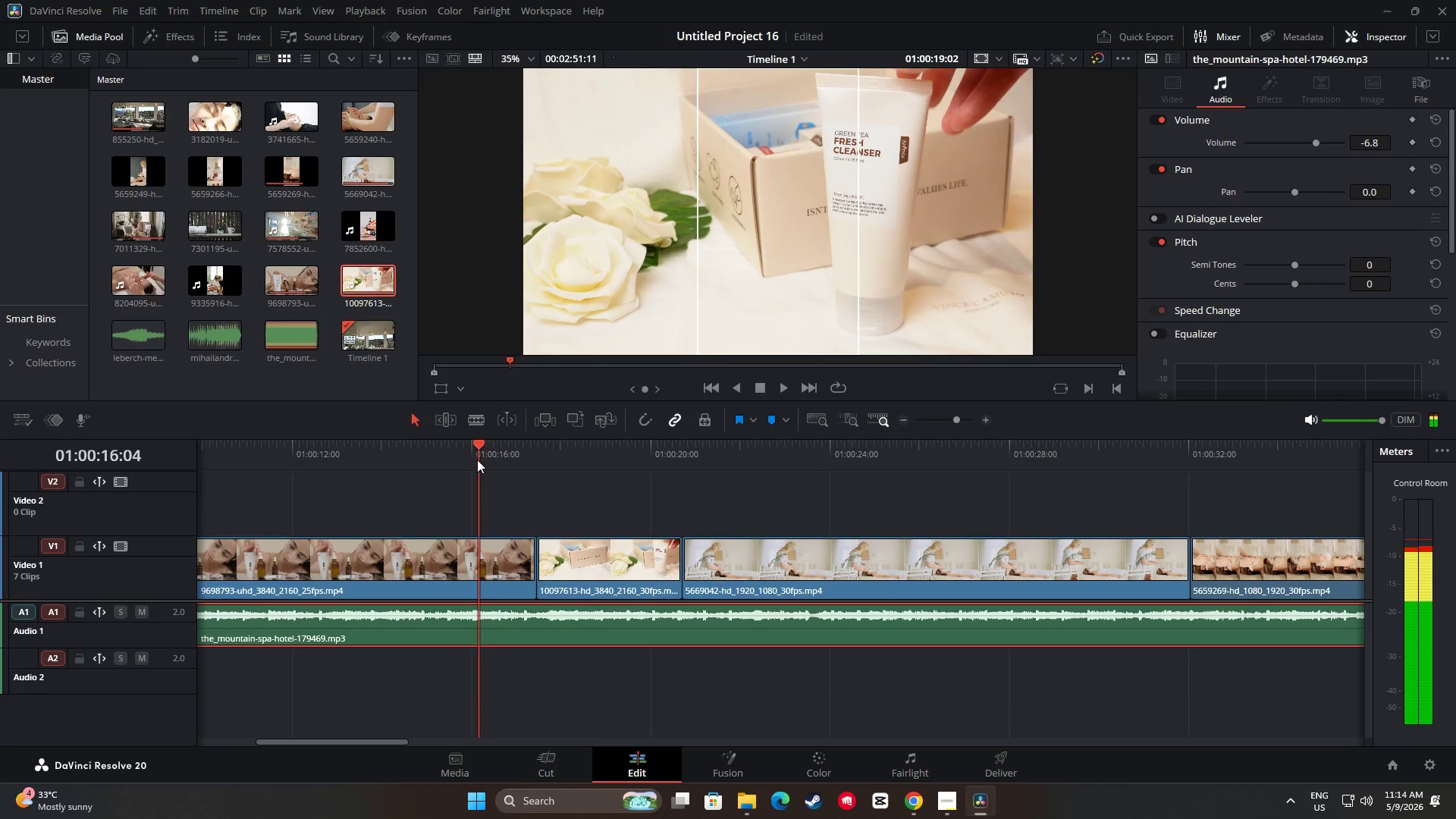 
key(Space)
 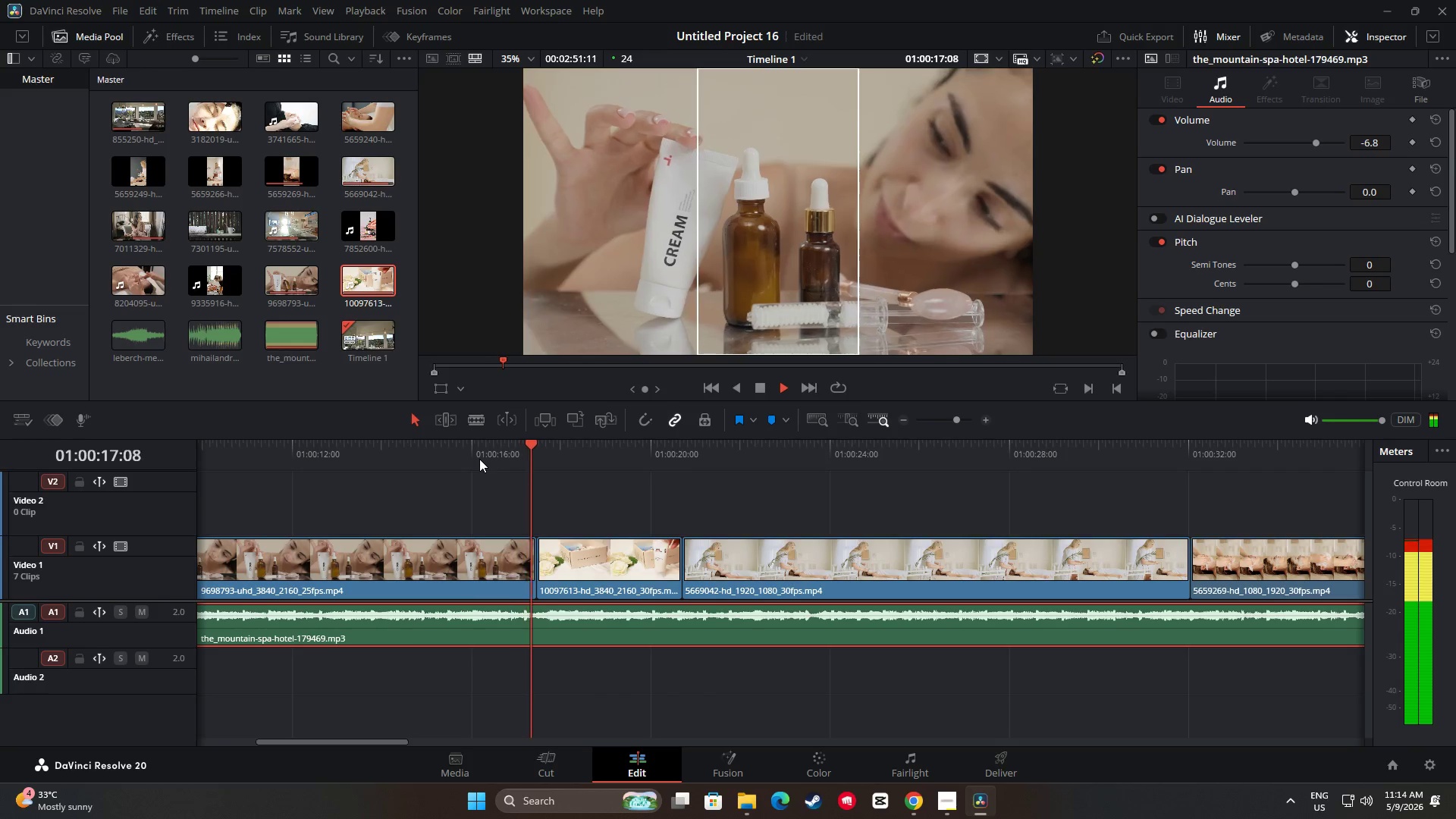 
key(Space)
 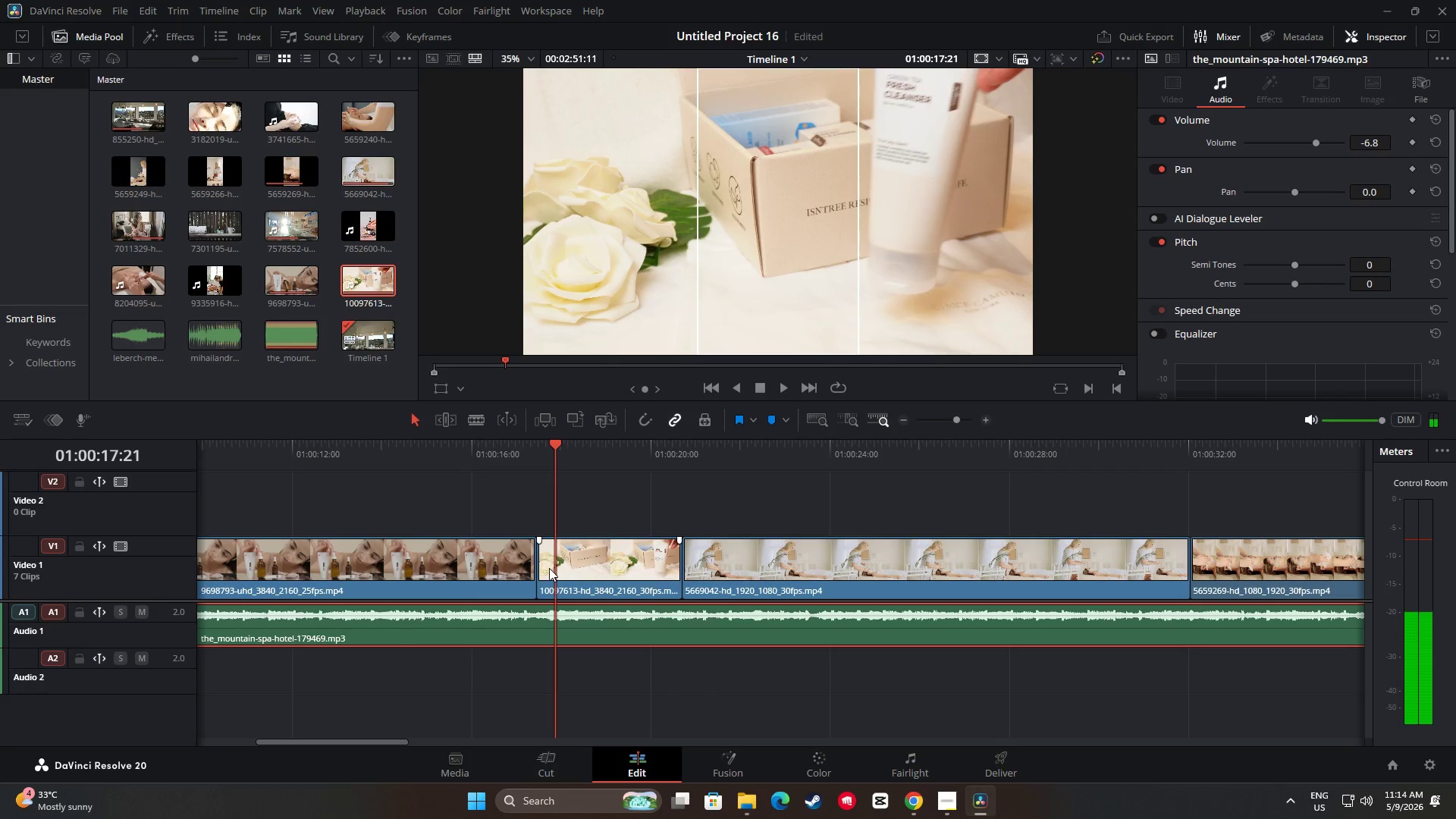 
left_click_drag(start_coordinate=[545, 568], to_coordinate=[527, 570])
 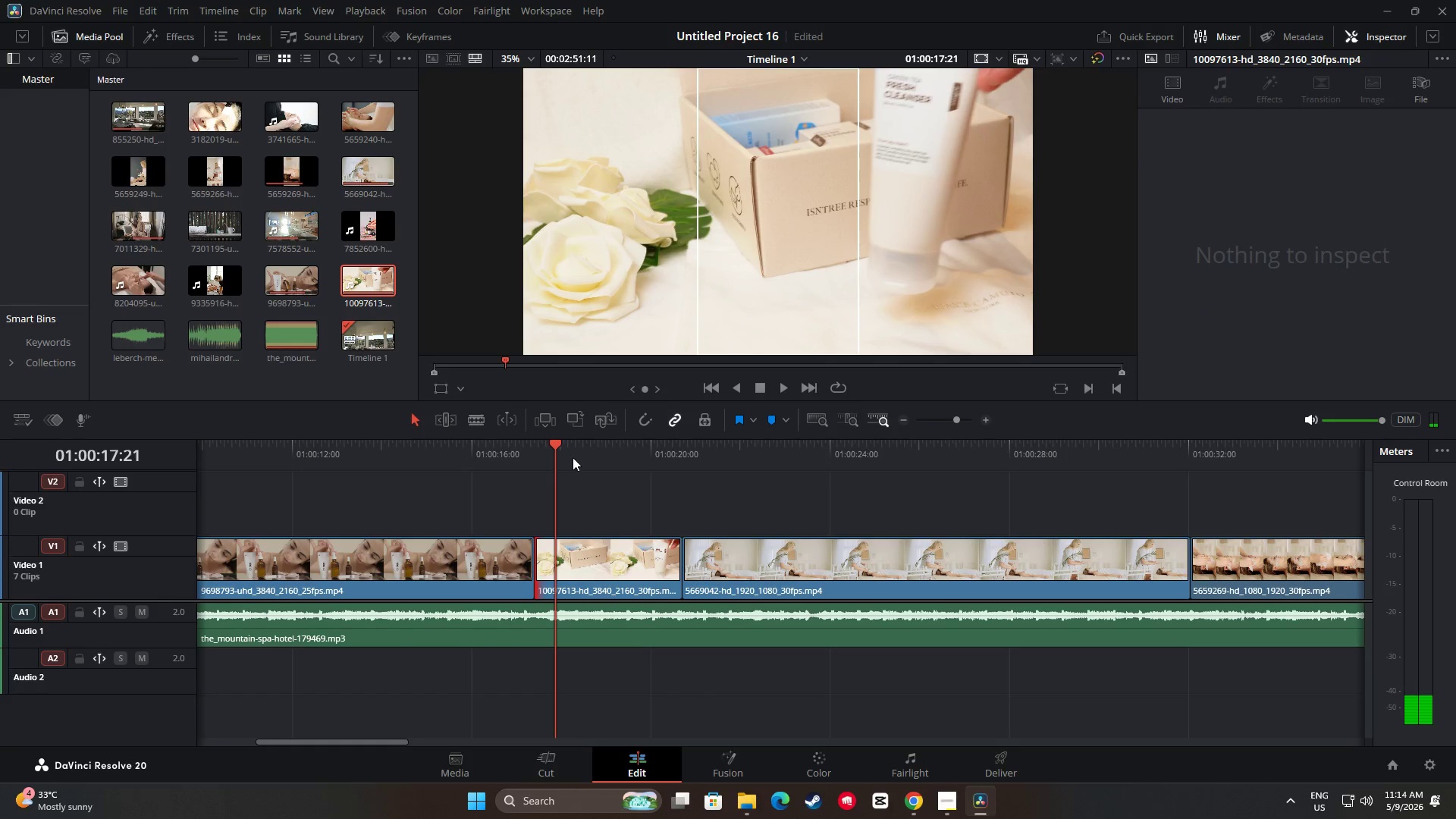 
left_click_drag(start_coordinate=[559, 448], to_coordinate=[489, 449])
 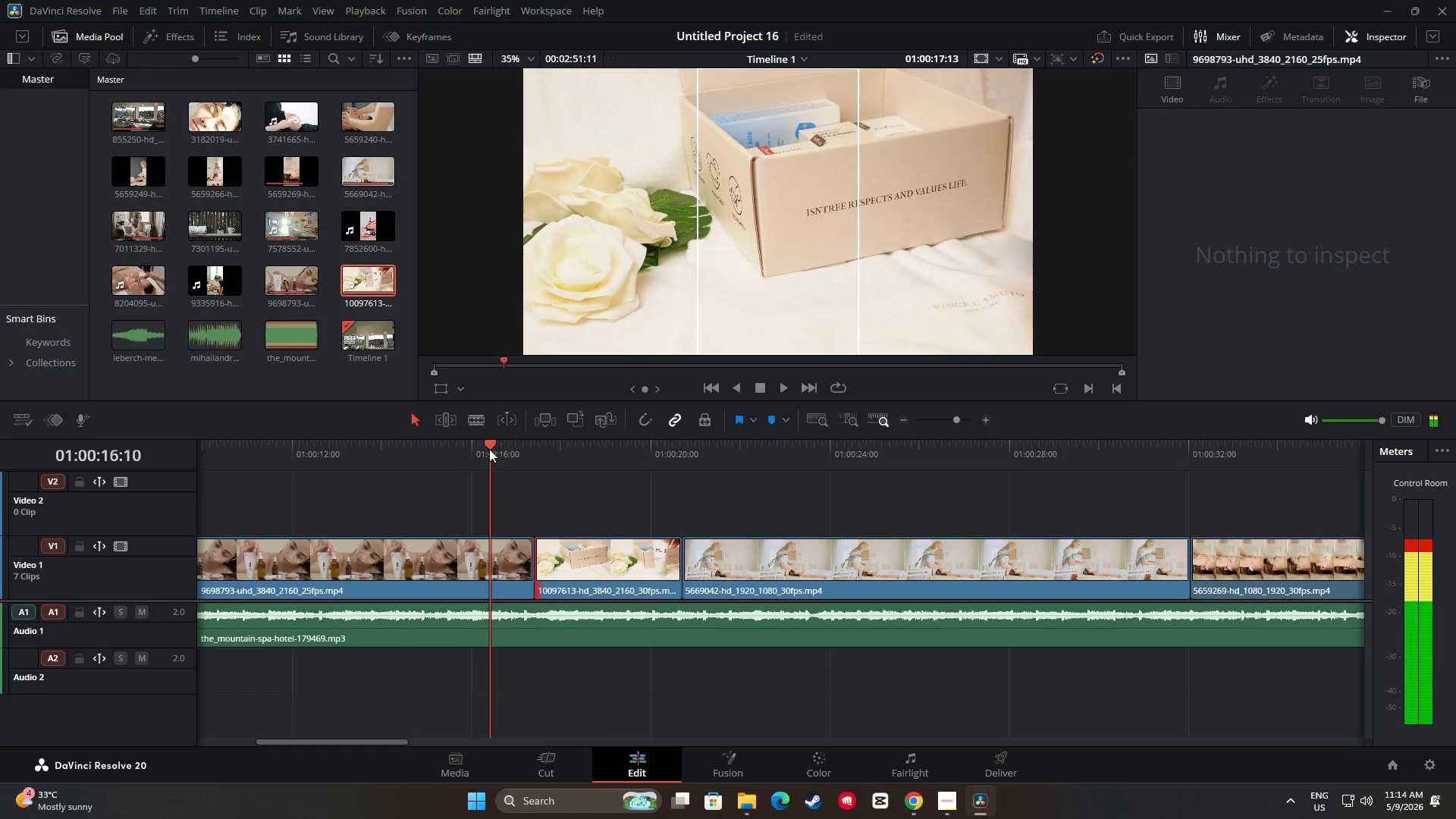 
key(Space)
 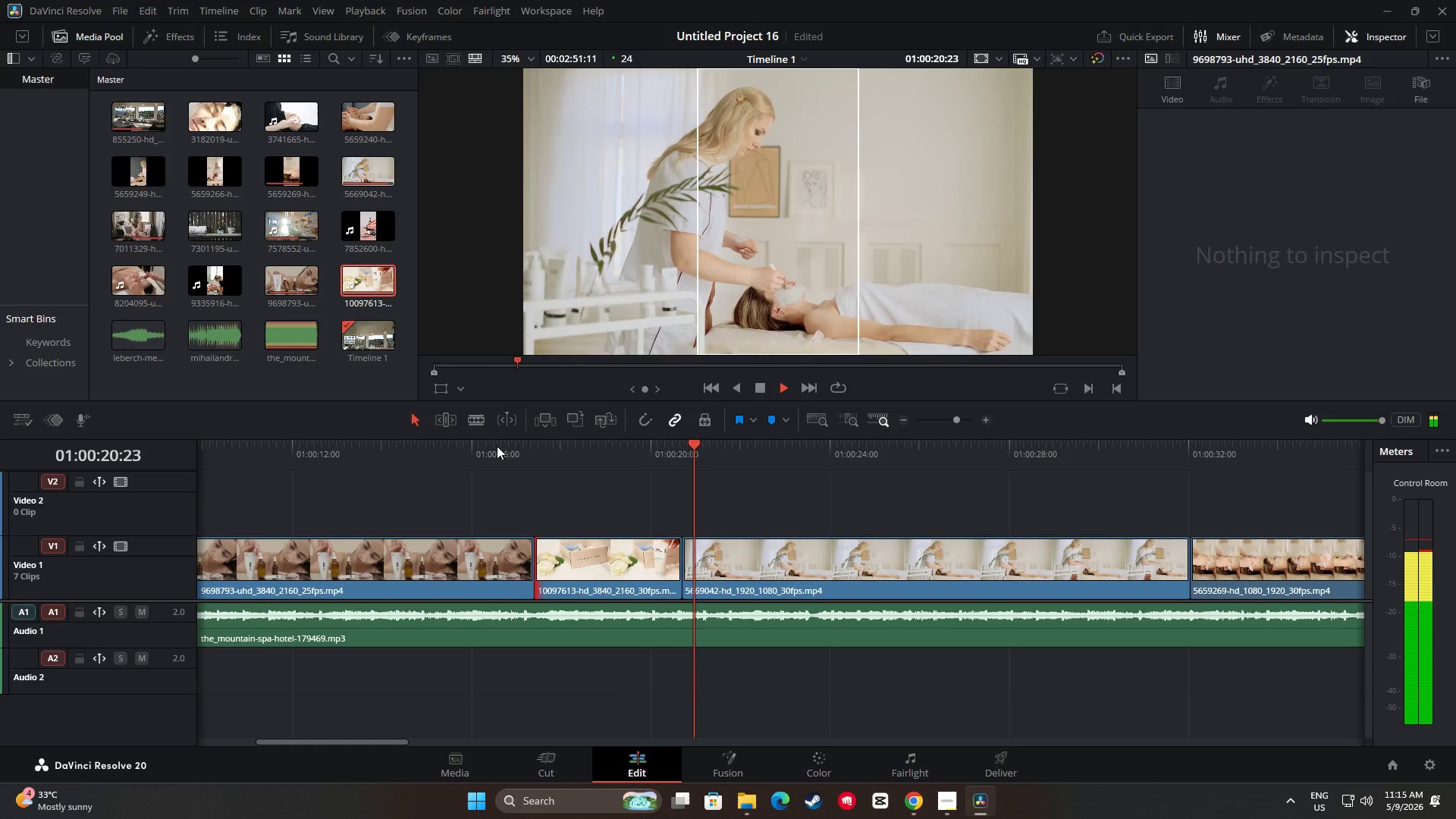 
wait(6.28)
 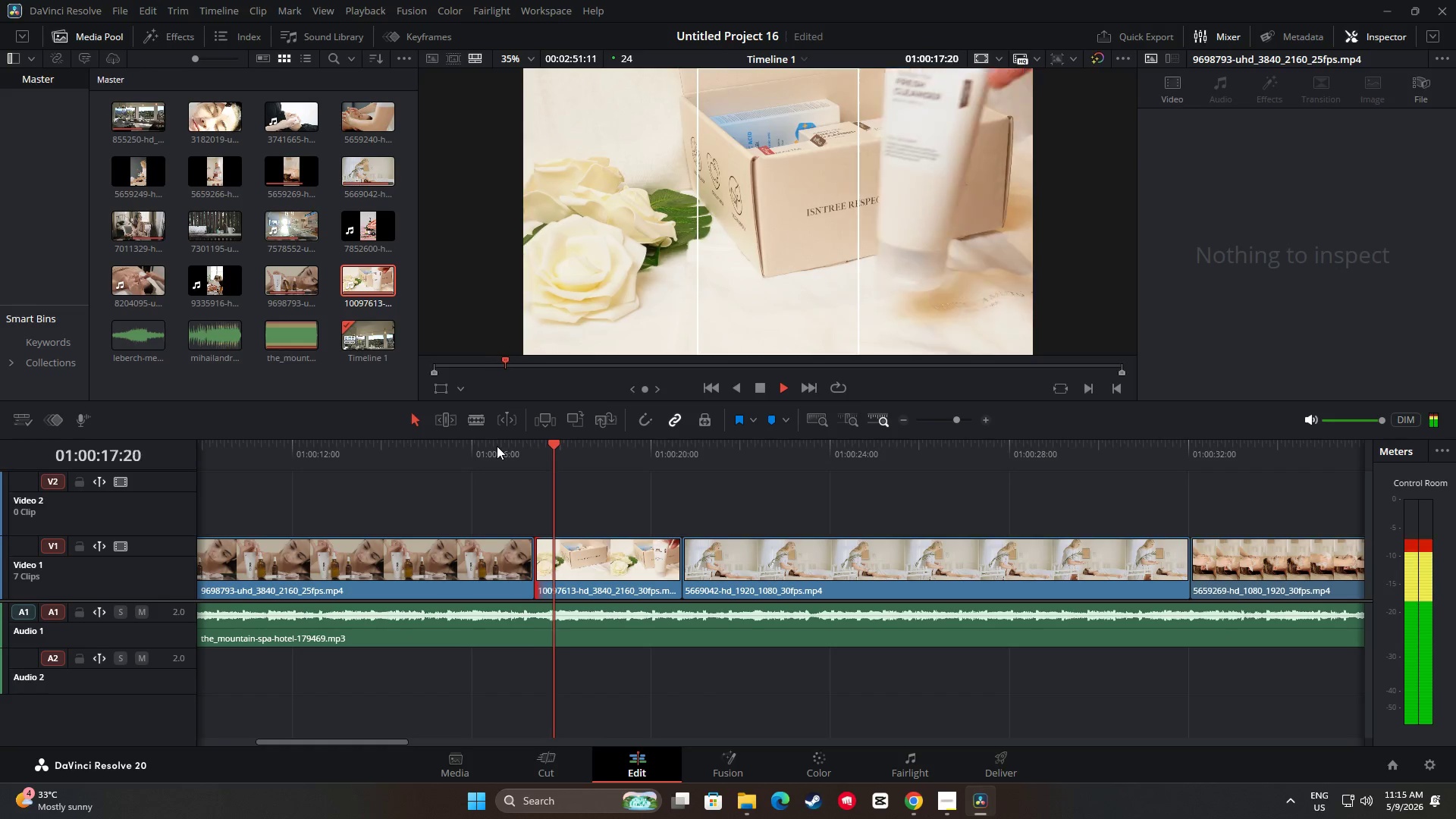 
key(Space)
 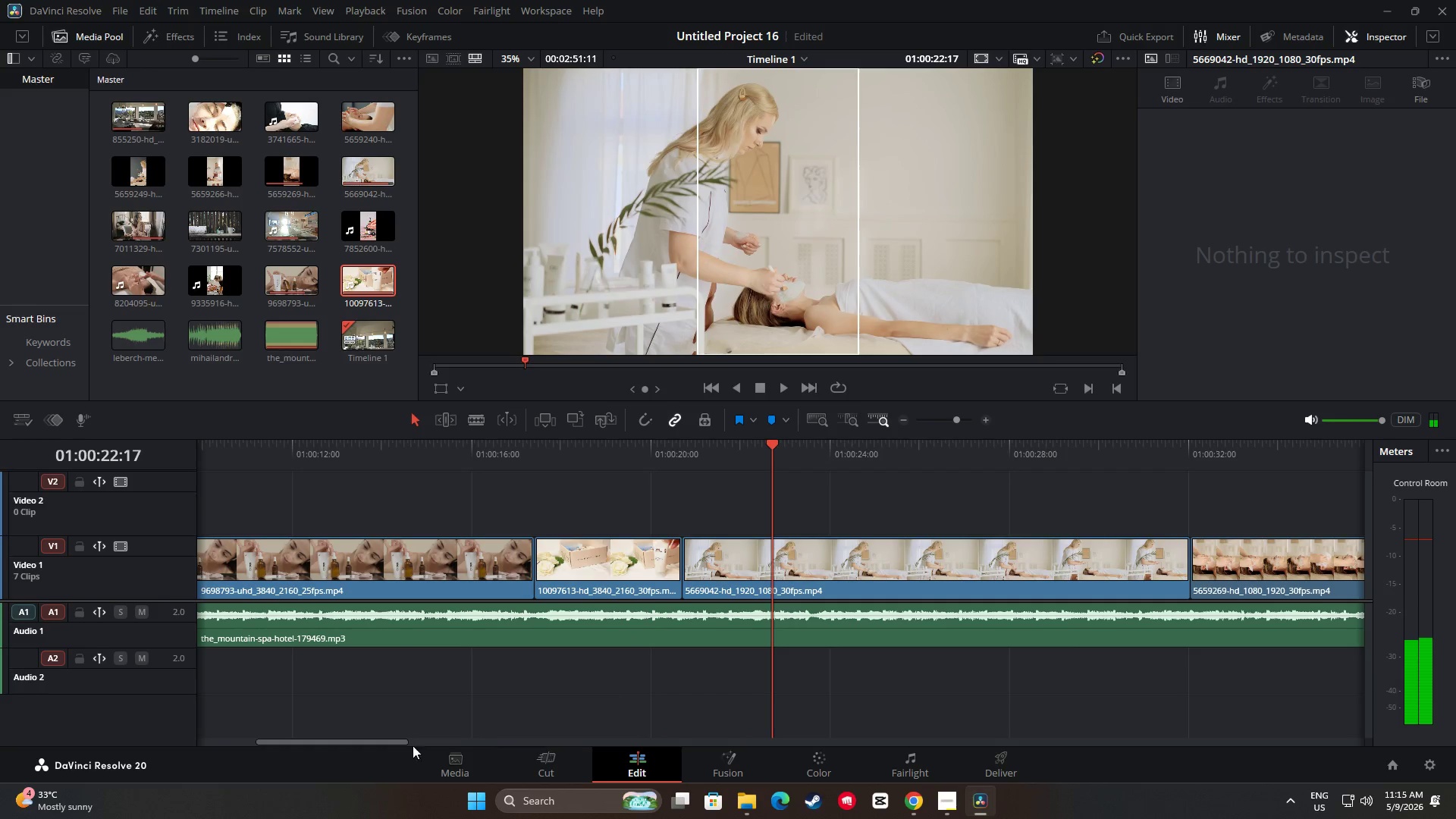 
left_click_drag(start_coordinate=[390, 743], to_coordinate=[418, 739])
 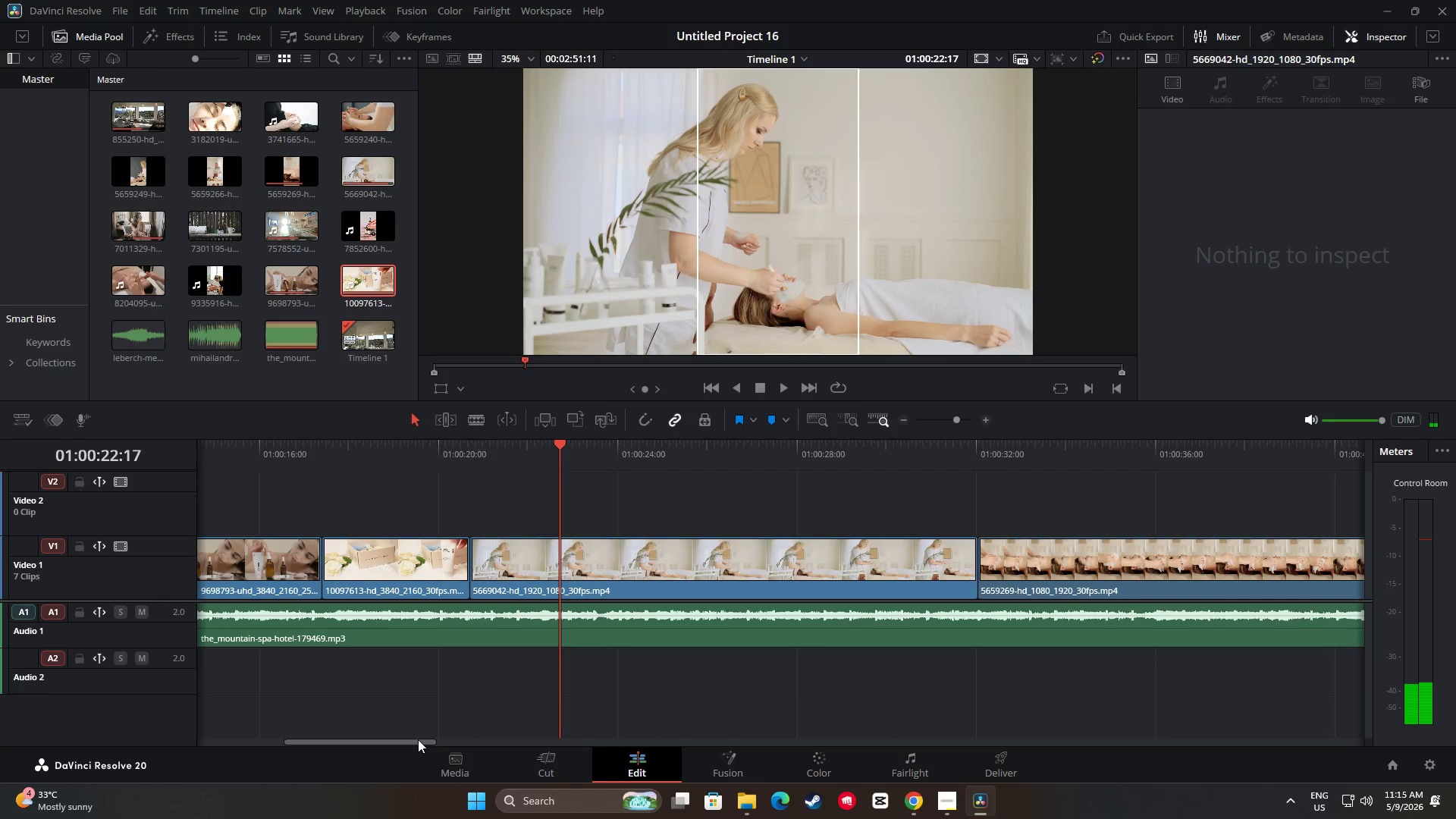 
key(Space)
 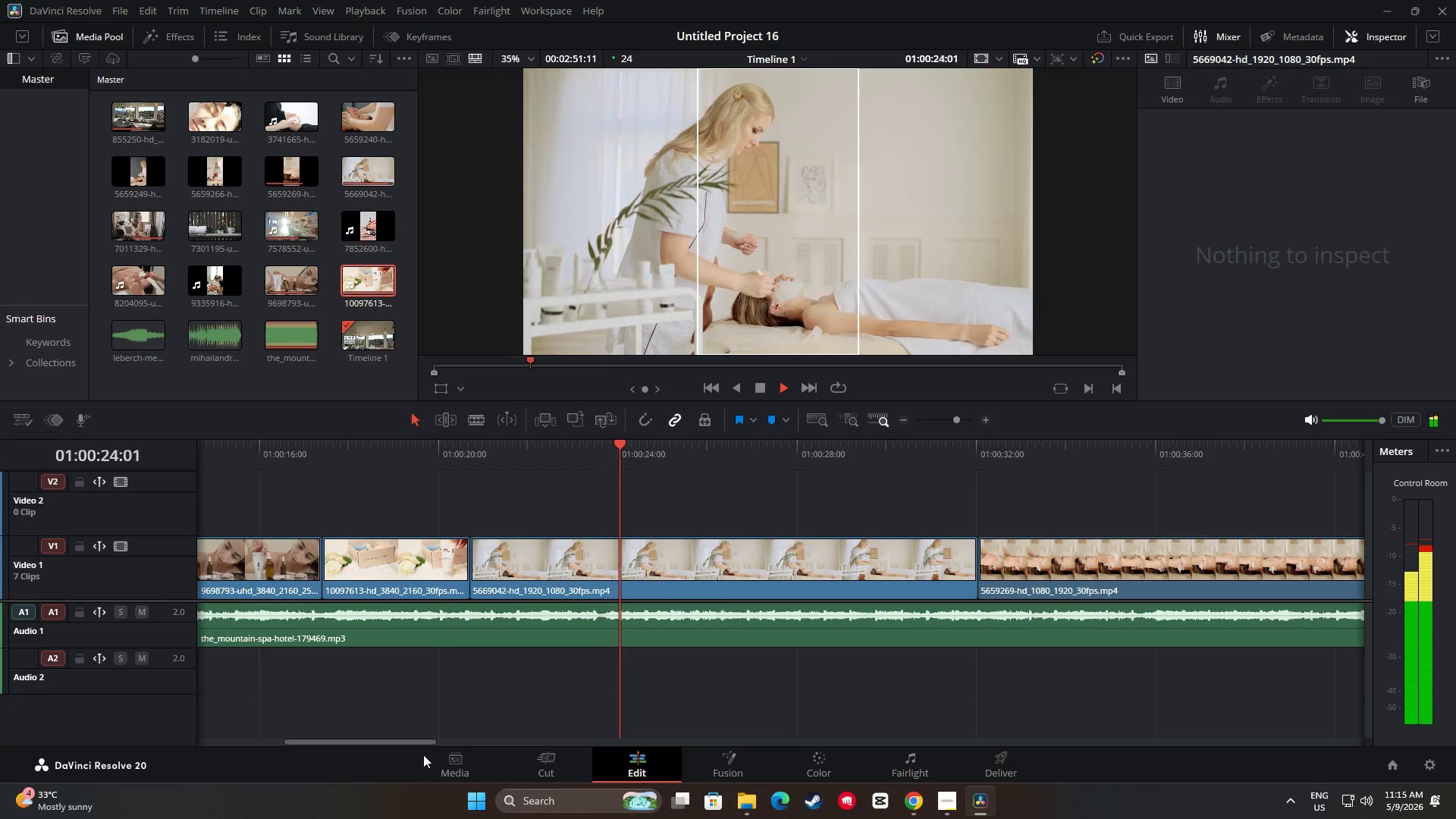 
left_click_drag(start_coordinate=[421, 740], to_coordinate=[478, 724])
 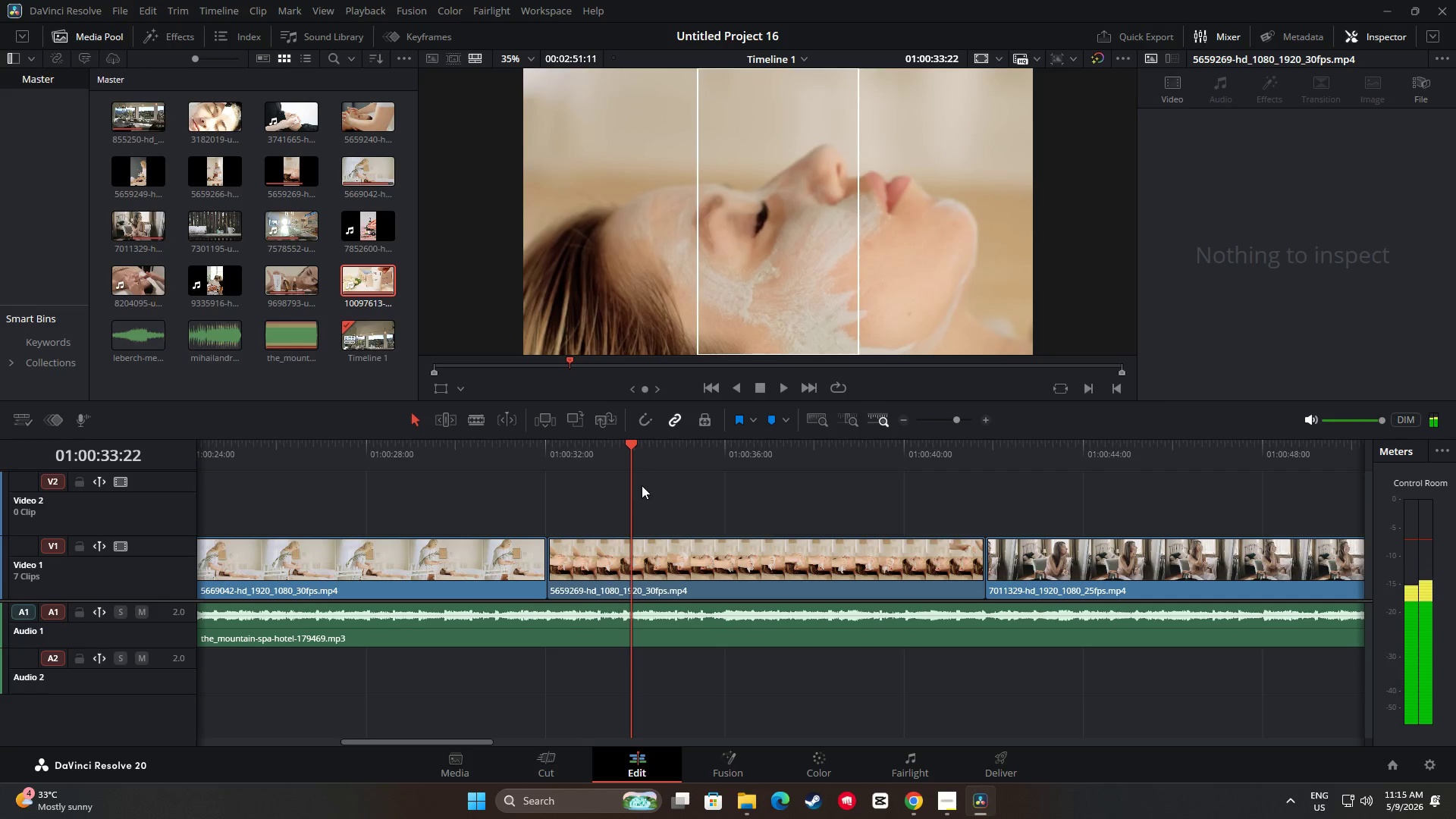 
key(Space)
 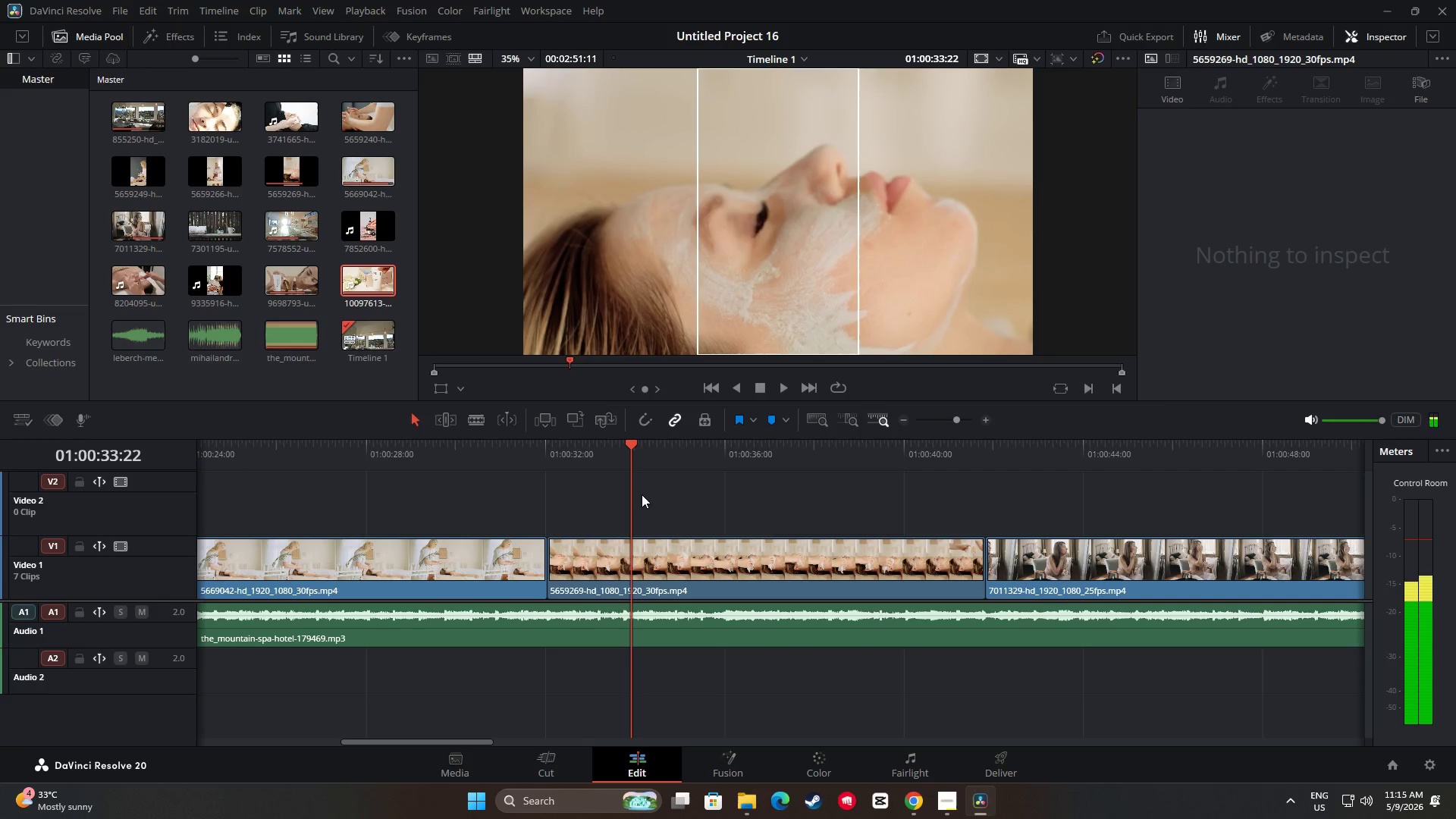 
left_click_drag(start_coordinate=[639, 458], to_coordinate=[421, 456])
 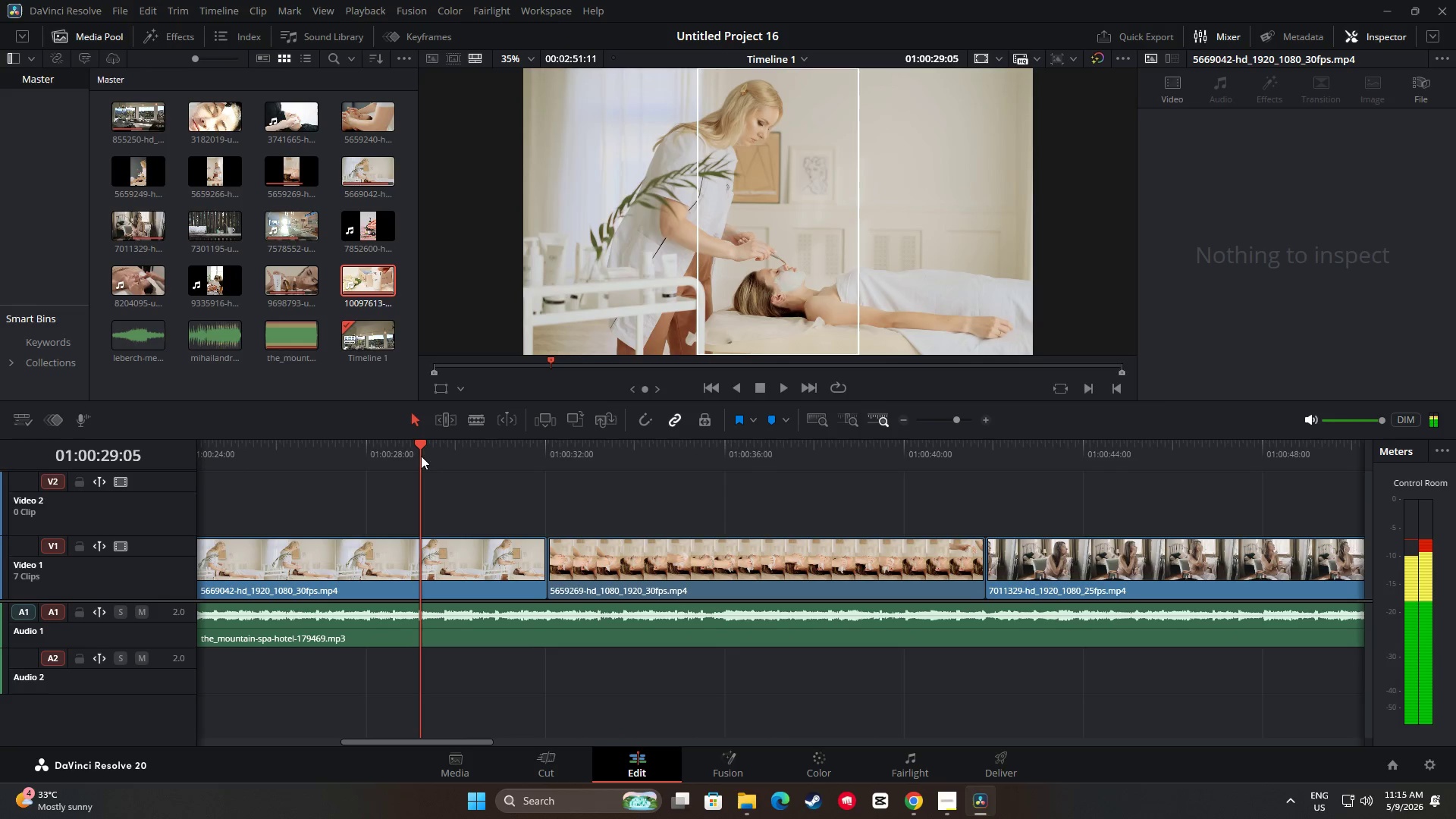 
key(Space)
 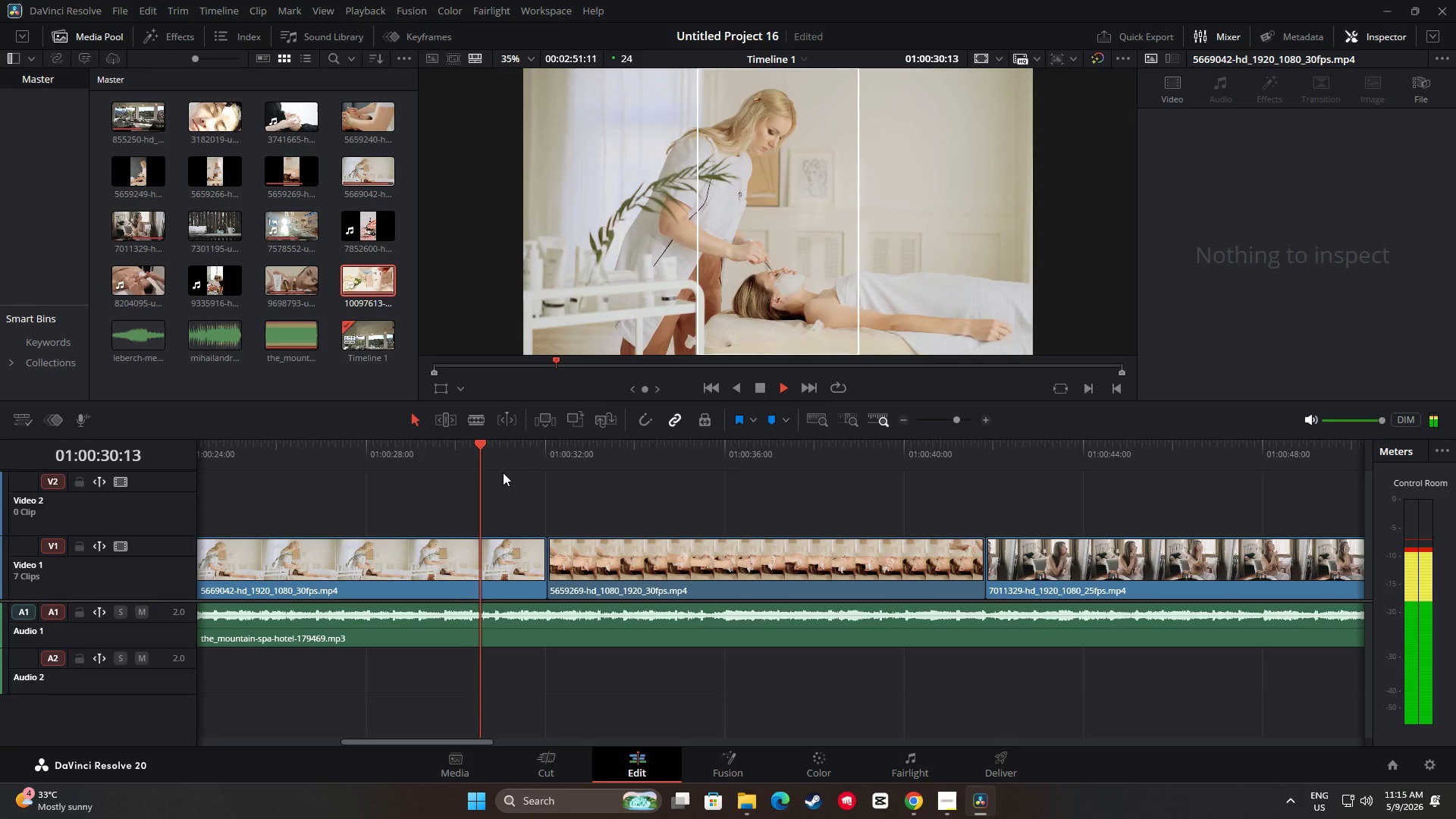 
key(Space)
 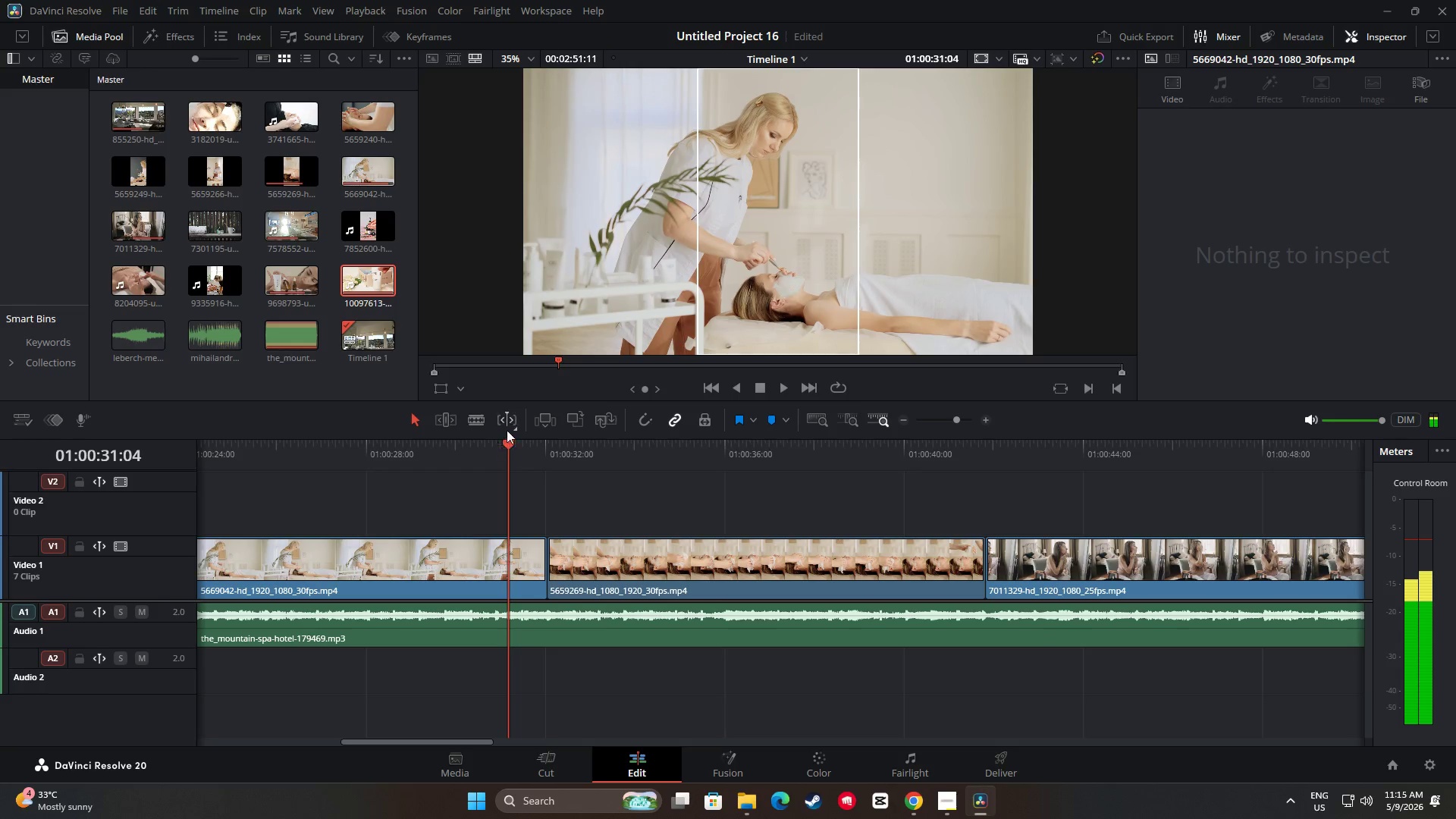 
left_click_drag(start_coordinate=[504, 447], to_coordinate=[396, 459])
 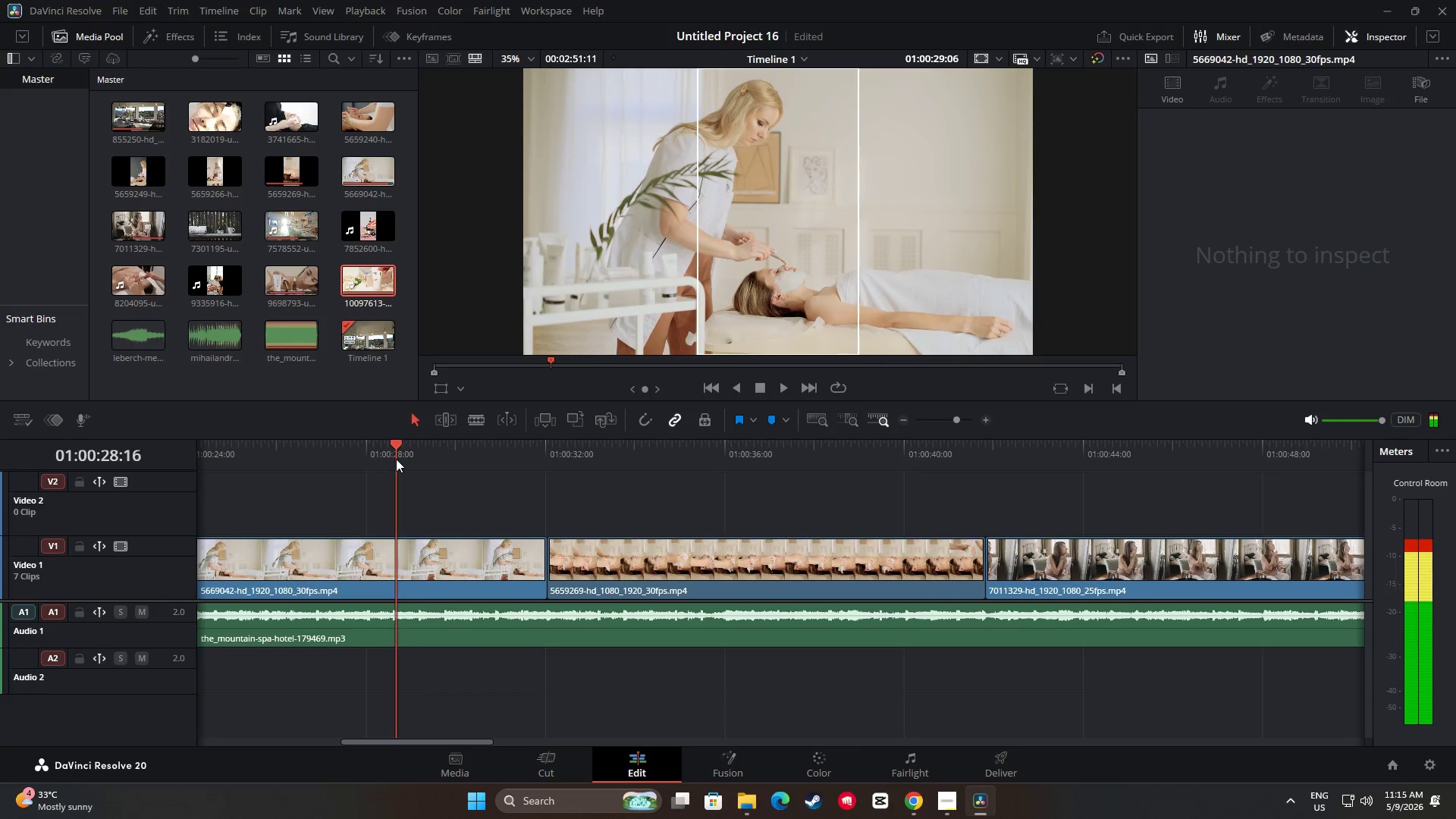 
key(Space)
 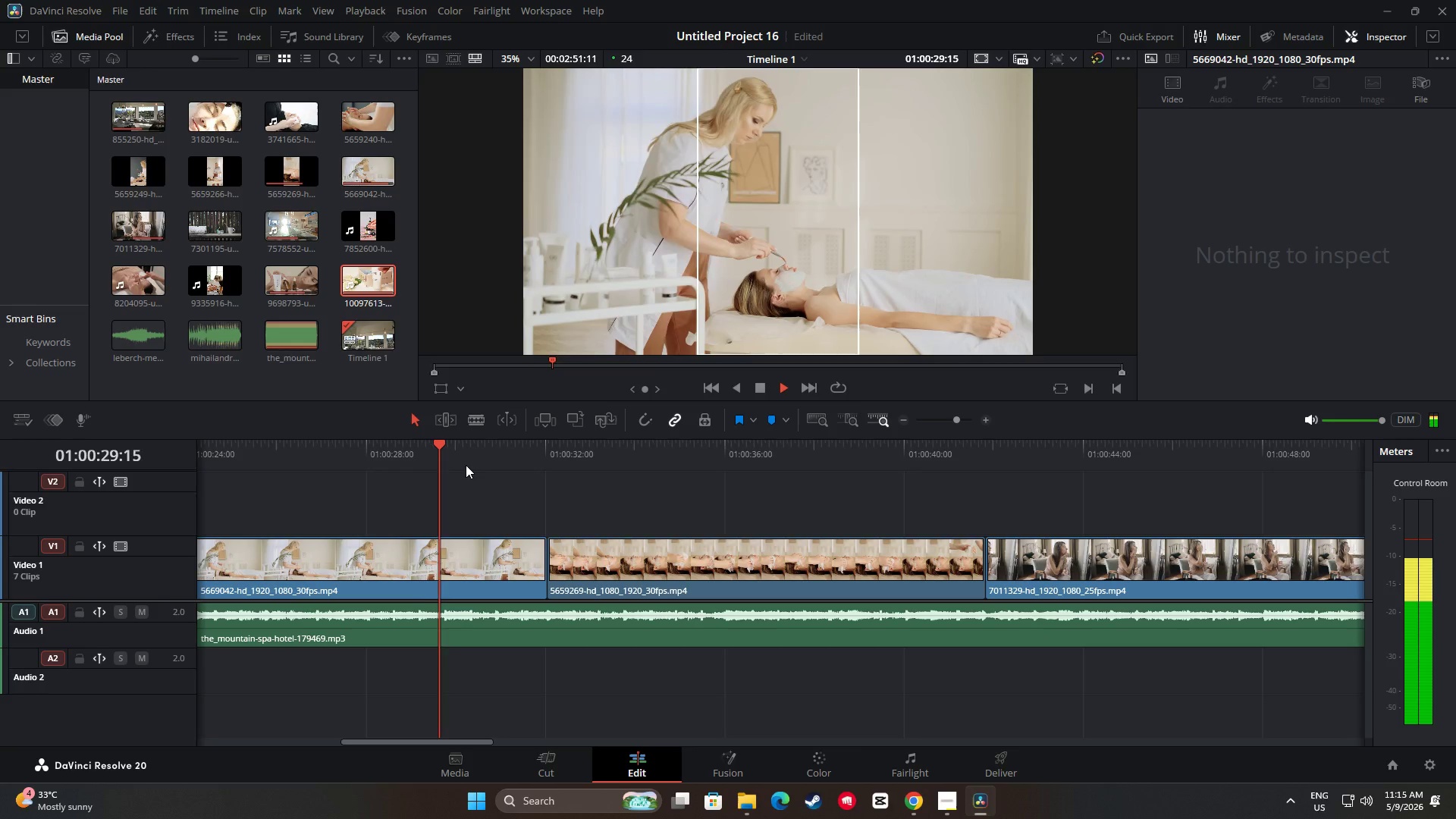 
key(Space)
 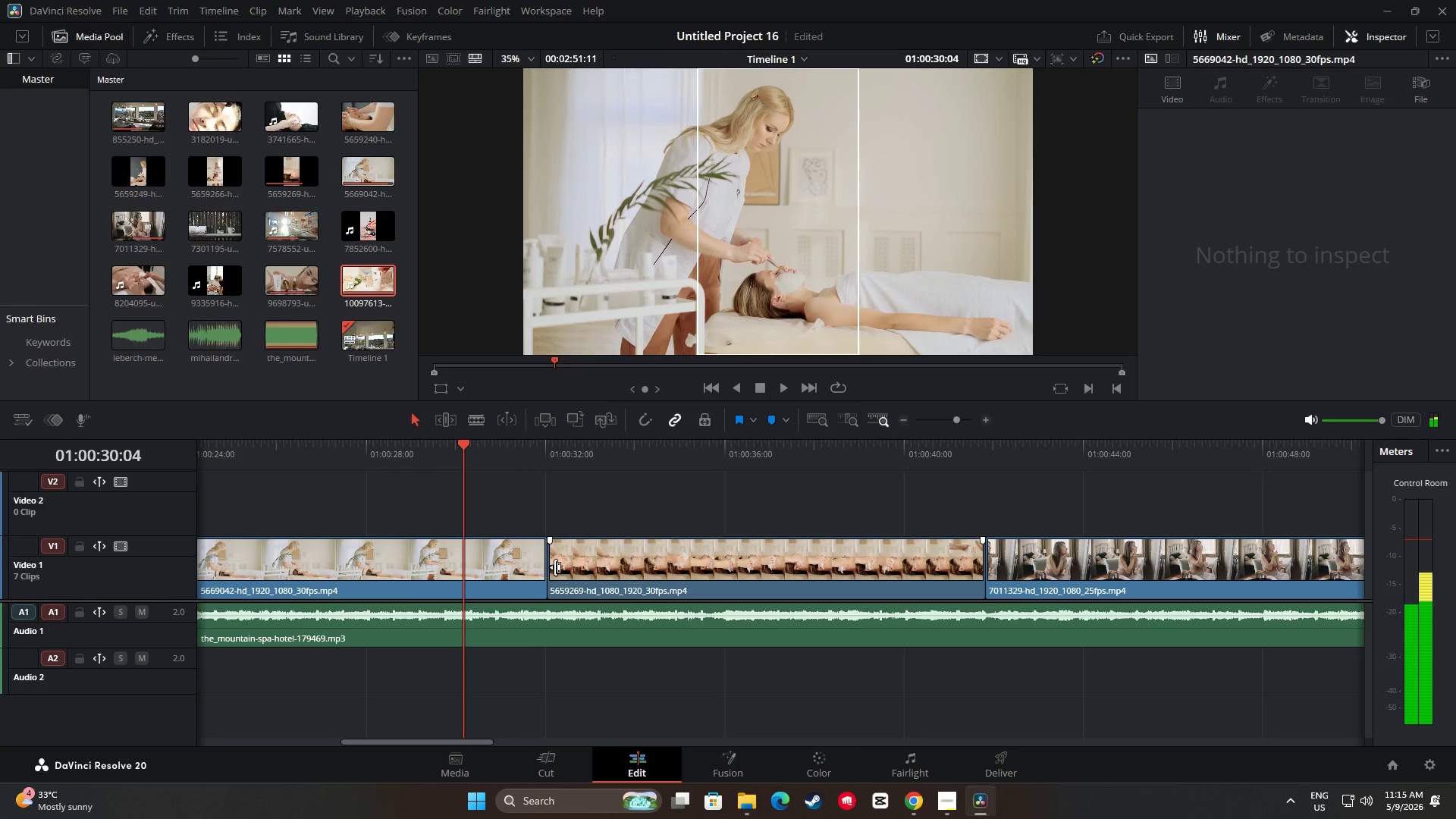 
left_click_drag(start_coordinate=[633, 565], to_coordinate=[529, 568])
 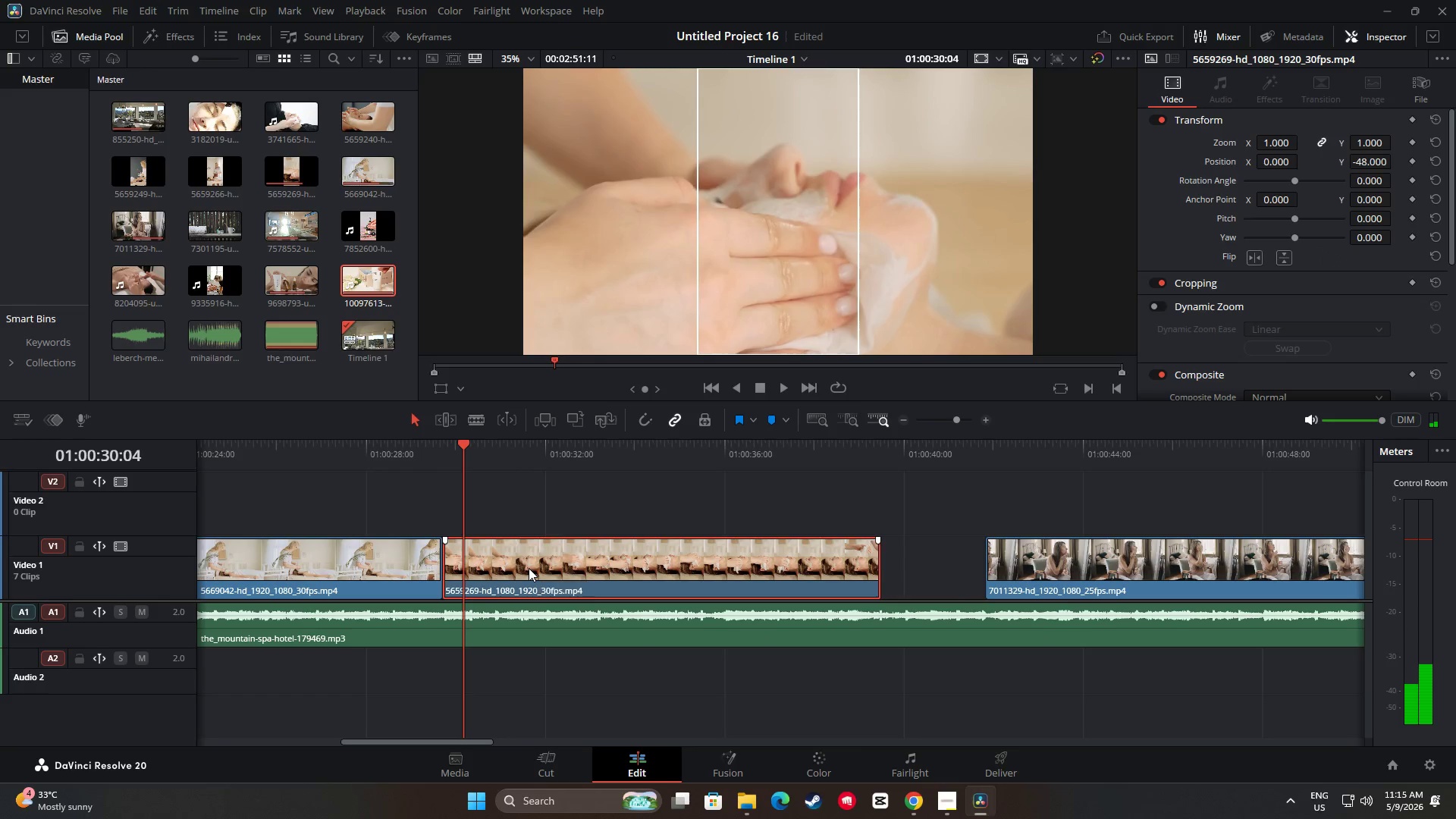 
key(Space)
 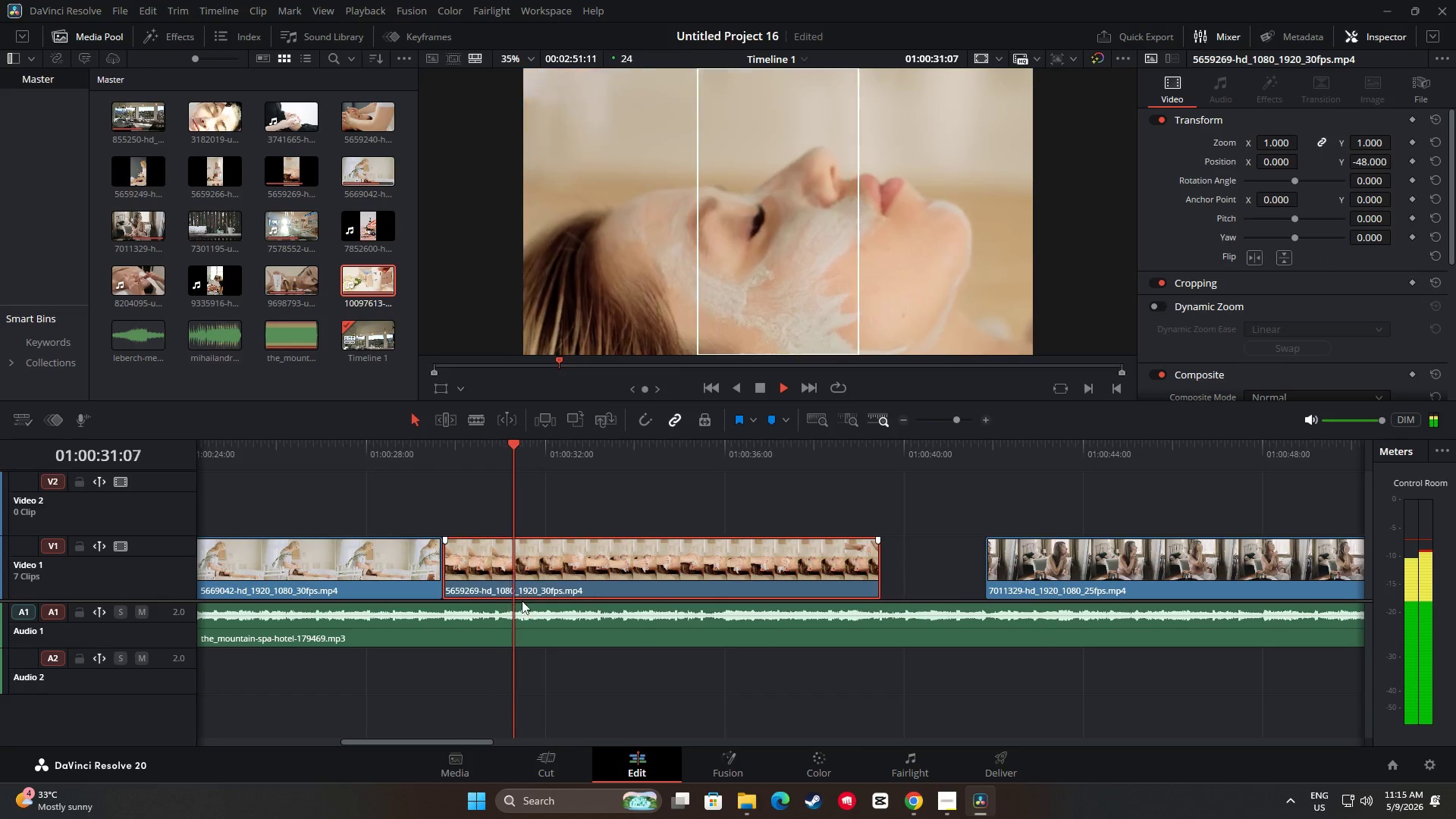 
left_click_drag(start_coordinate=[463, 742], to_coordinate=[310, 747])
 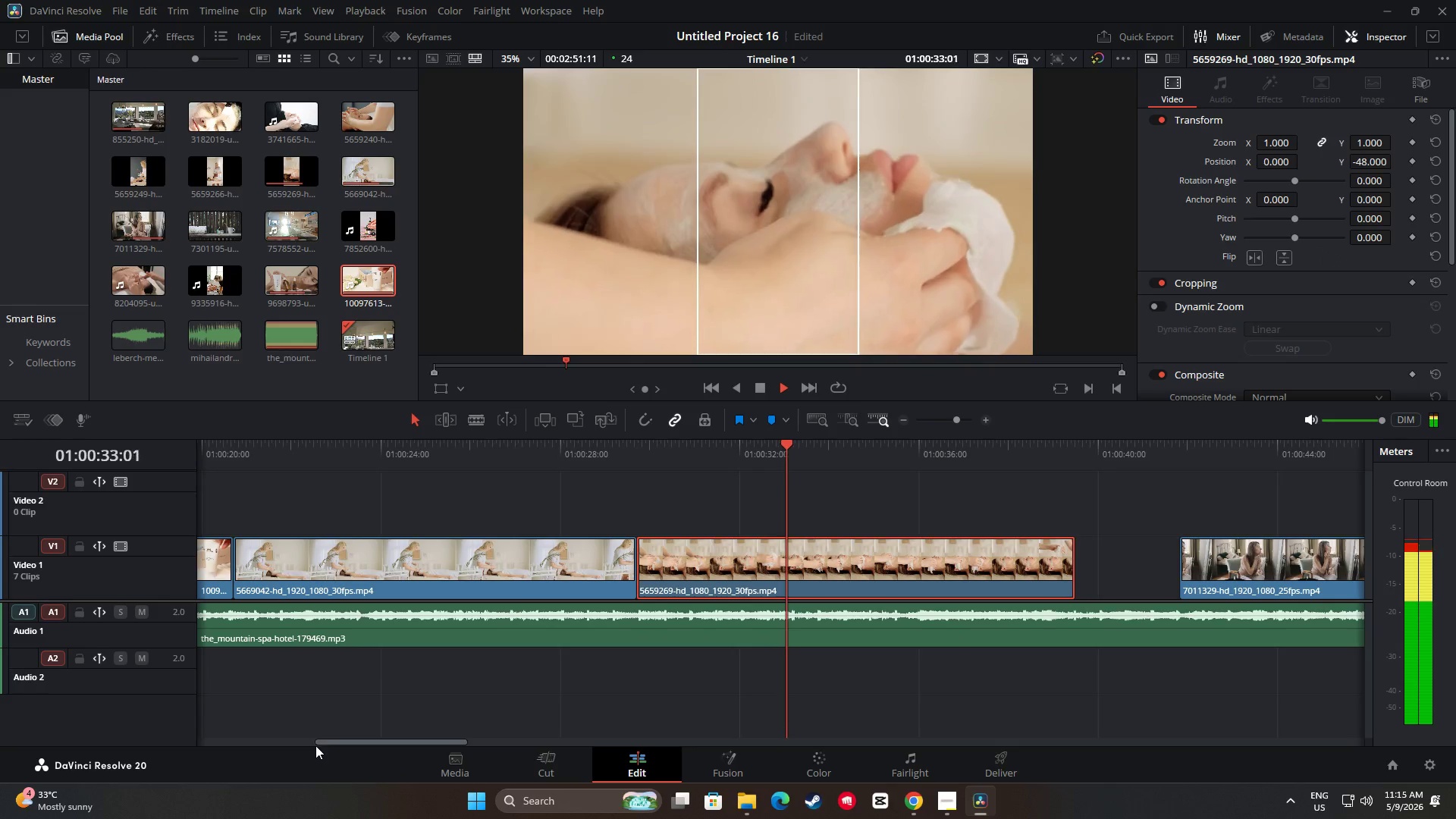 
key(Space)
 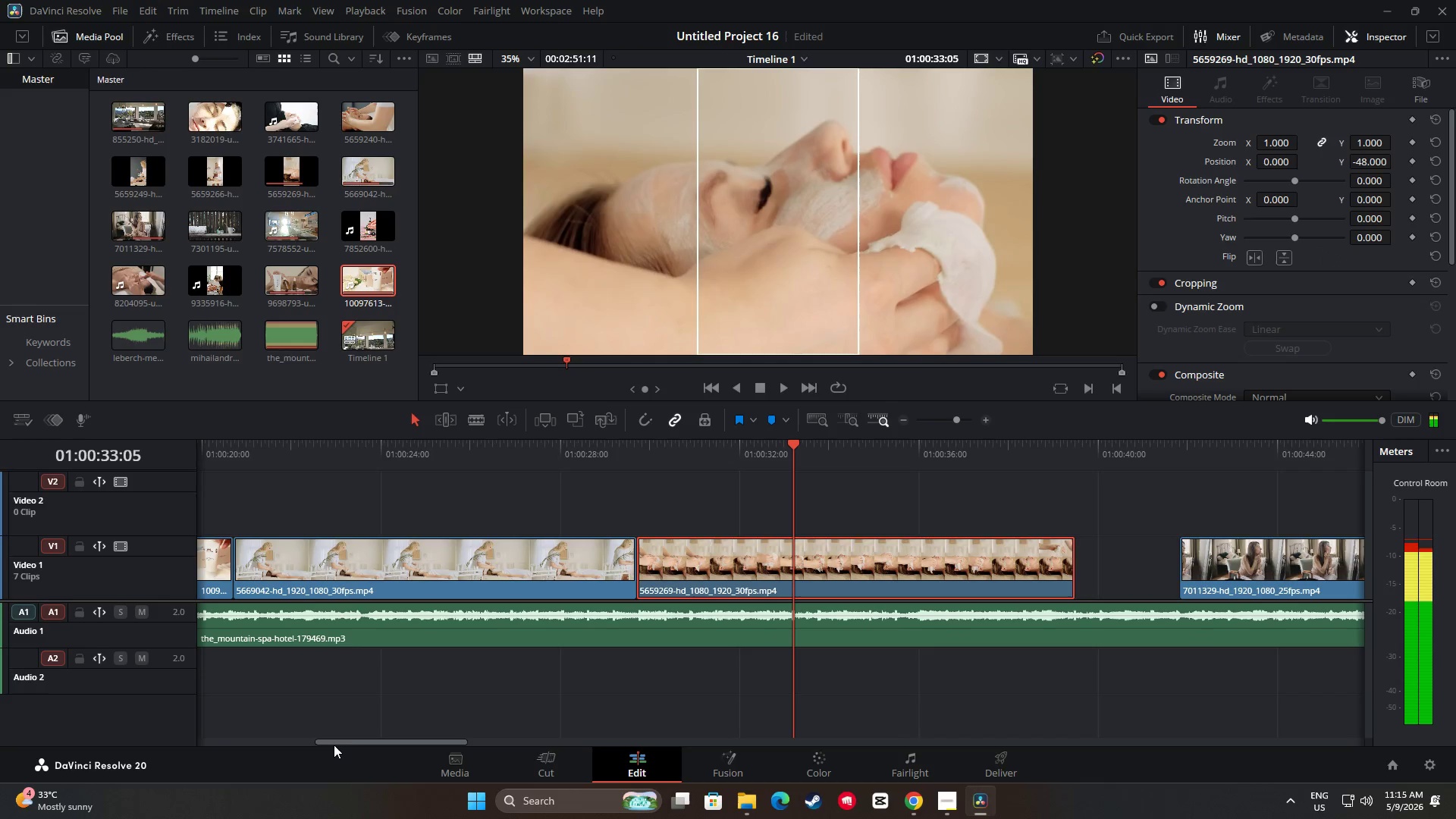 
left_click_drag(start_coordinate=[344, 737], to_coordinate=[253, 739])
 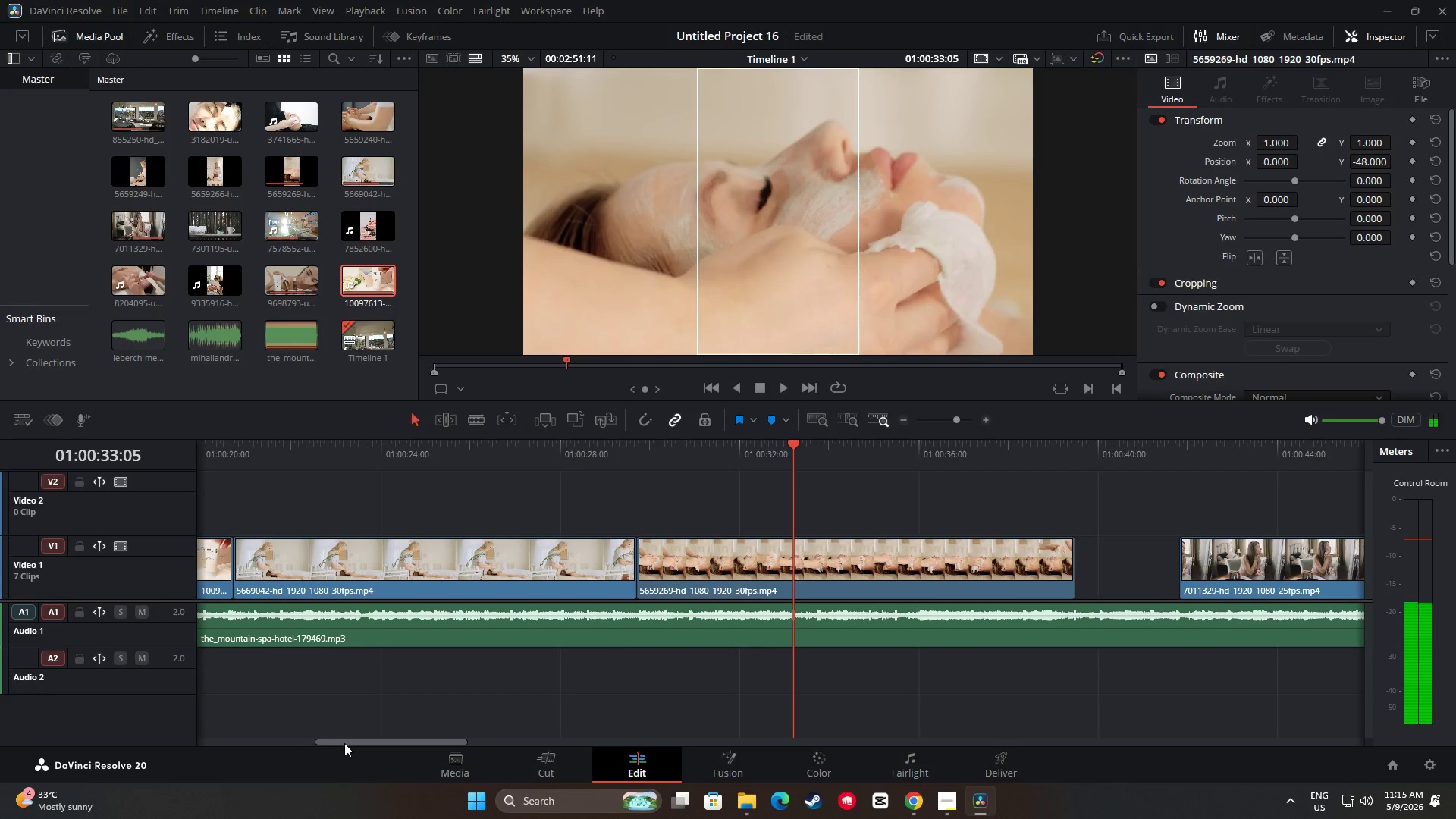 
left_click_drag(start_coordinate=[352, 741], to_coordinate=[388, 728])
 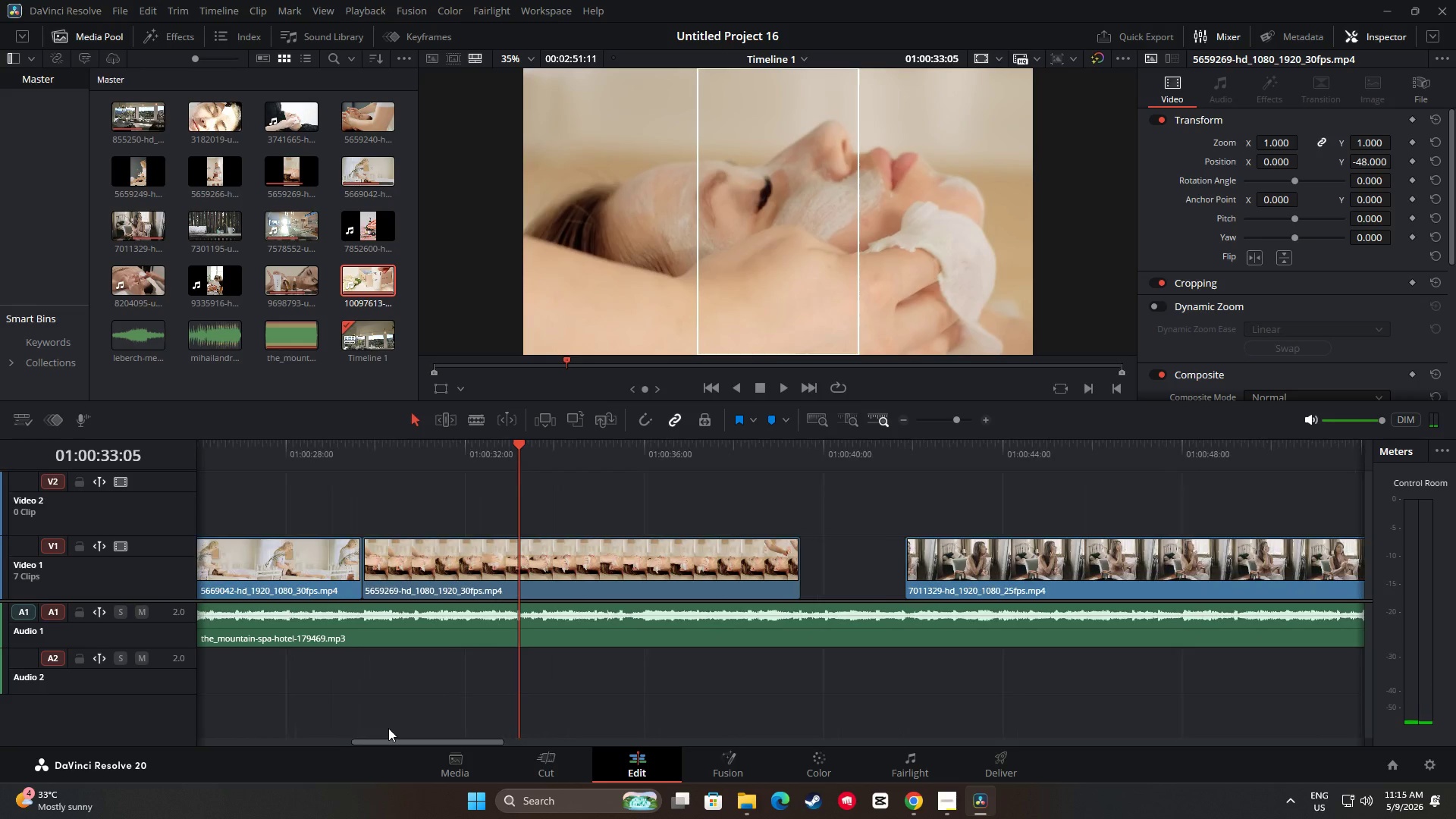 
key(Space)
 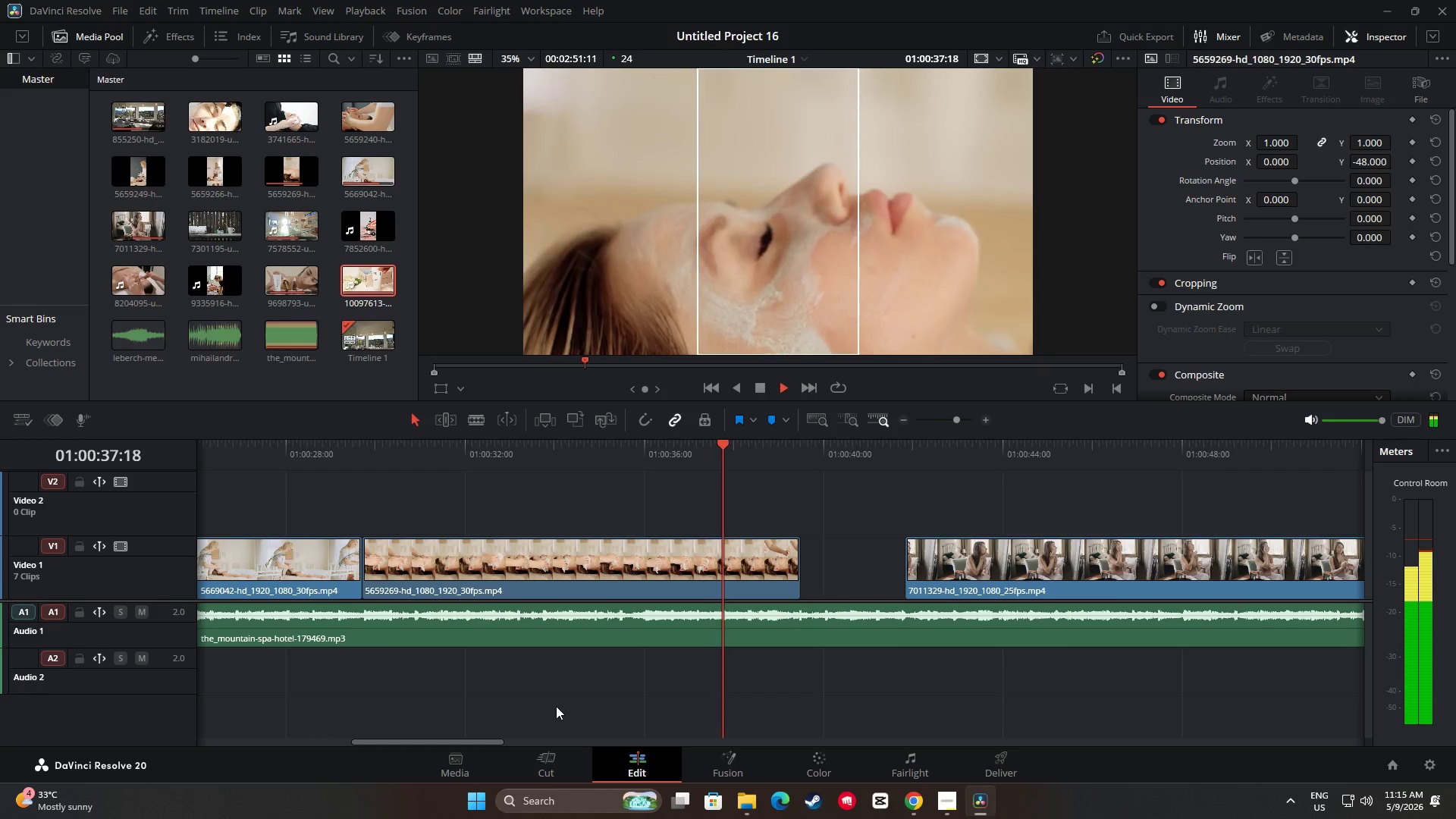 
wait(6.19)
 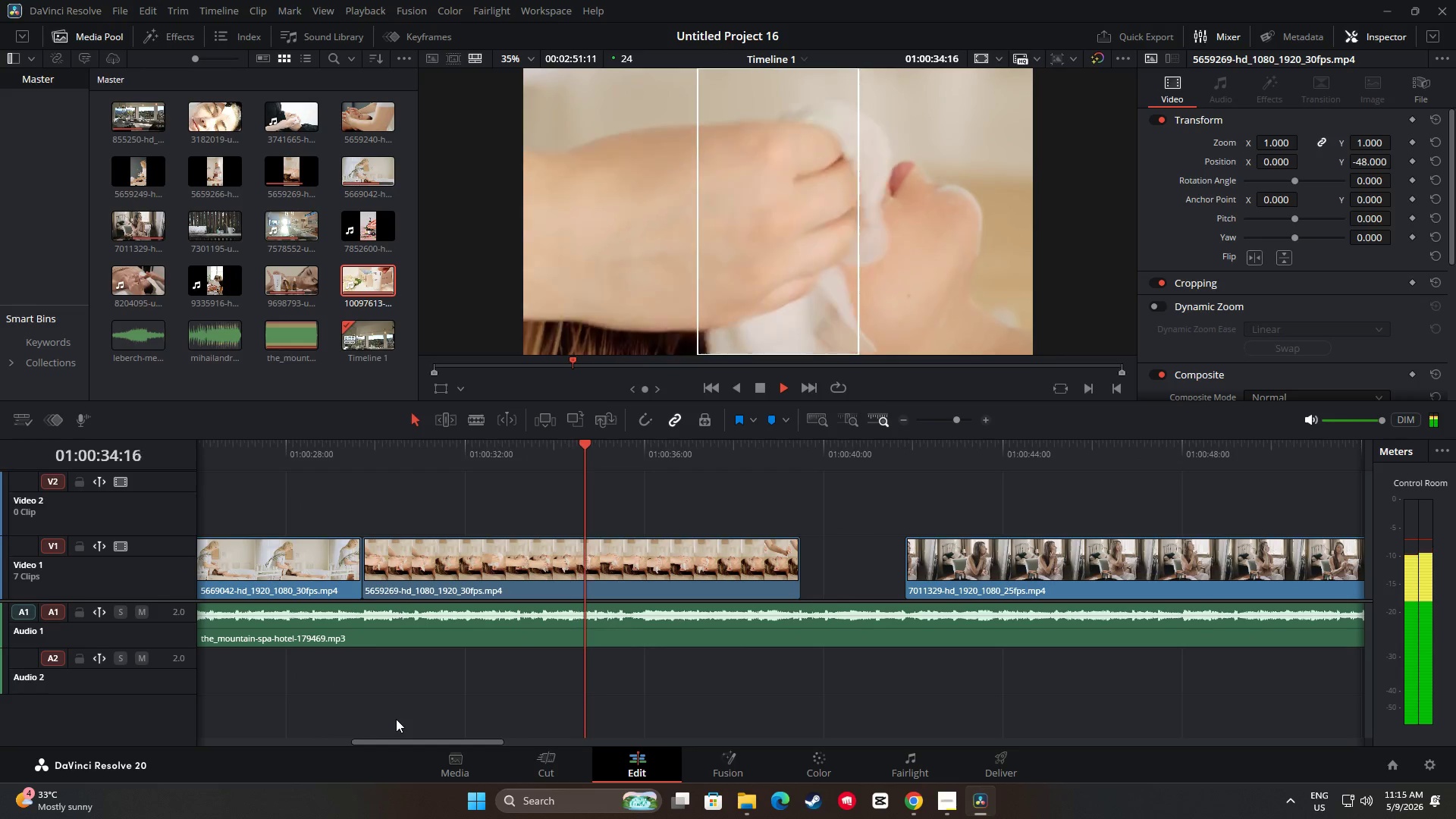 
key(Space)
 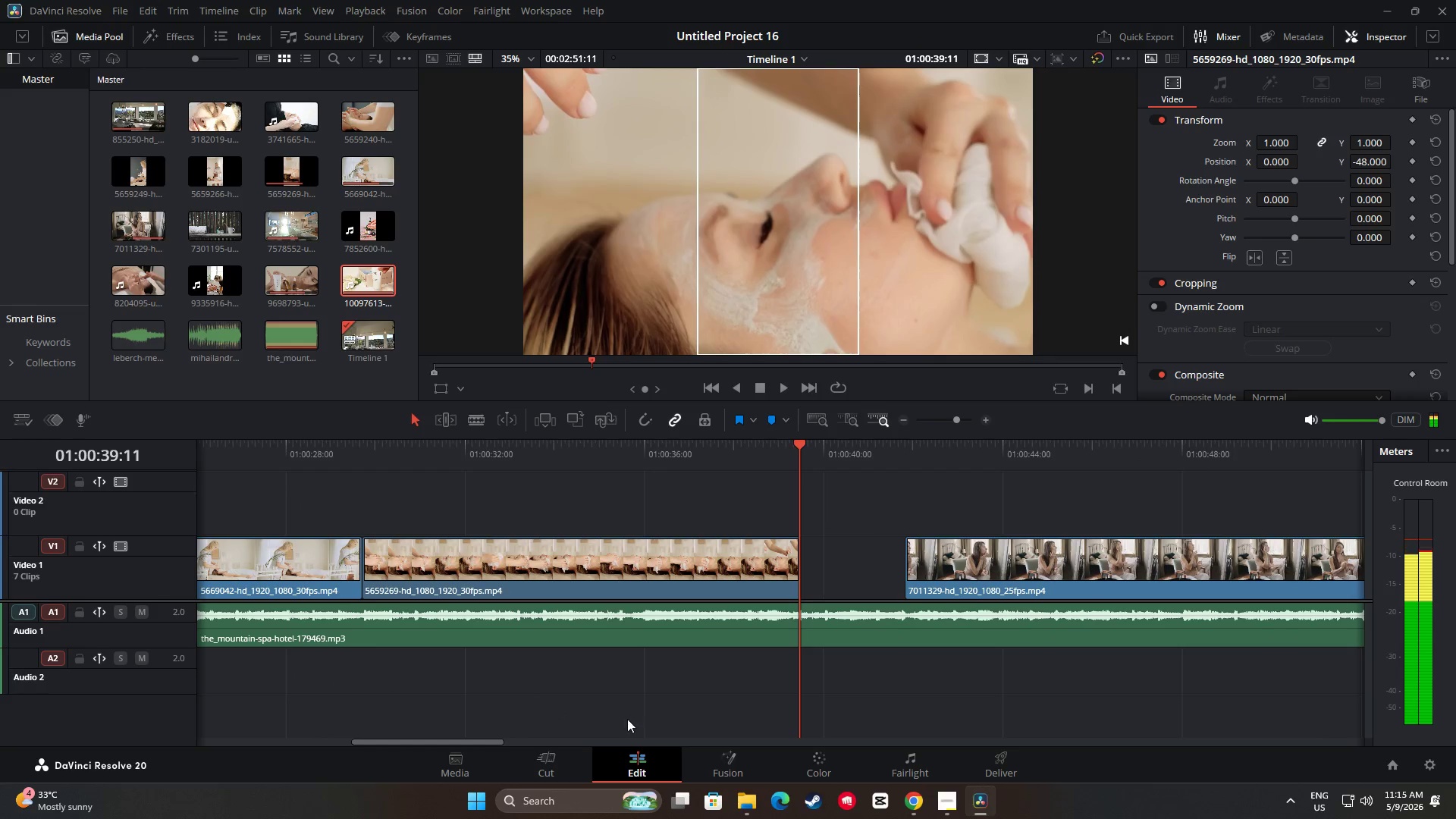 
key(Space)
 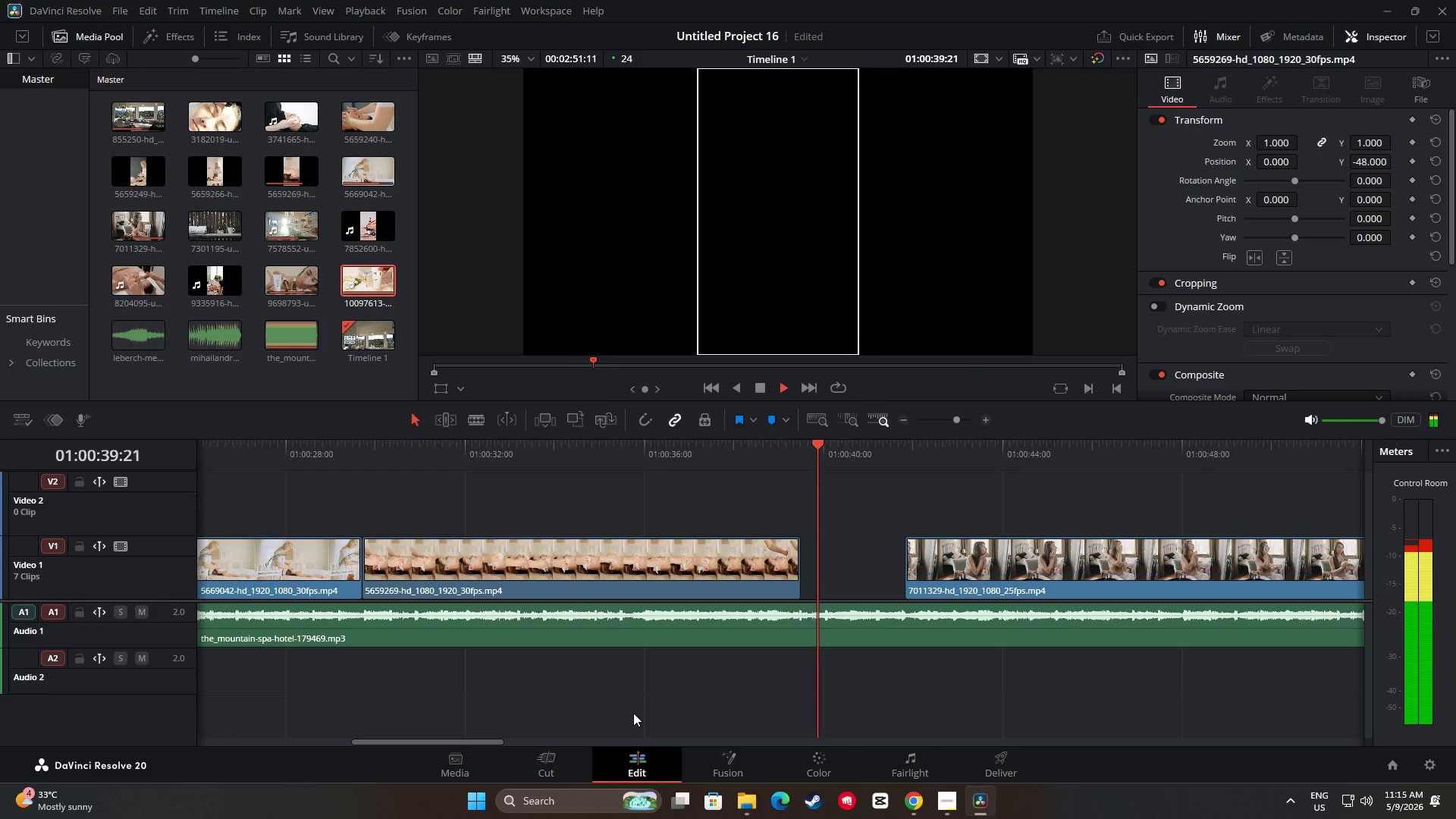 
key(Space)
 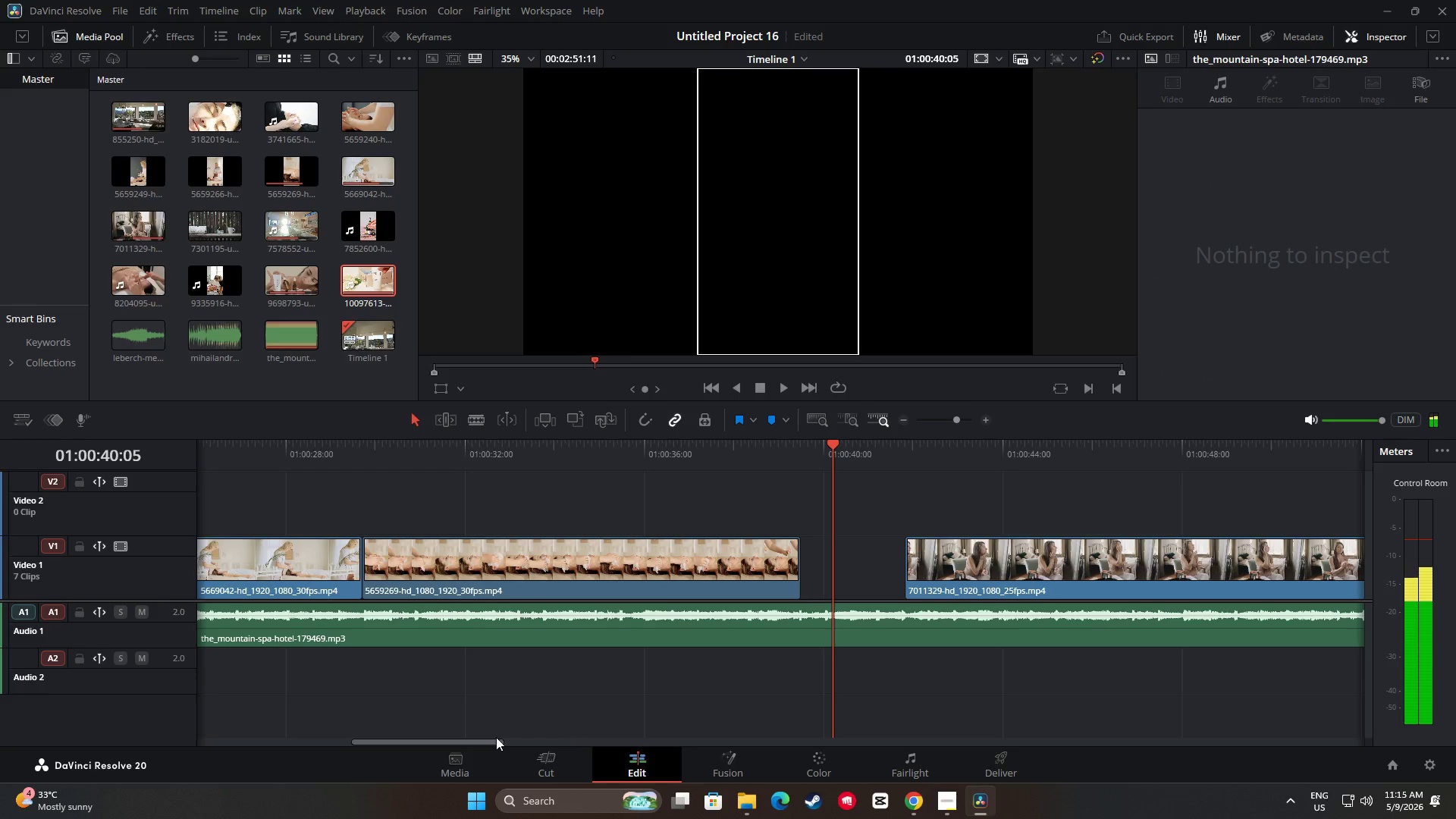 
left_click_drag(start_coordinate=[494, 739], to_coordinate=[479, 742])
 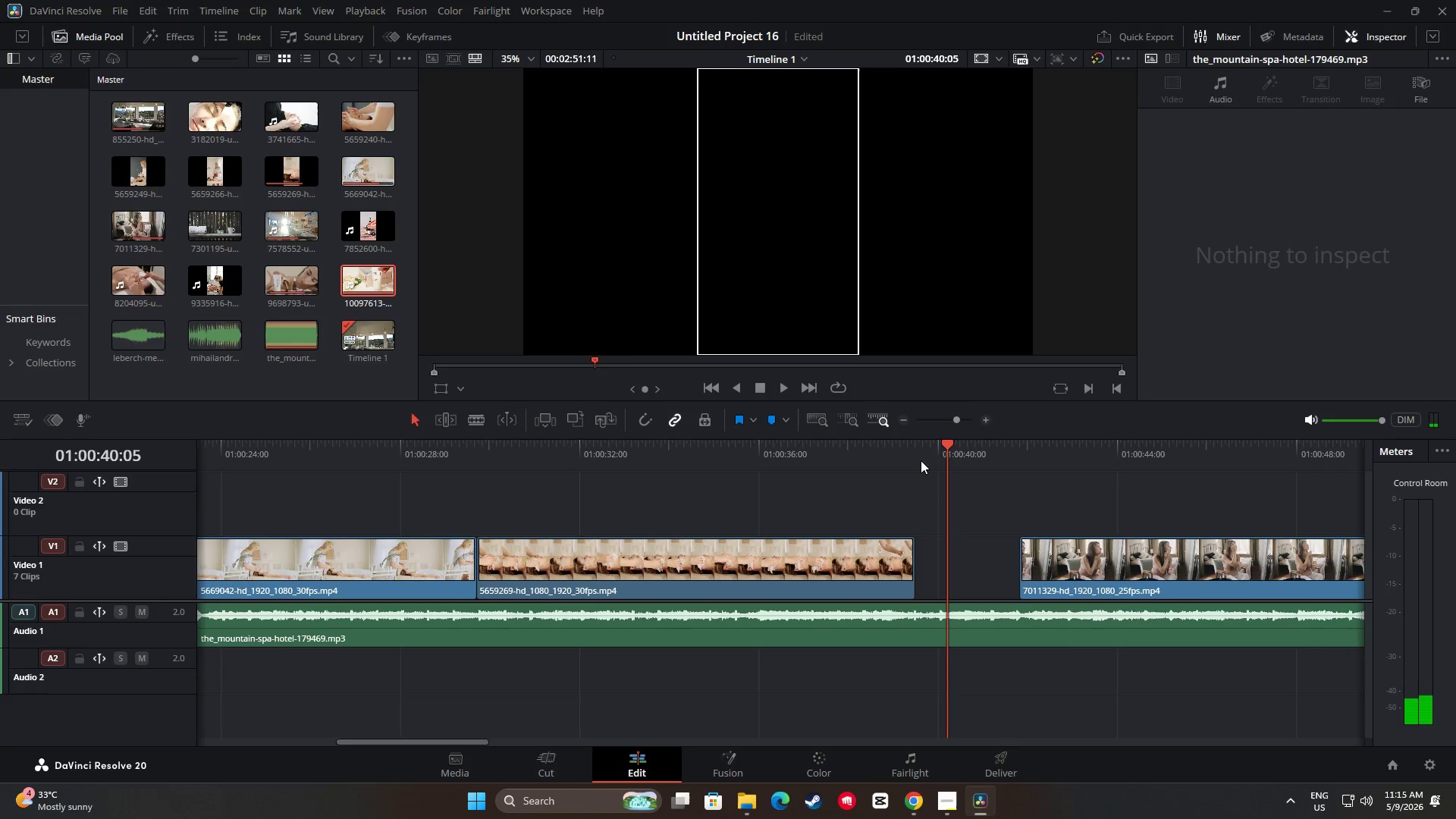 
left_click_drag(start_coordinate=[943, 444], to_coordinate=[453, 528])
 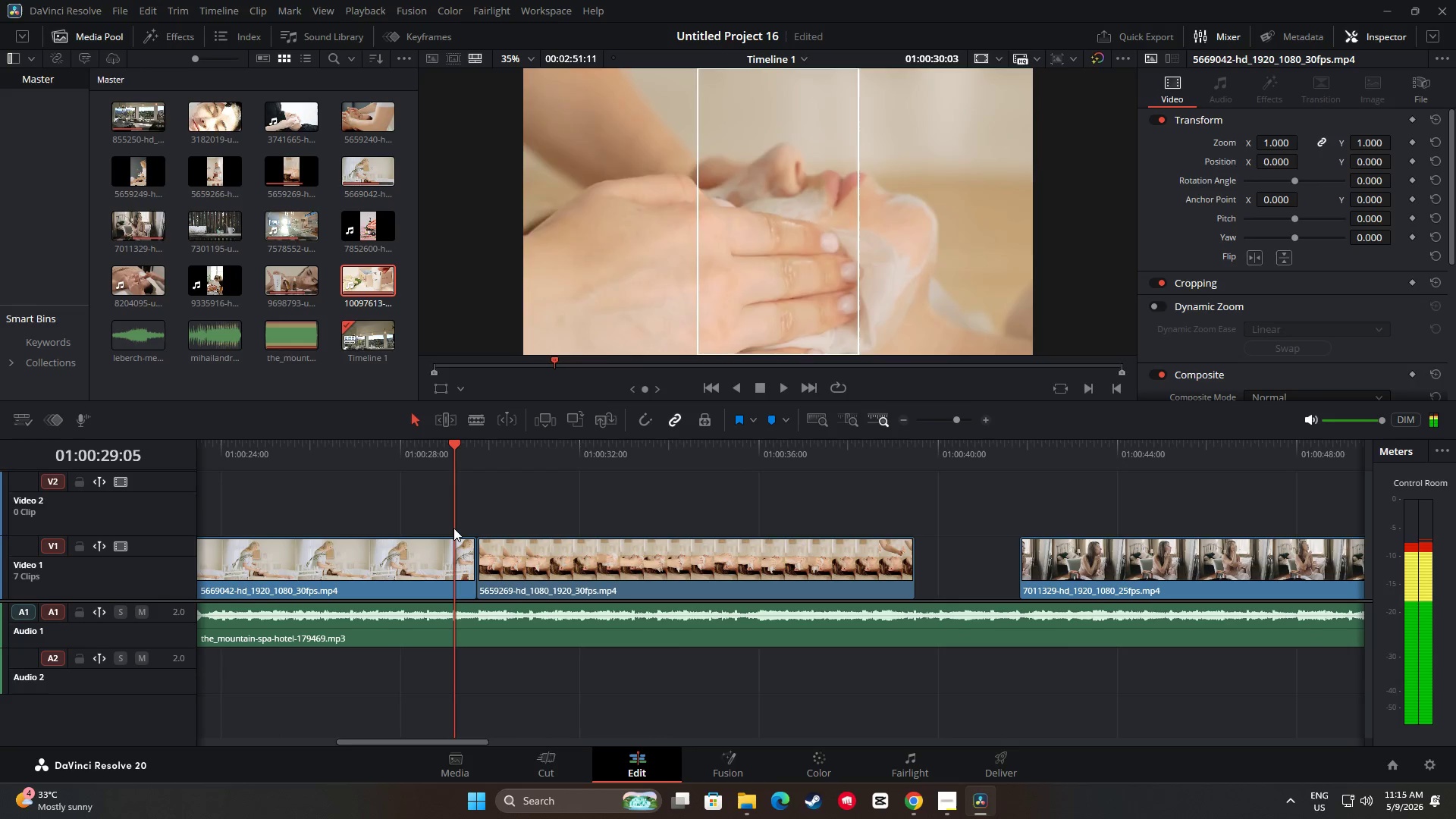 
key(Space)
 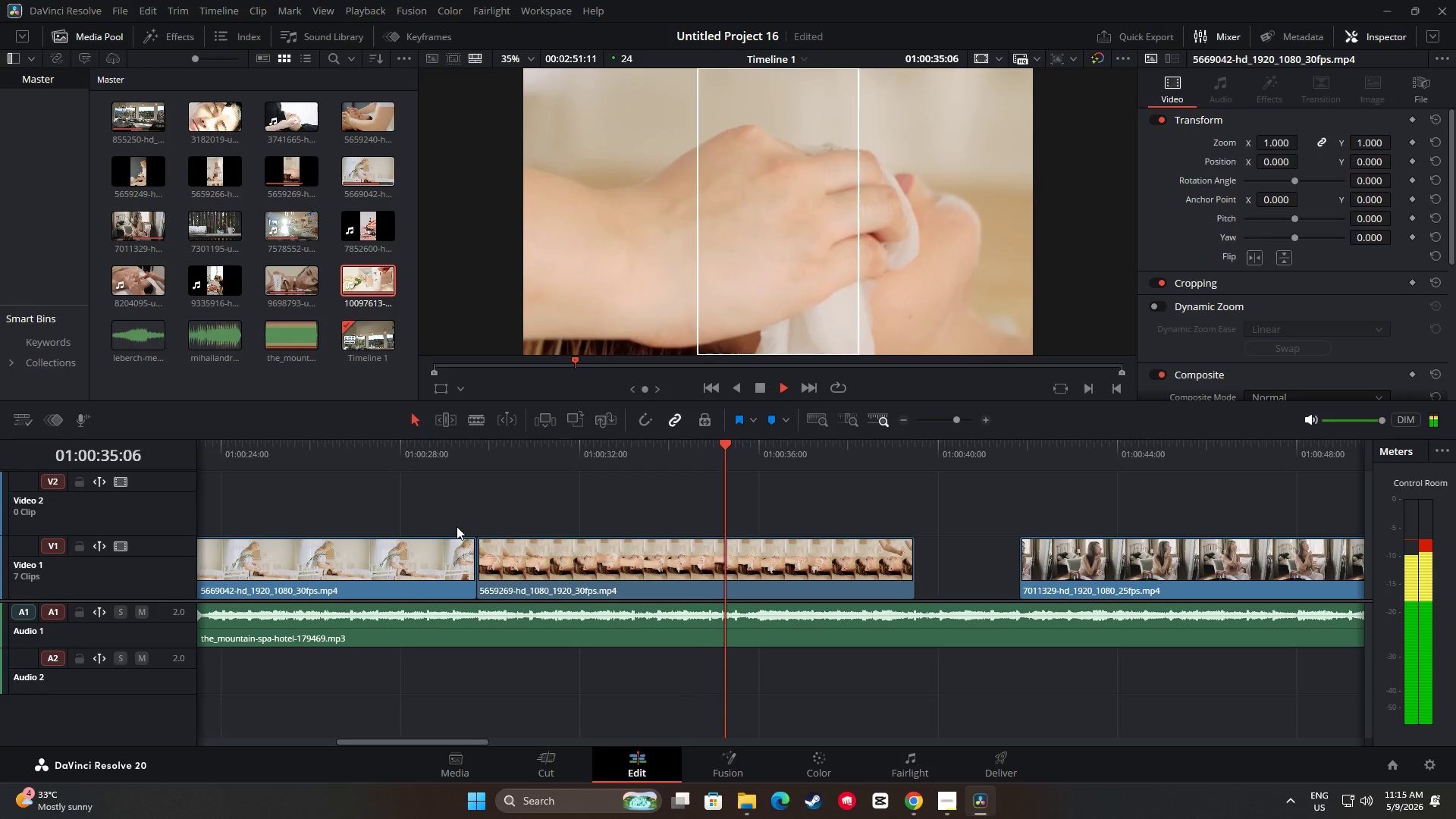 
wait(11.14)
 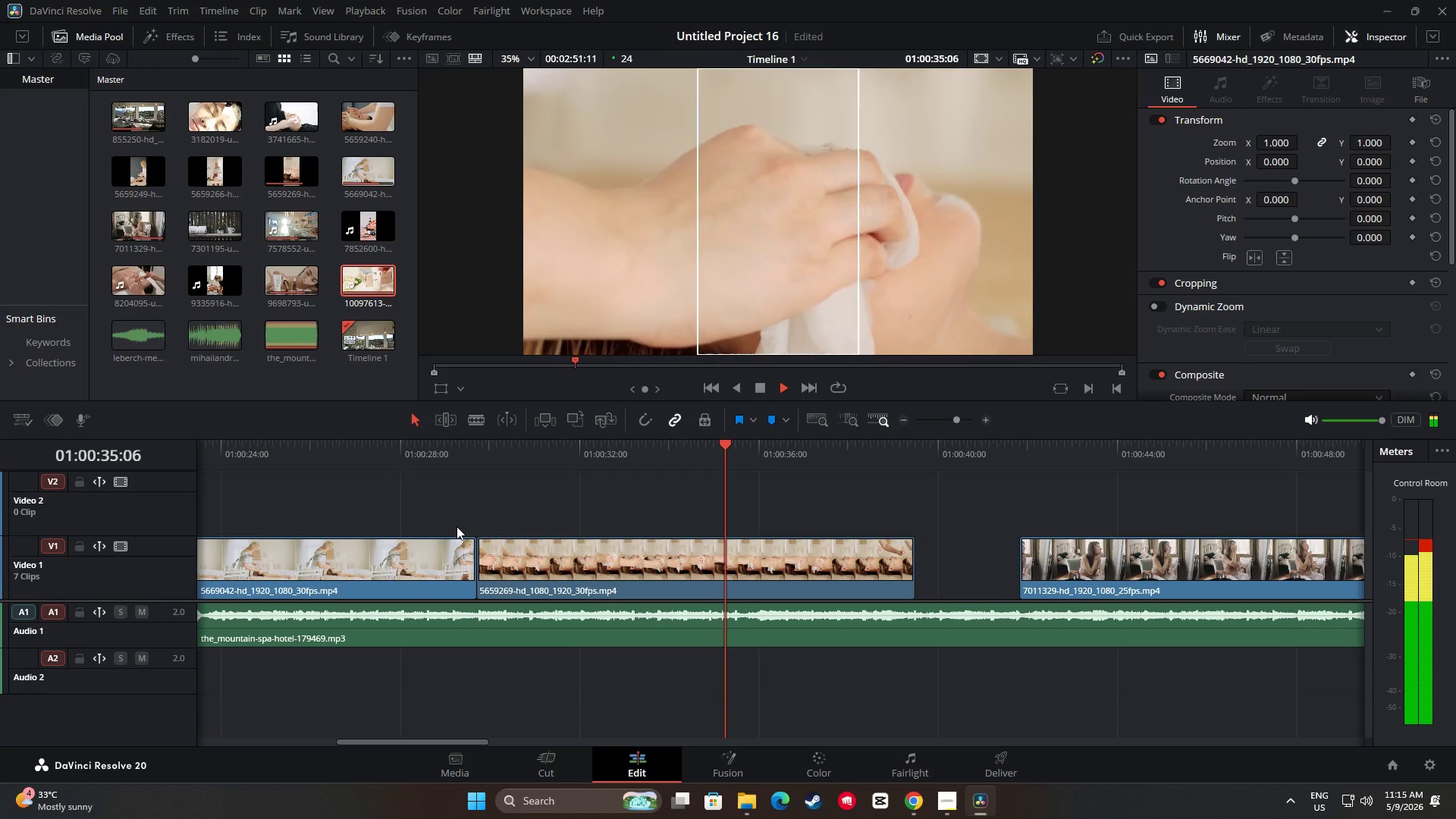 
key(Space)
 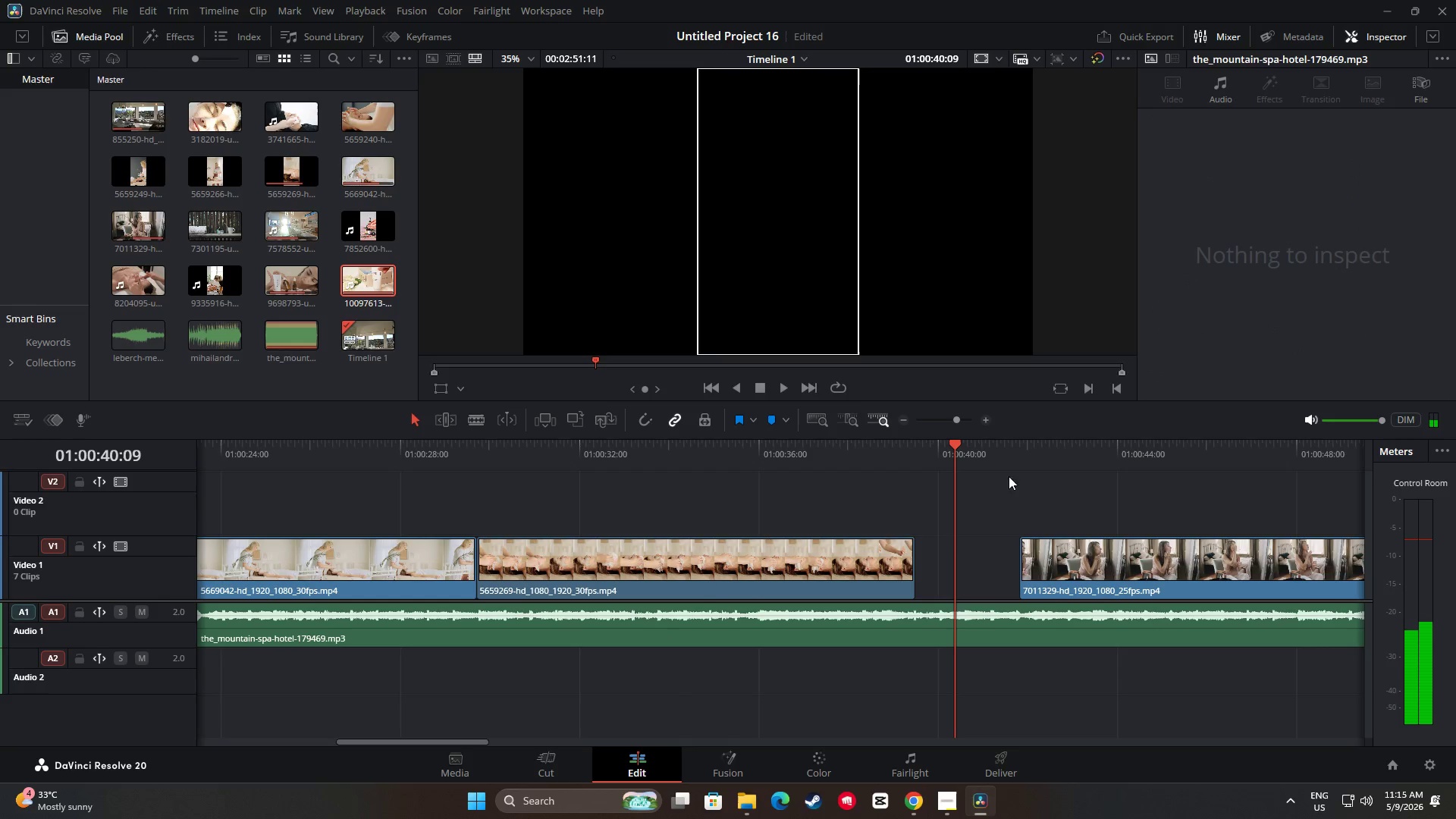 
left_click_drag(start_coordinate=[1115, 566], to_coordinate=[971, 567])
 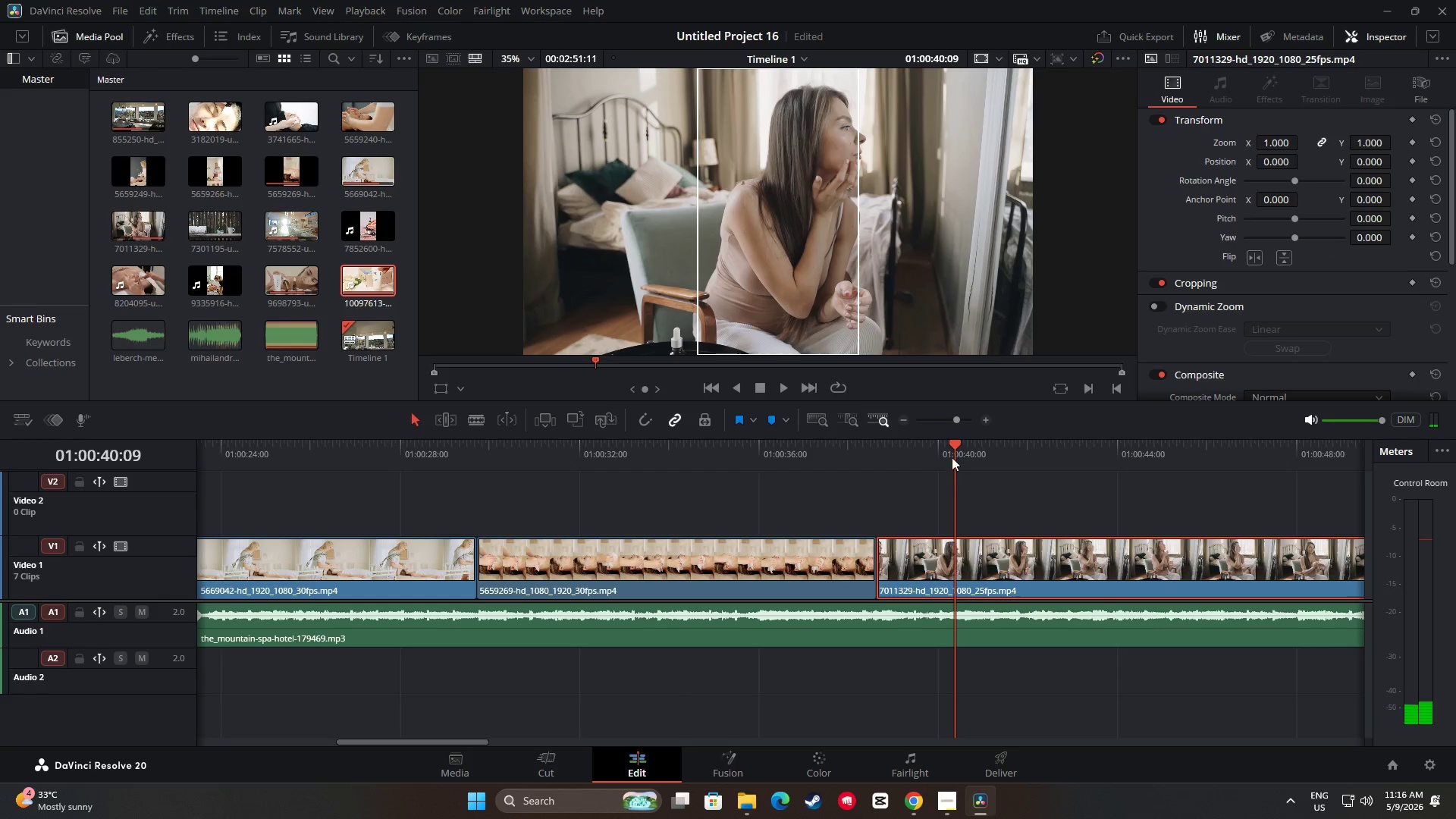 
left_click_drag(start_coordinate=[952, 447], to_coordinate=[839, 464])
 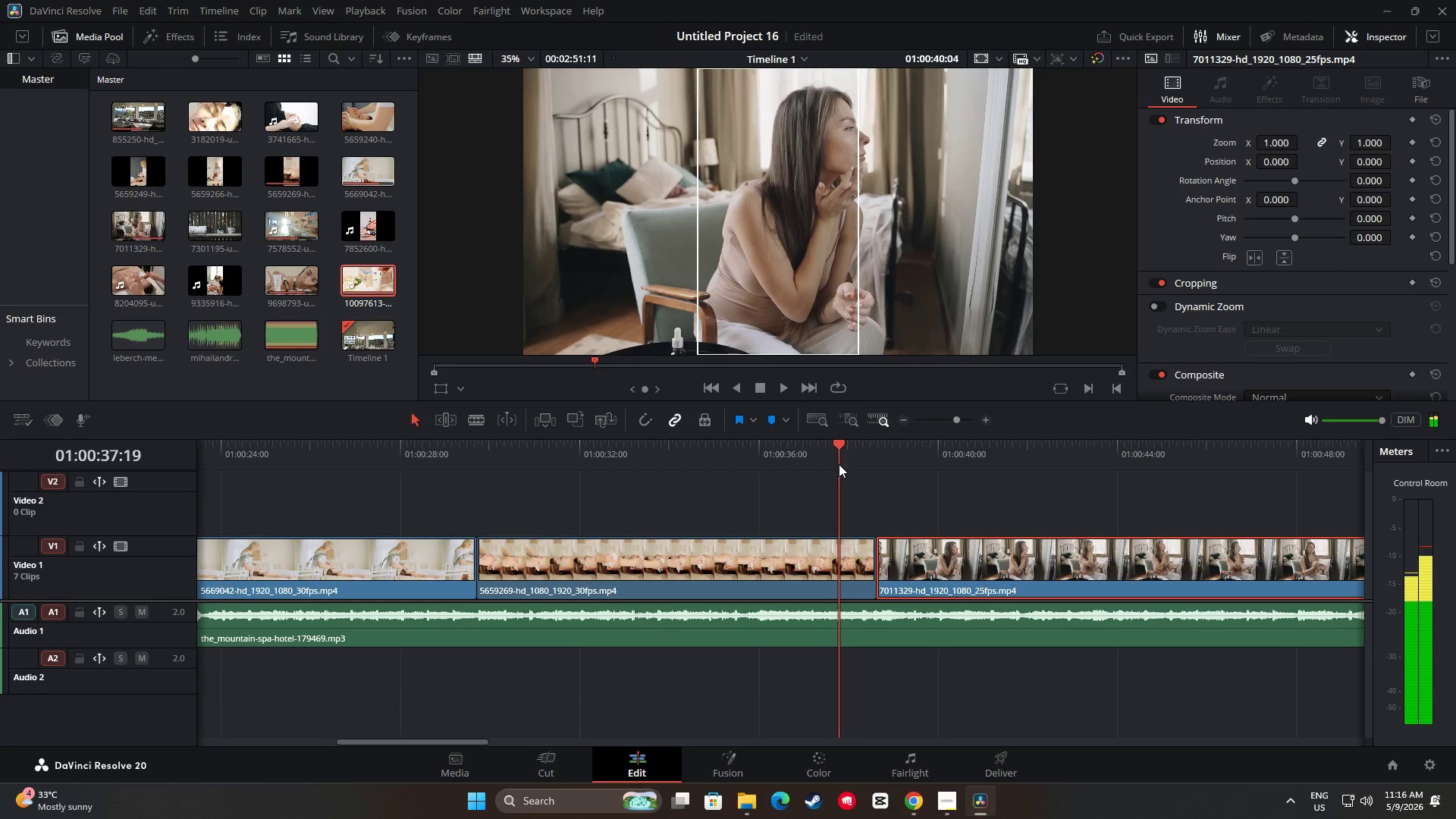 
key(Space)
 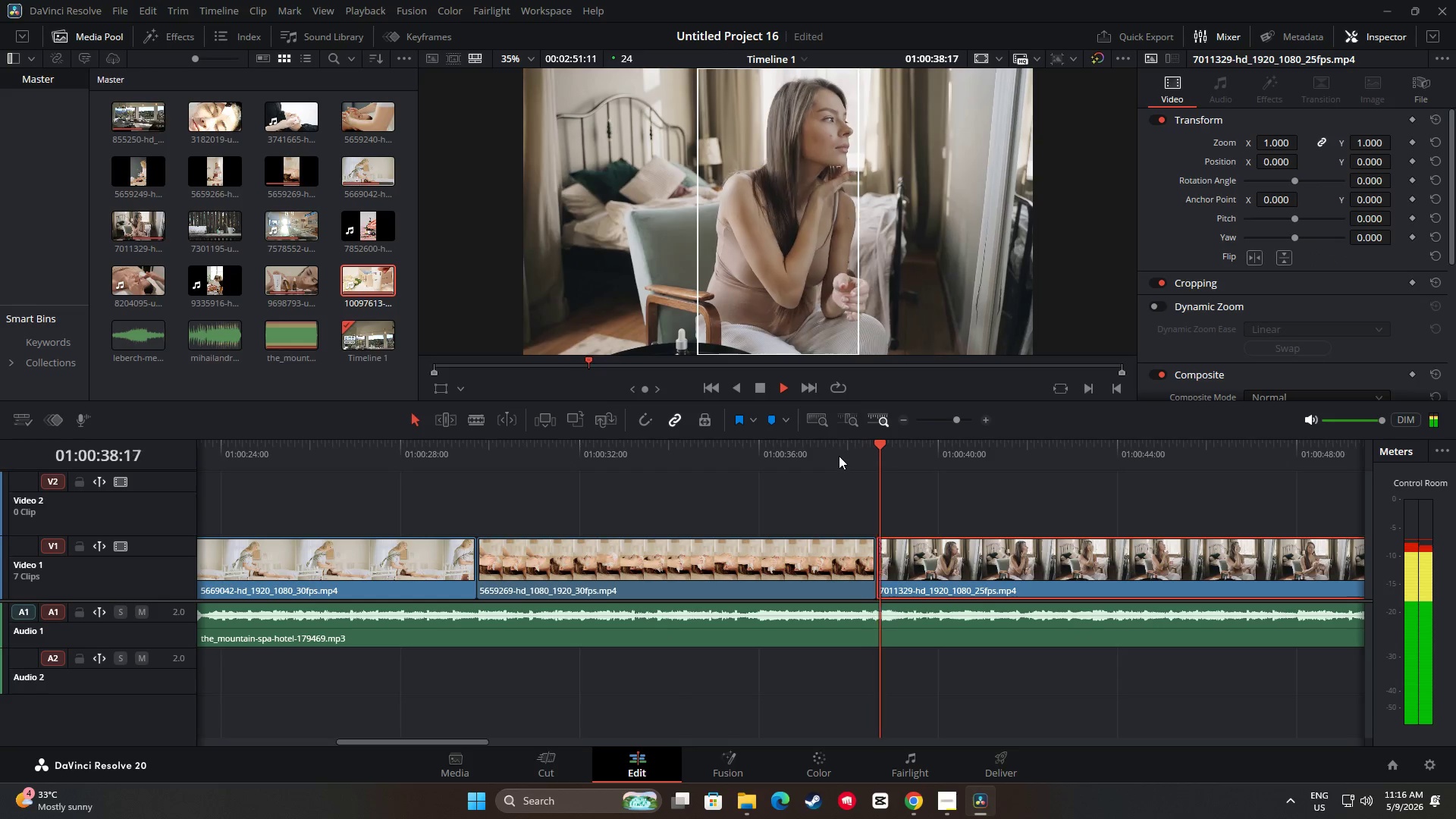 
key(Space)
 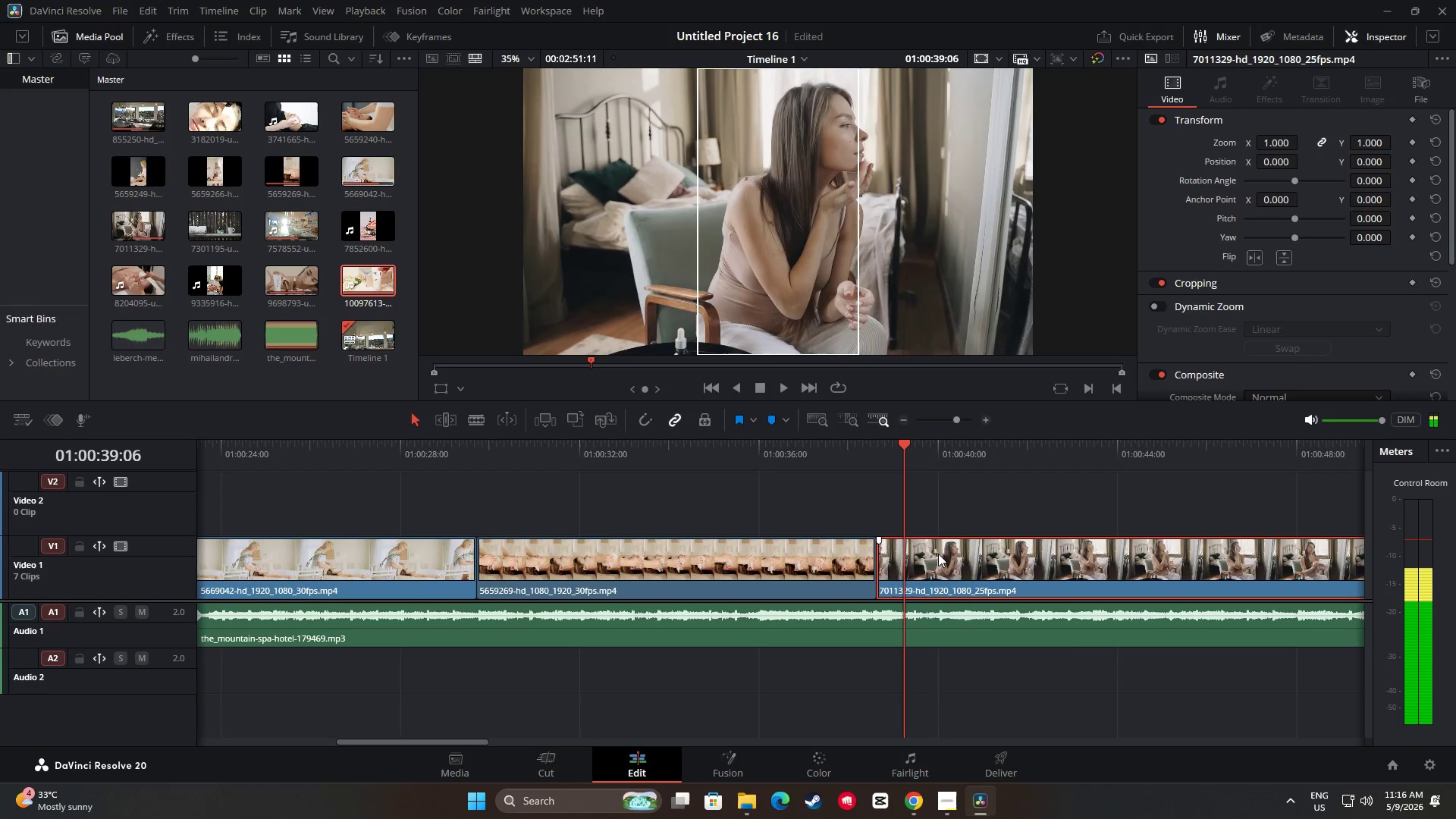 
left_click_drag(start_coordinate=[932, 556], to_coordinate=[948, 559])
 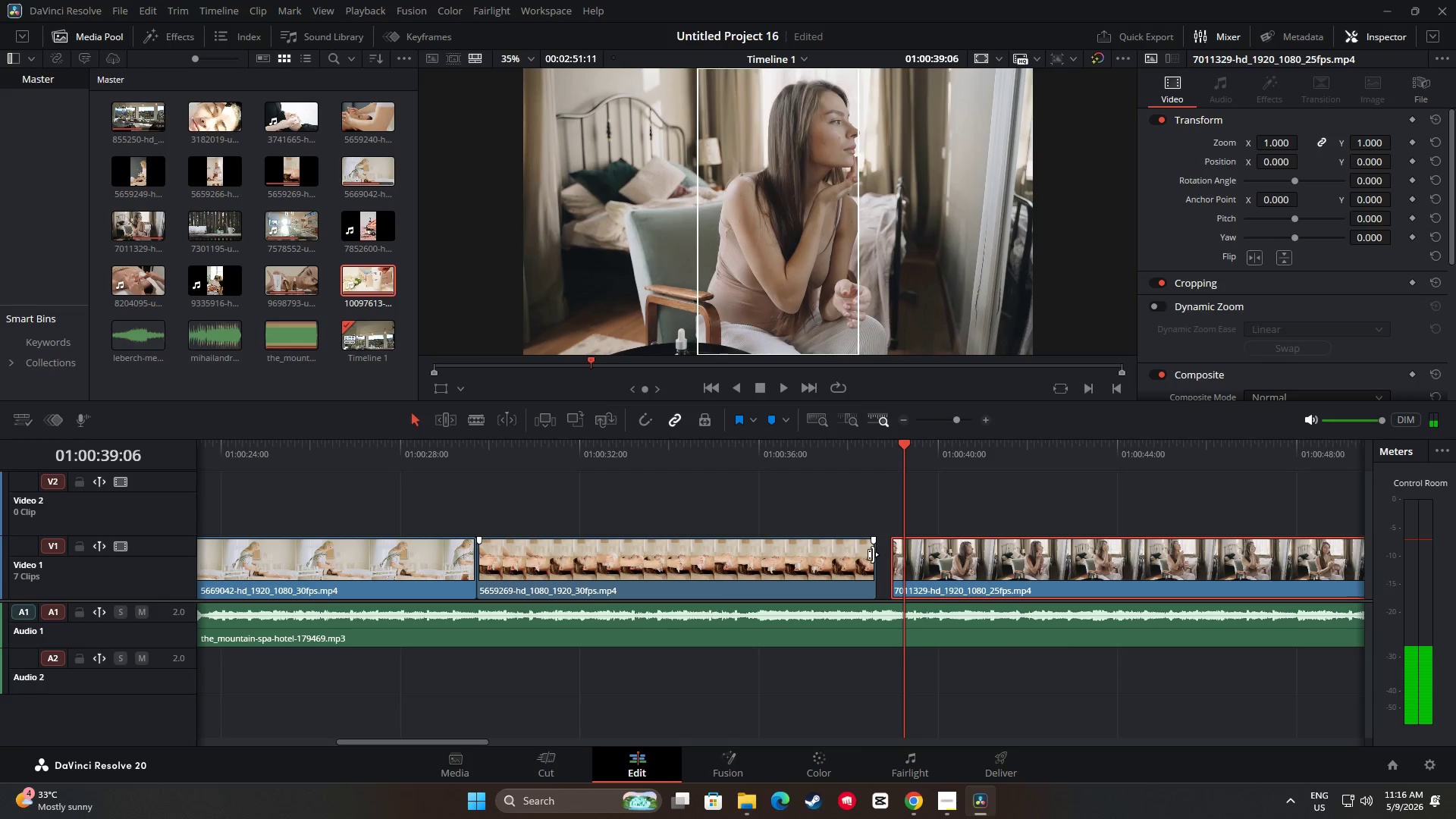 
left_click_drag(start_coordinate=[872, 554], to_coordinate=[887, 555])
 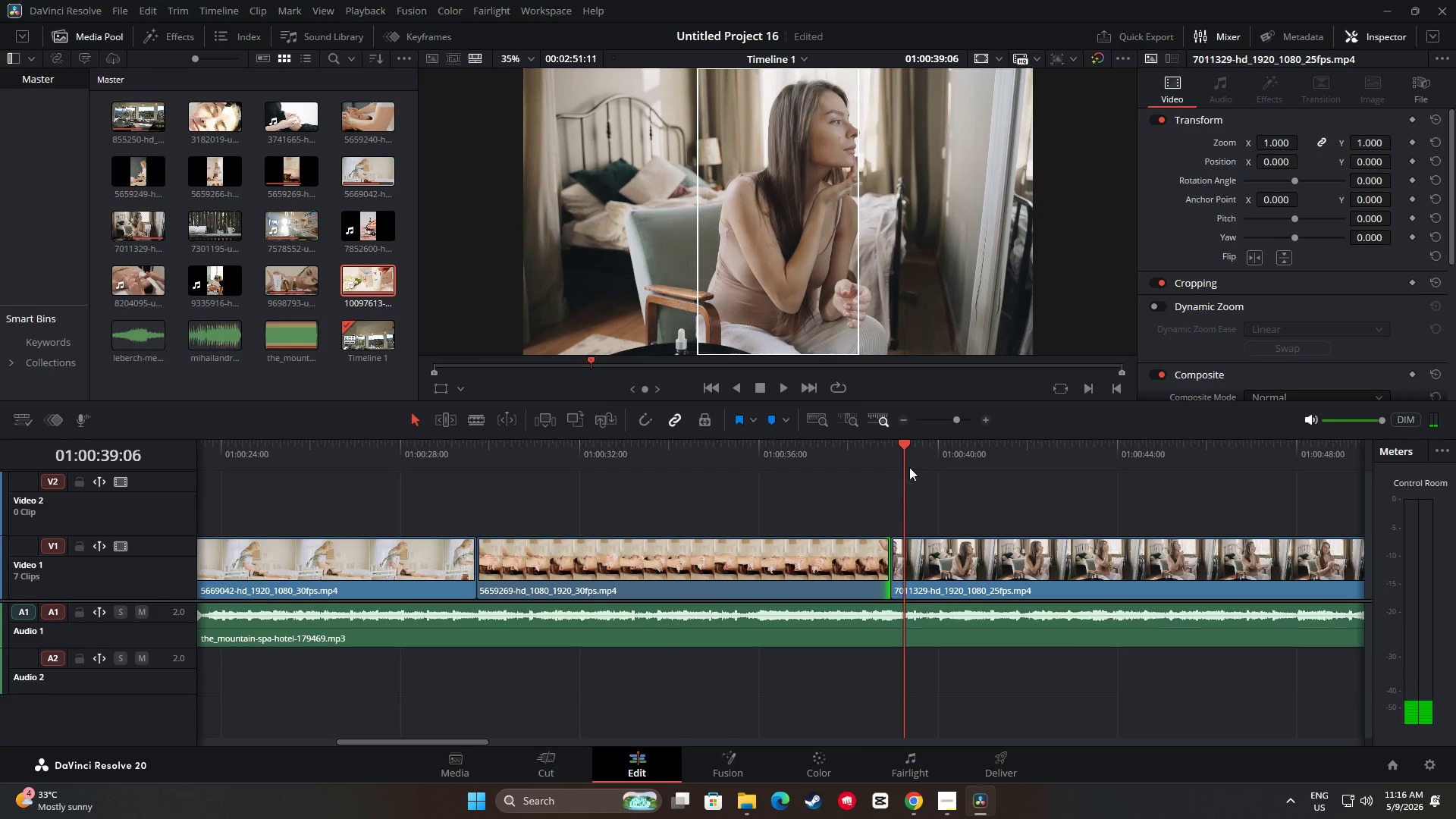 
left_click_drag(start_coordinate=[905, 450], to_coordinate=[854, 452])
 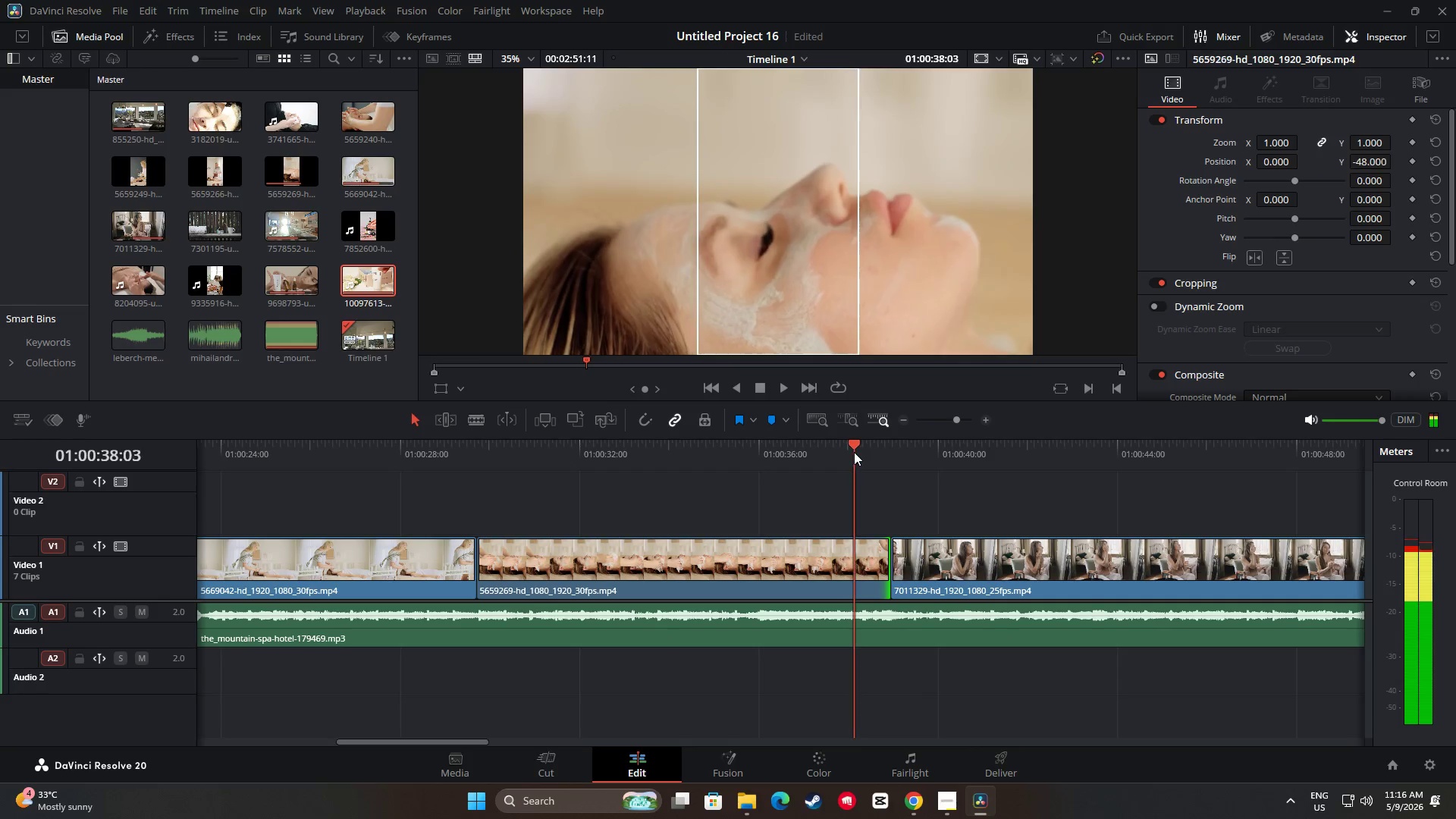 
key(Space)
 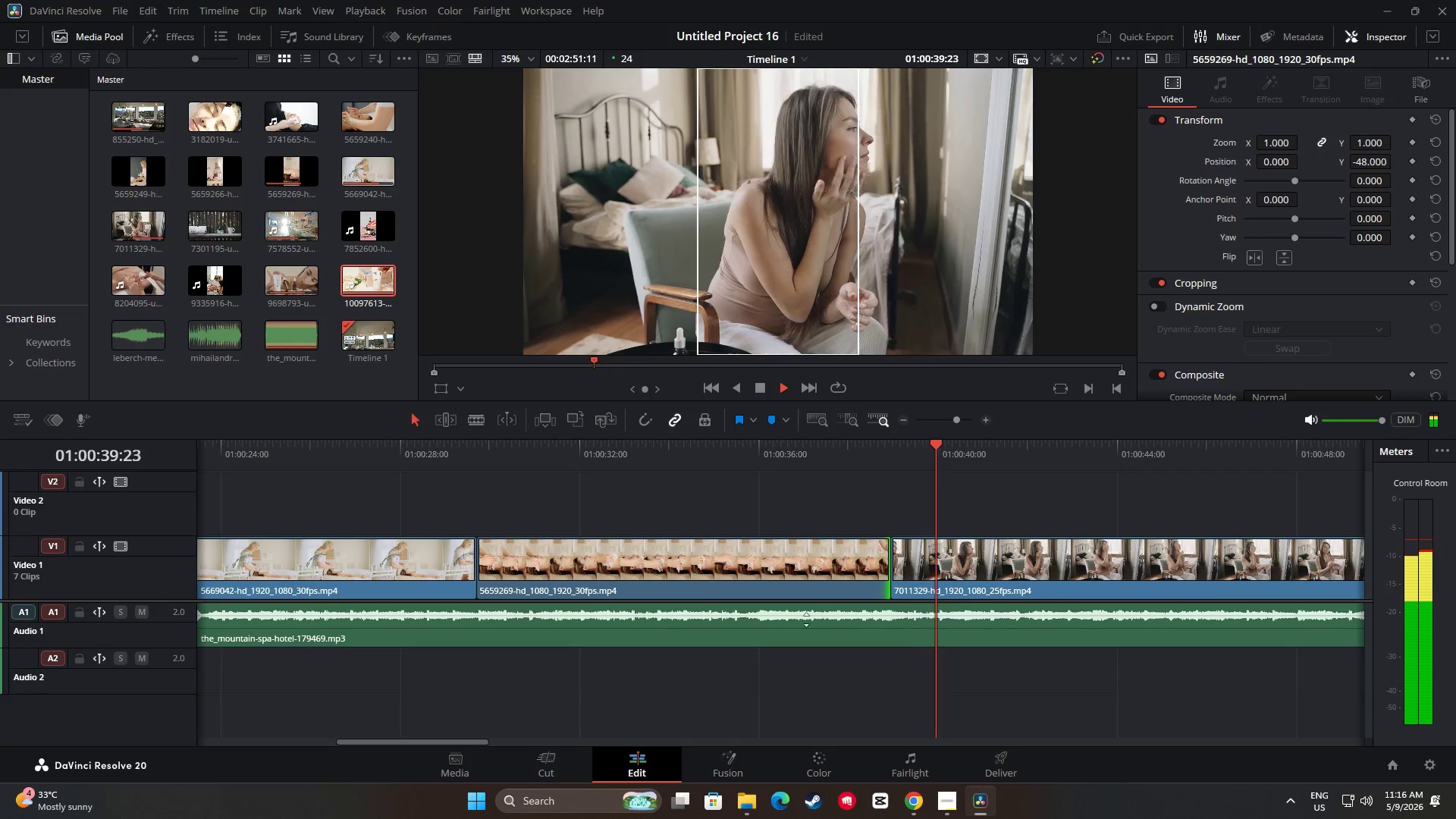 
left_click_drag(start_coordinate=[476, 740], to_coordinate=[526, 736])
 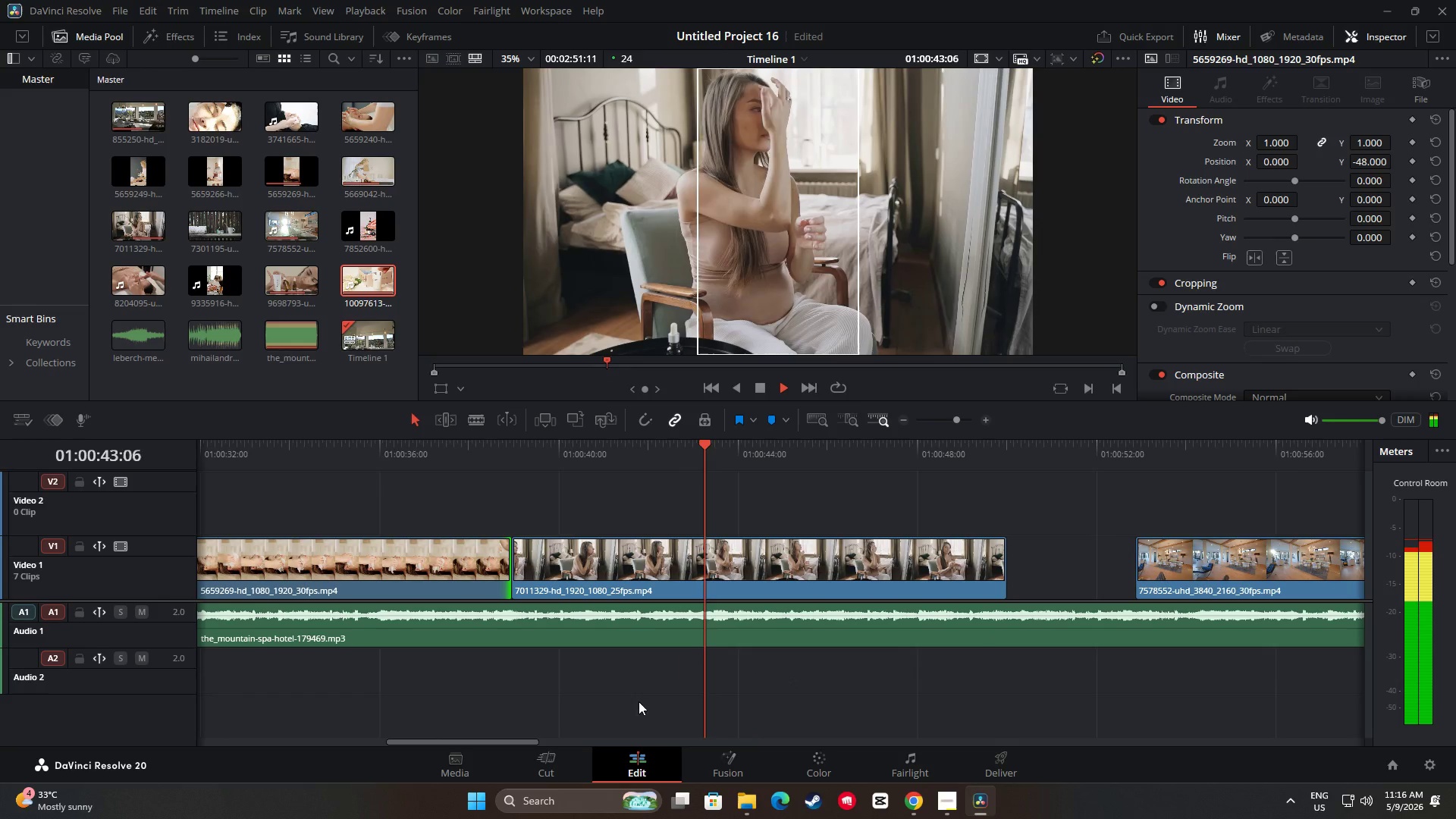 
left_click_drag(start_coordinate=[525, 738], to_coordinate=[576, 733])
 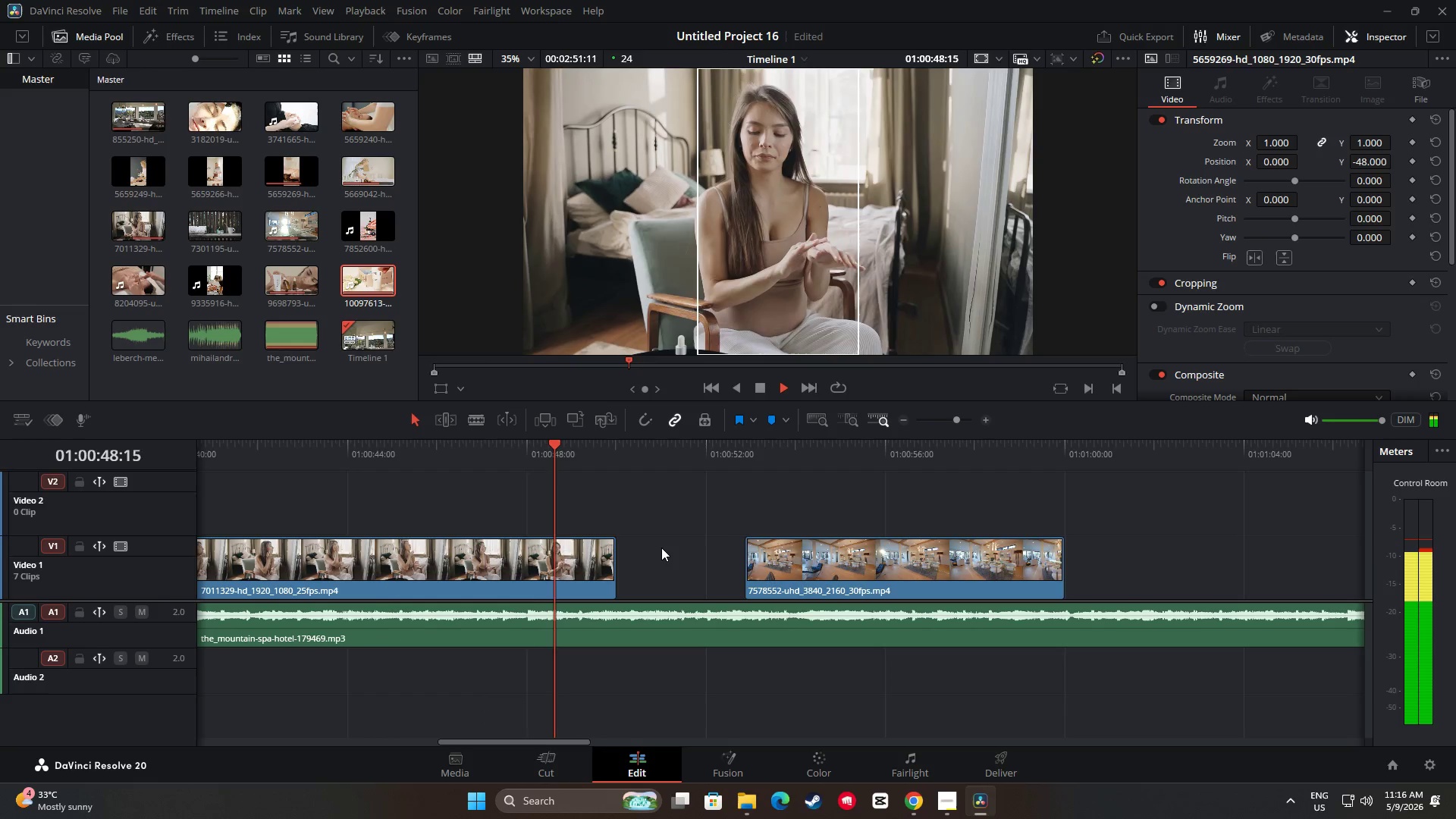 
wait(5.28)
 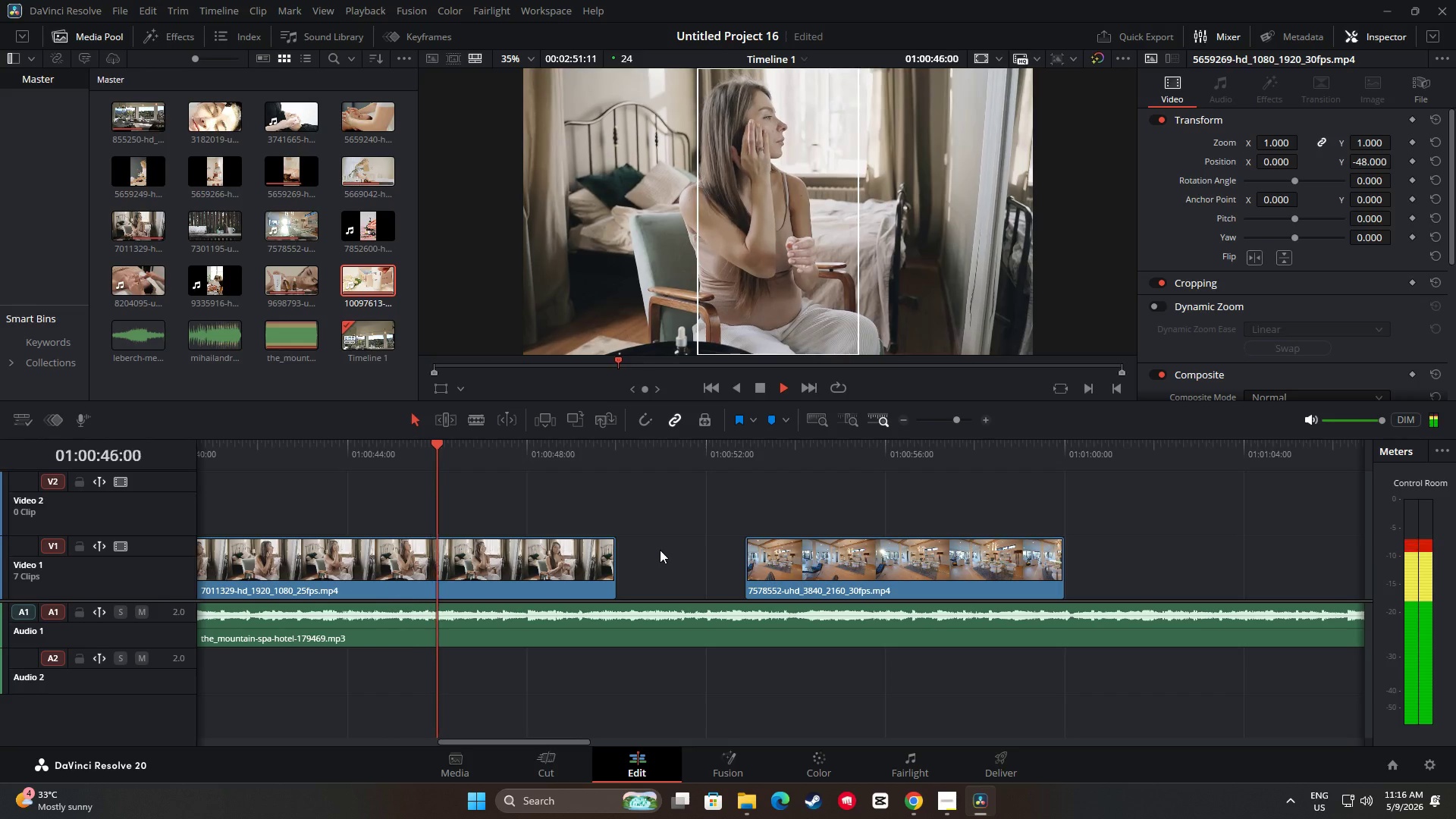 
key(Space)
 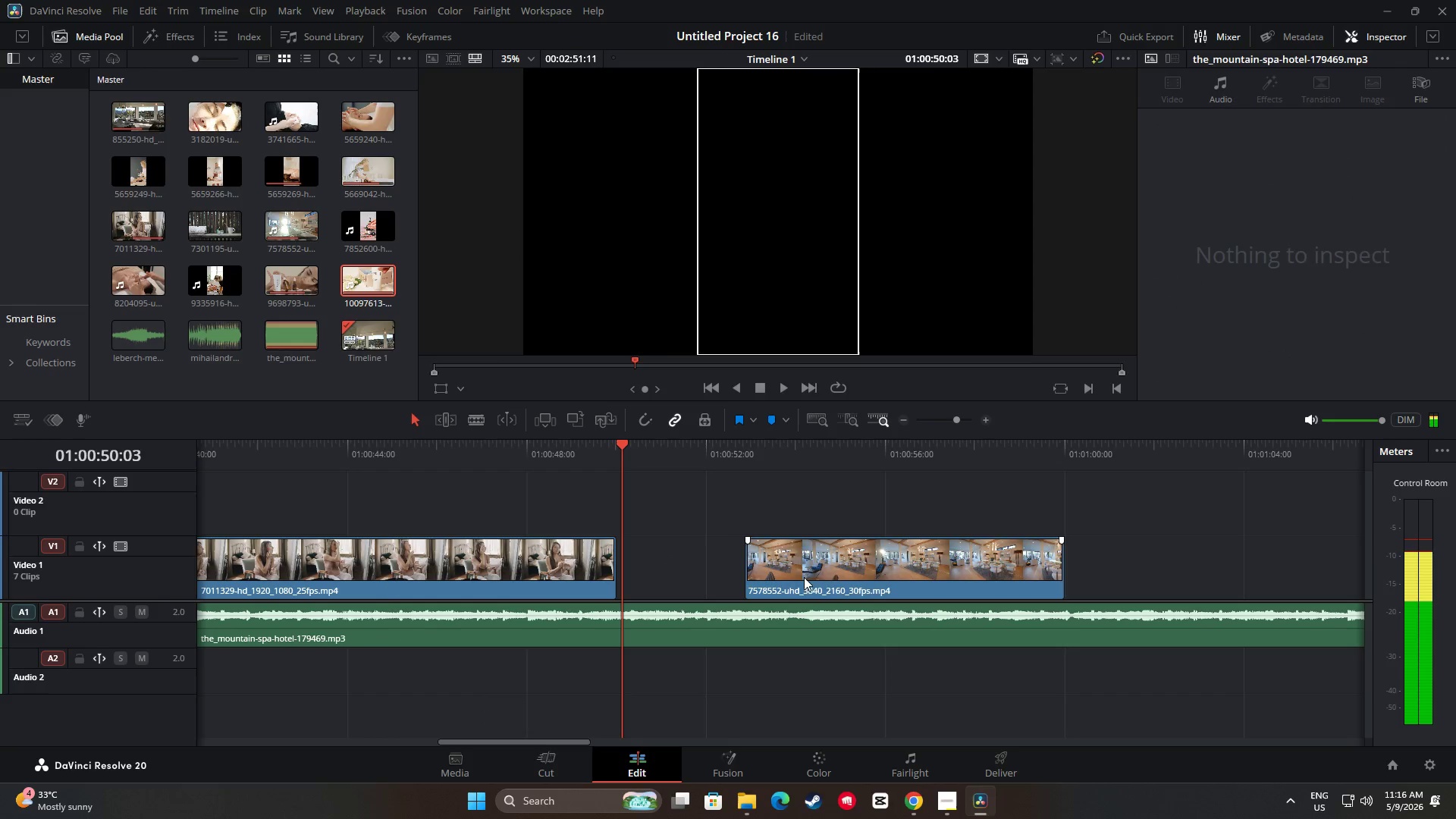 
left_click_drag(start_coordinate=[823, 570], to_coordinate=[695, 576])
 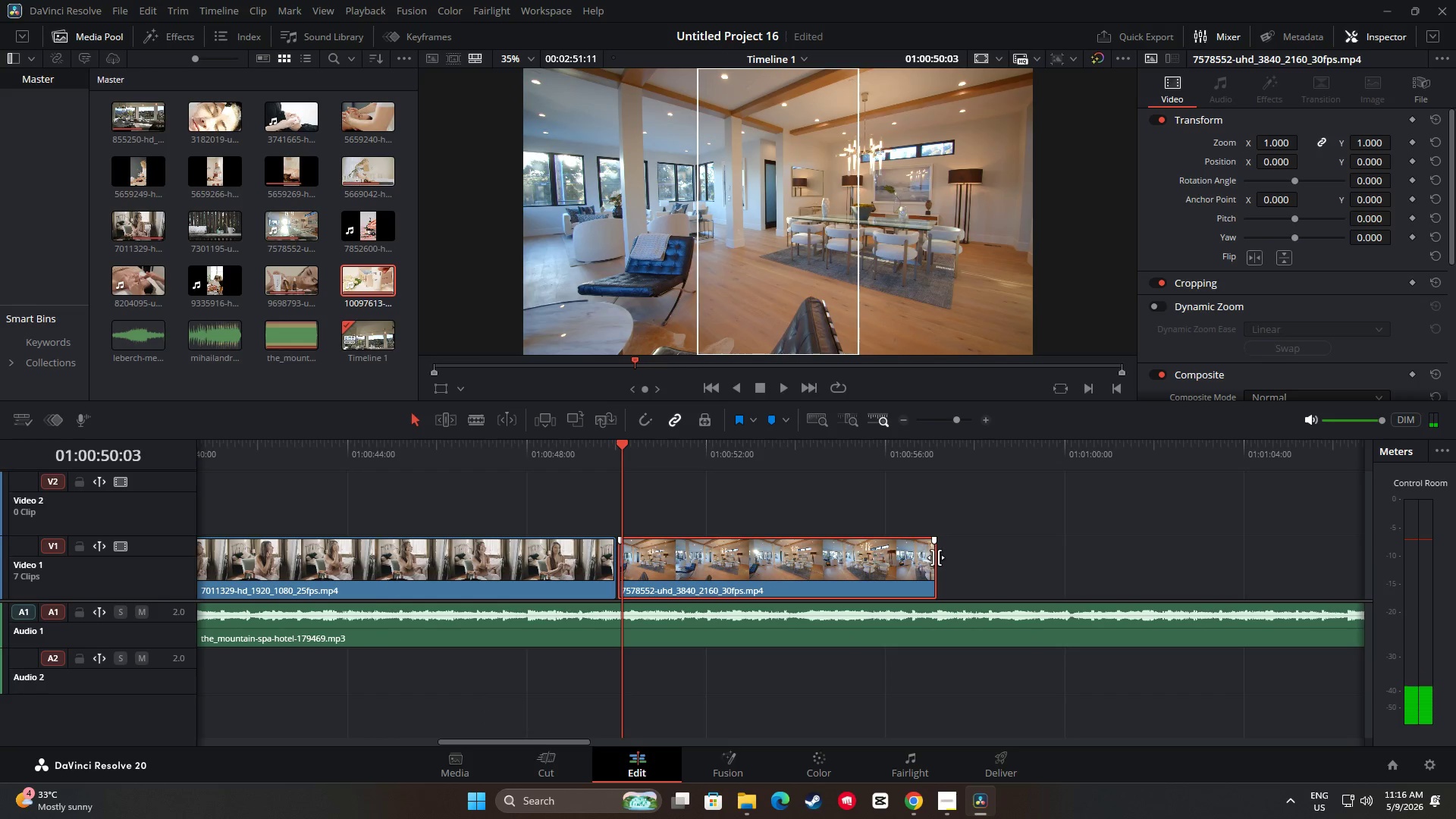 
left_click_drag(start_coordinate=[930, 560], to_coordinate=[1054, 567])
 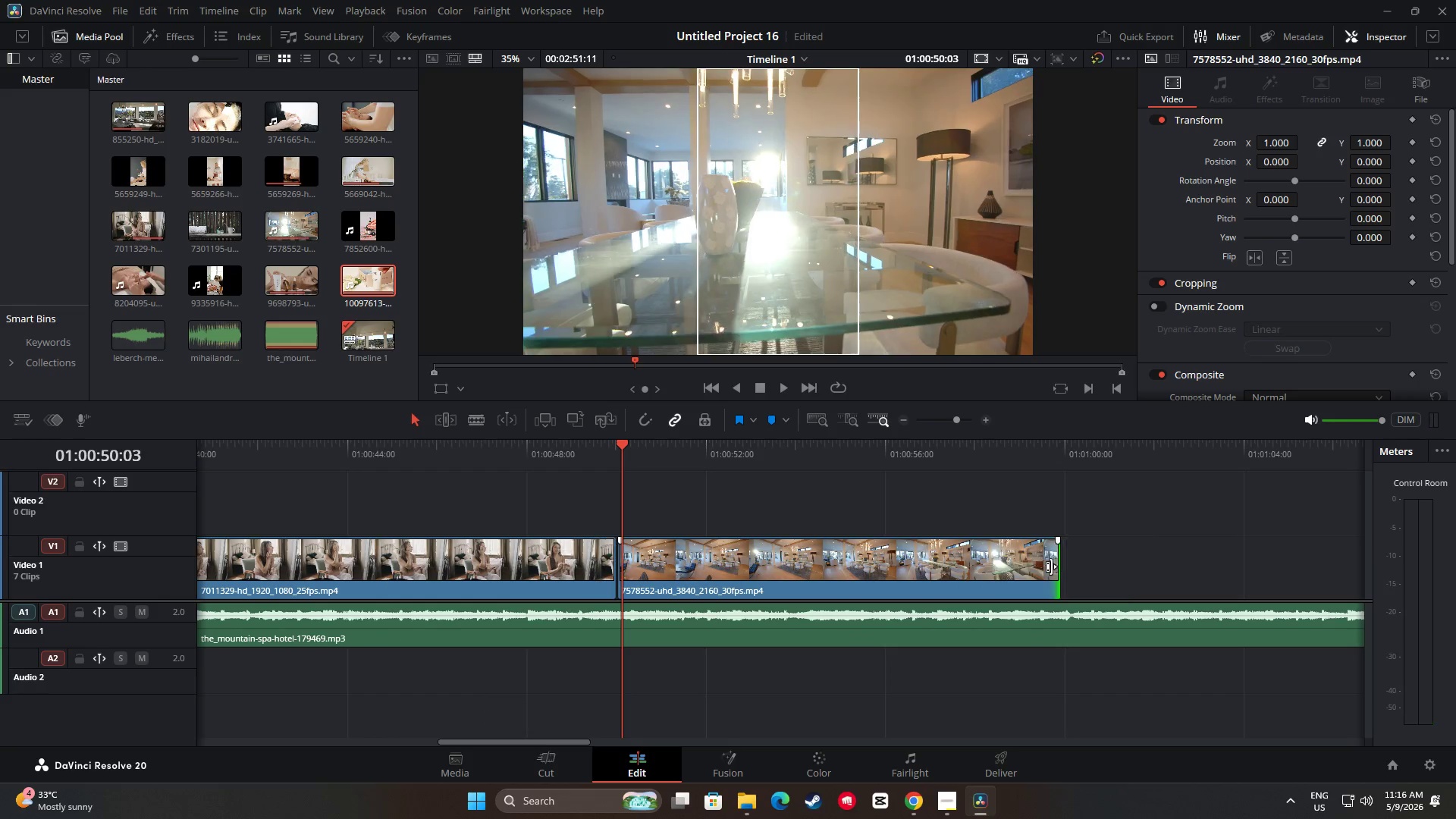 
key(Space)
 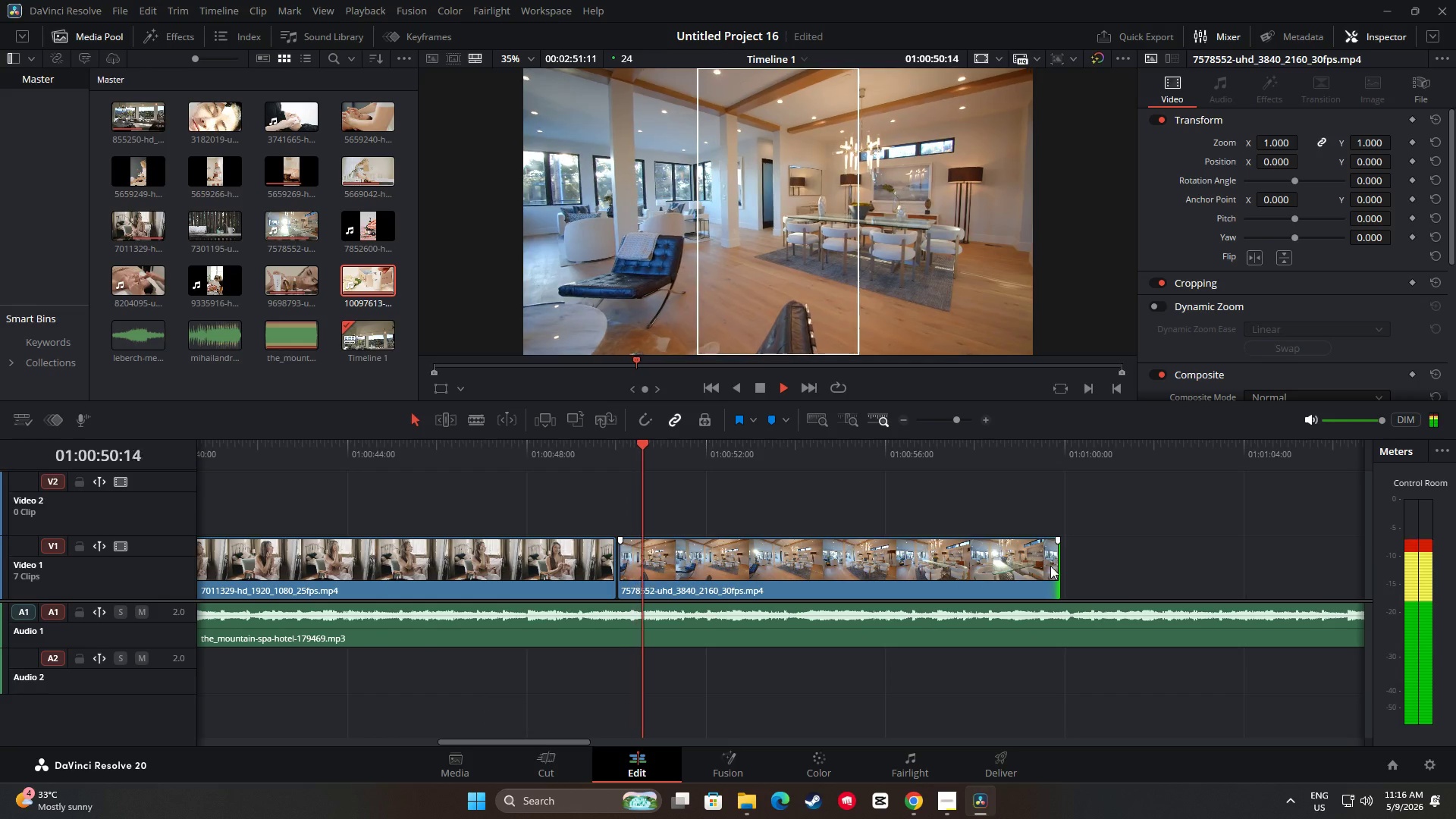 
left_click_drag(start_coordinate=[1053, 566], to_coordinate=[1059, 566])
 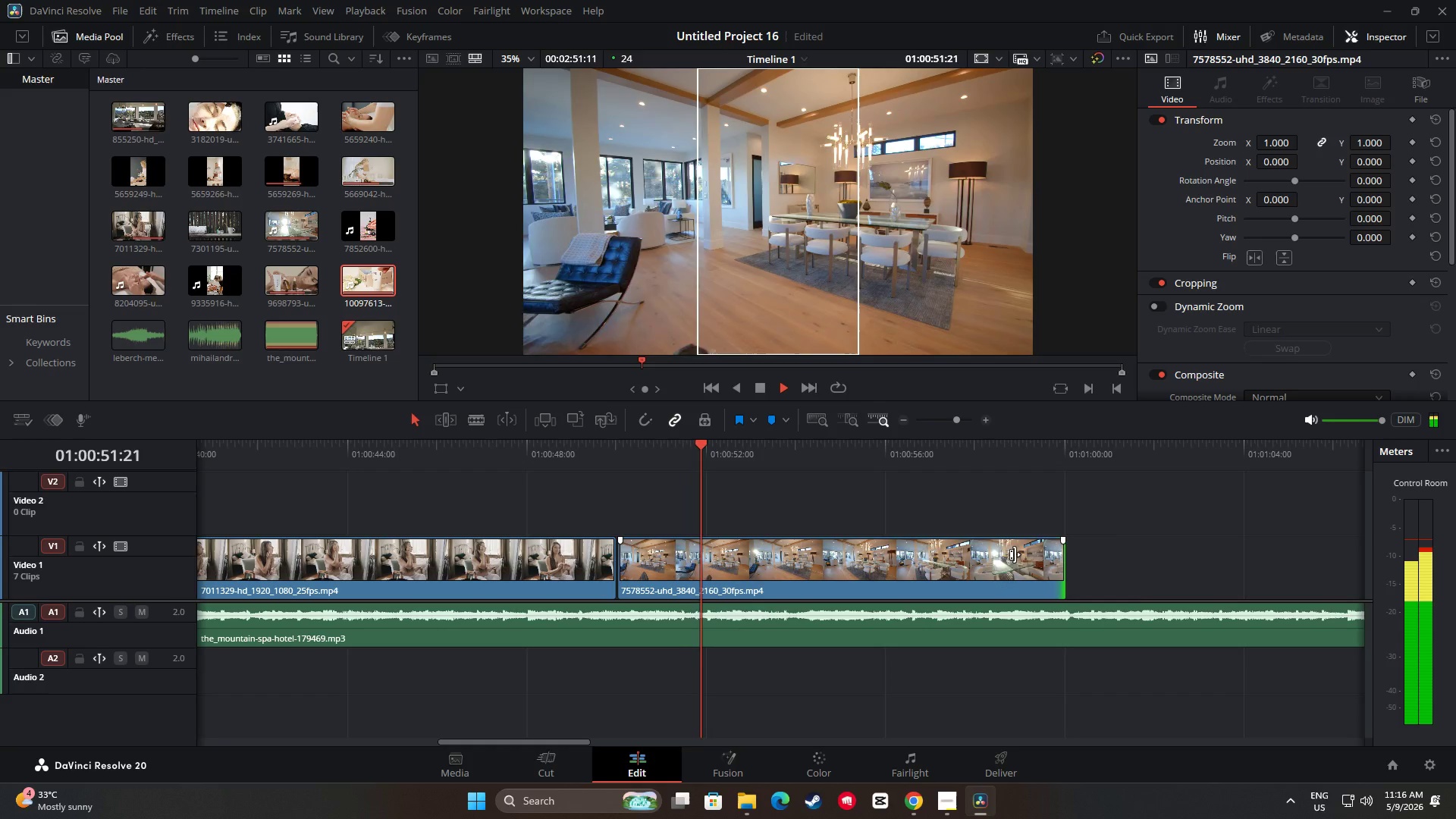 
key(Space)
 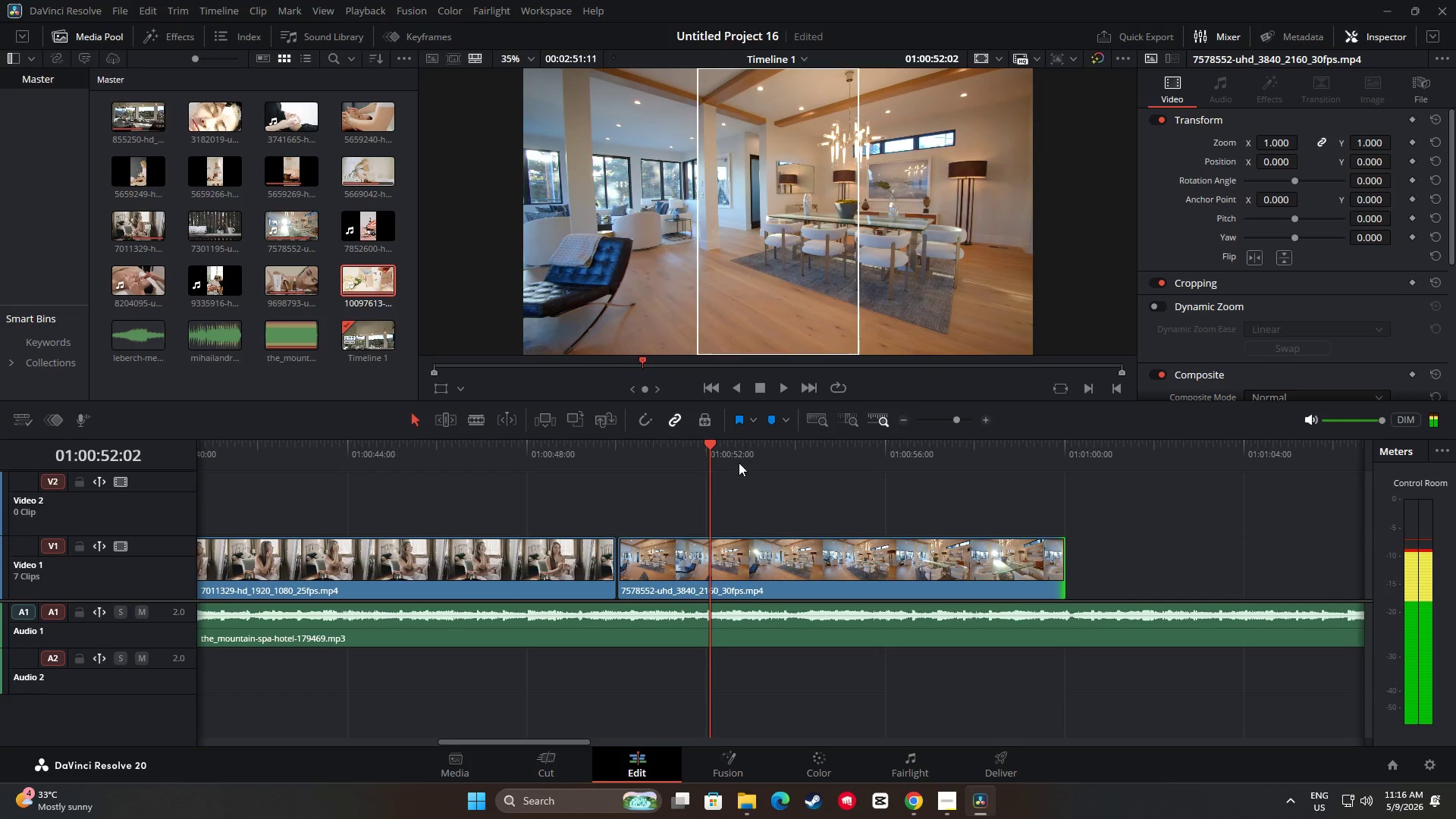 
left_click_drag(start_coordinate=[715, 448], to_coordinate=[56, 465])
 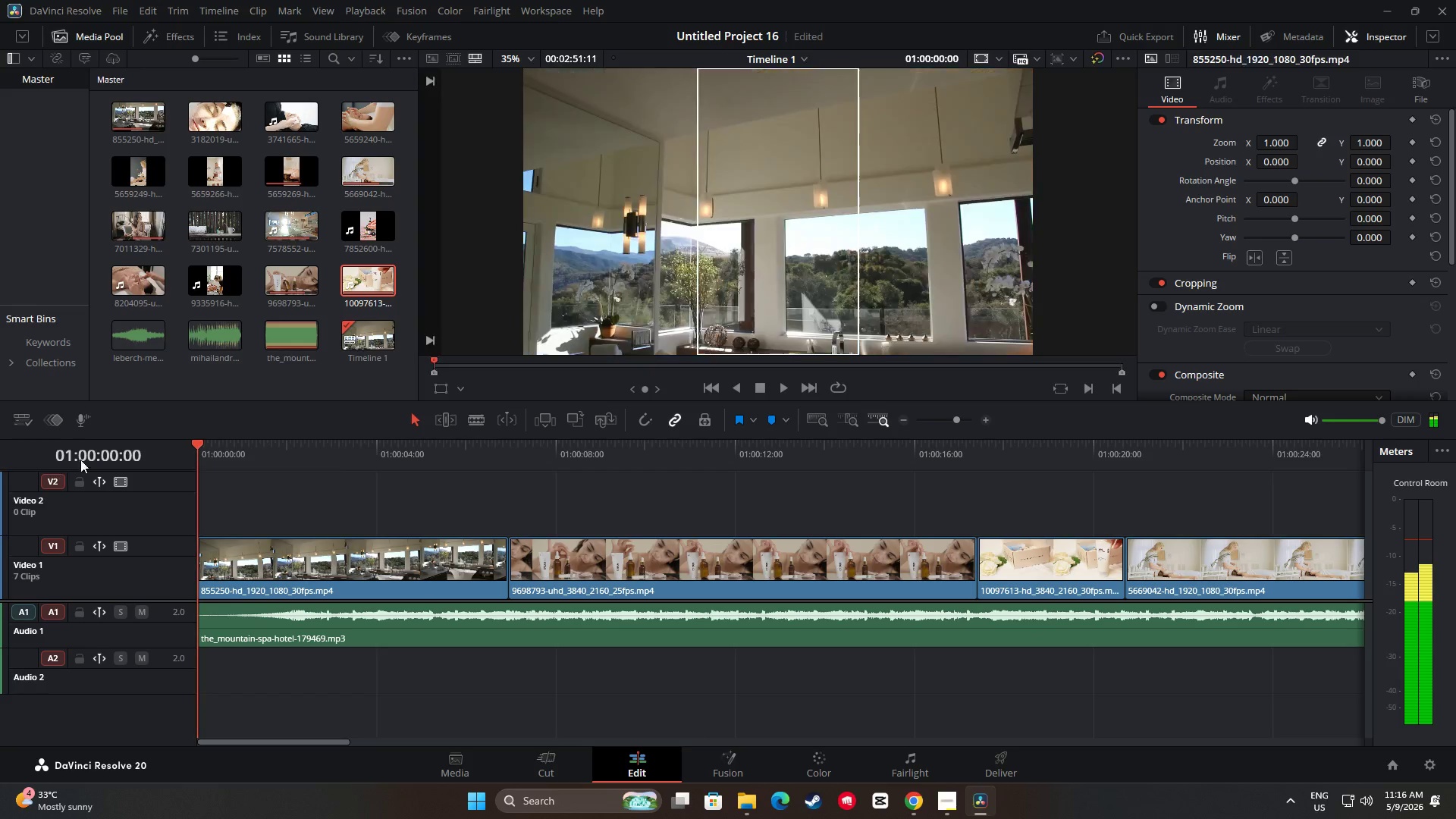 
key(Space)
 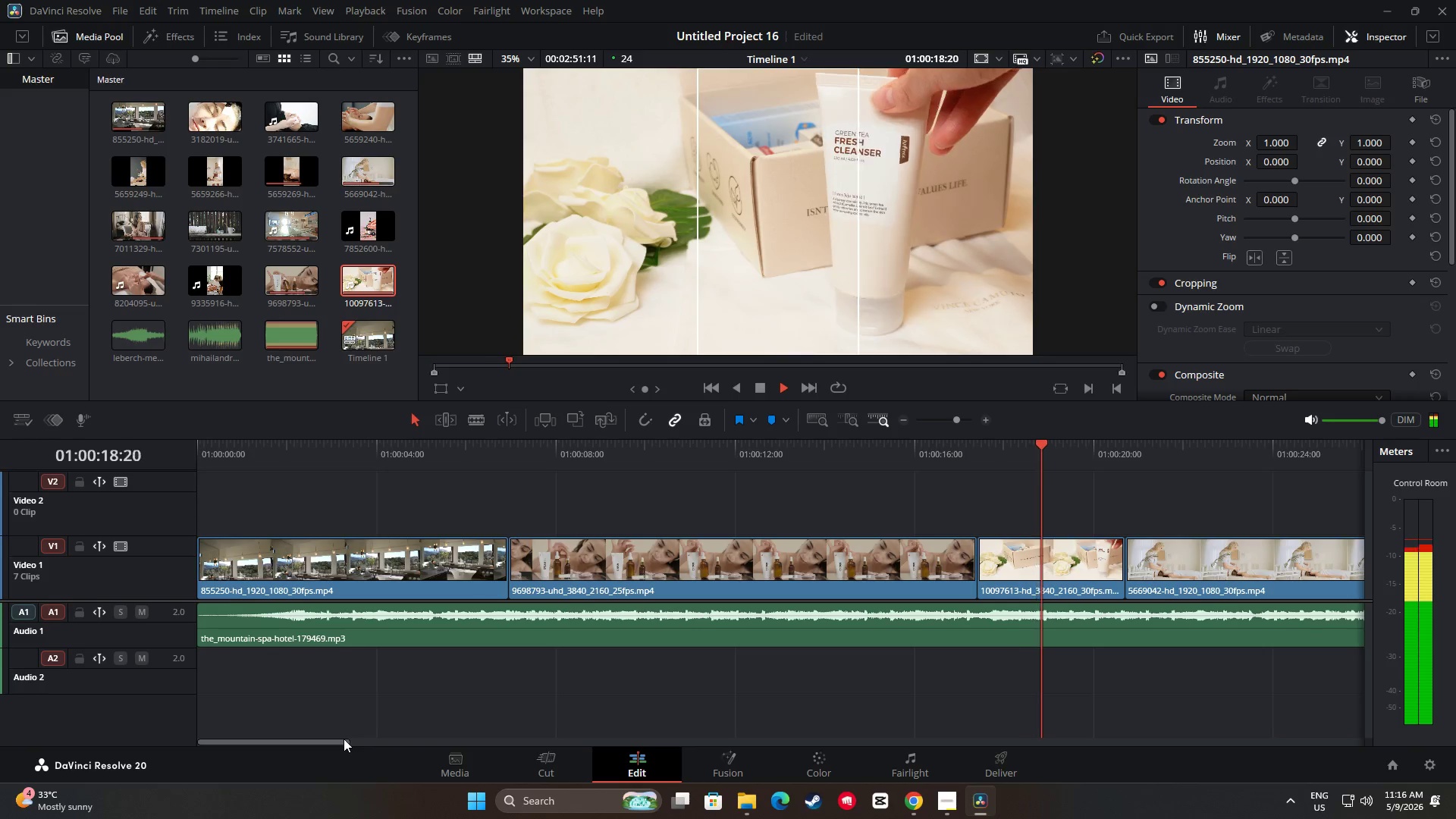 
wait(23.97)
 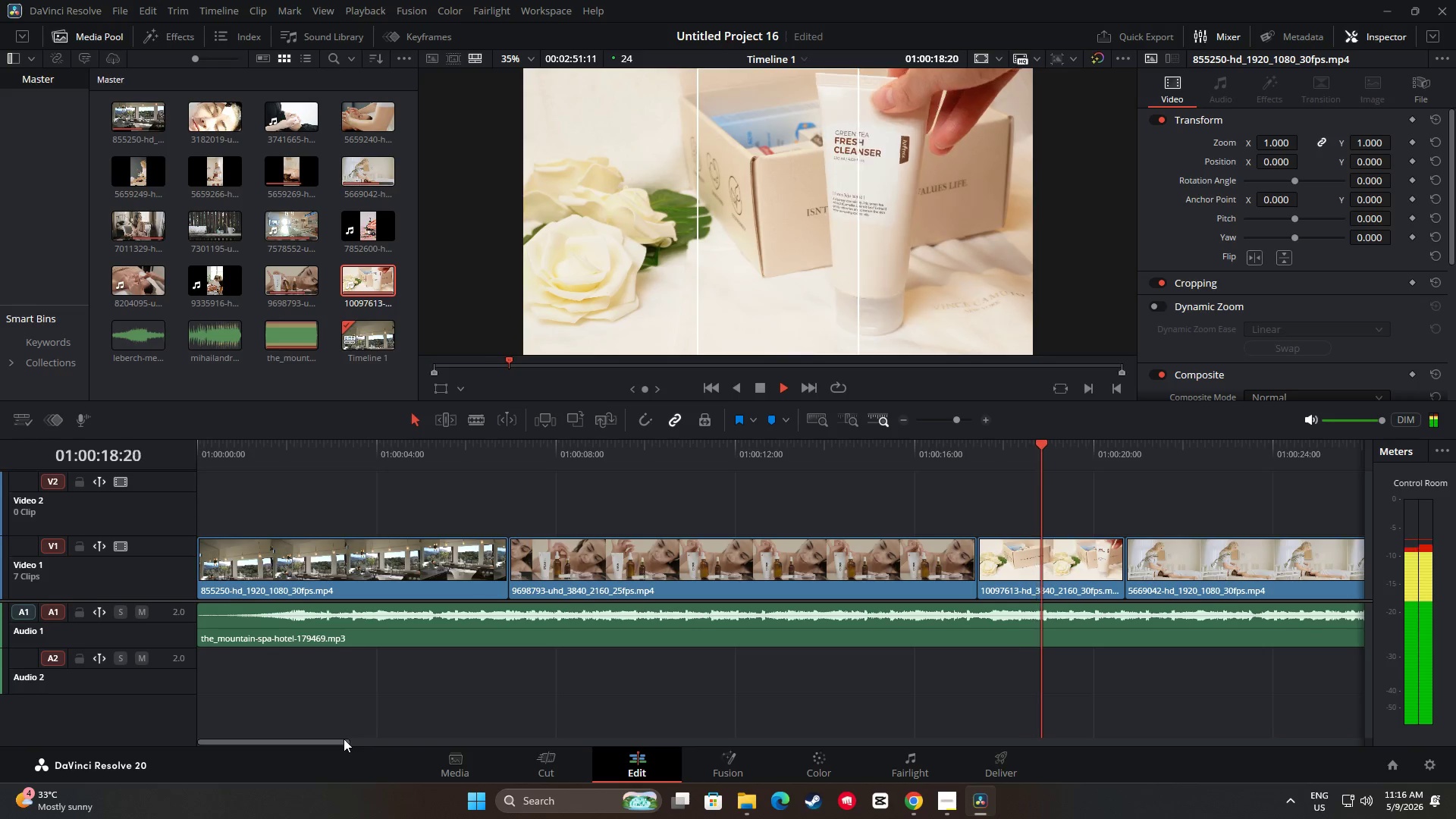 
key(Space)
 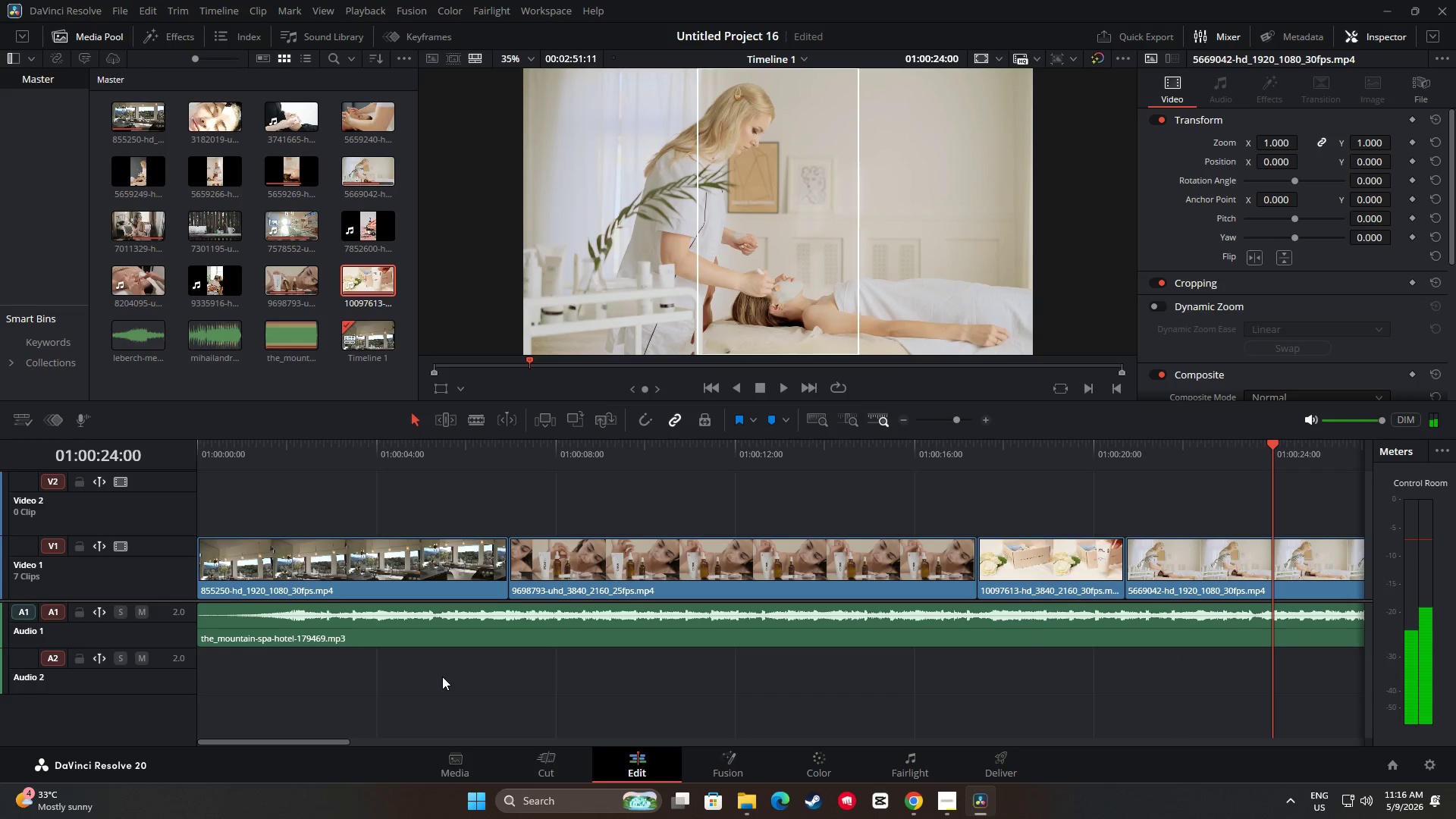 
key(Space)
 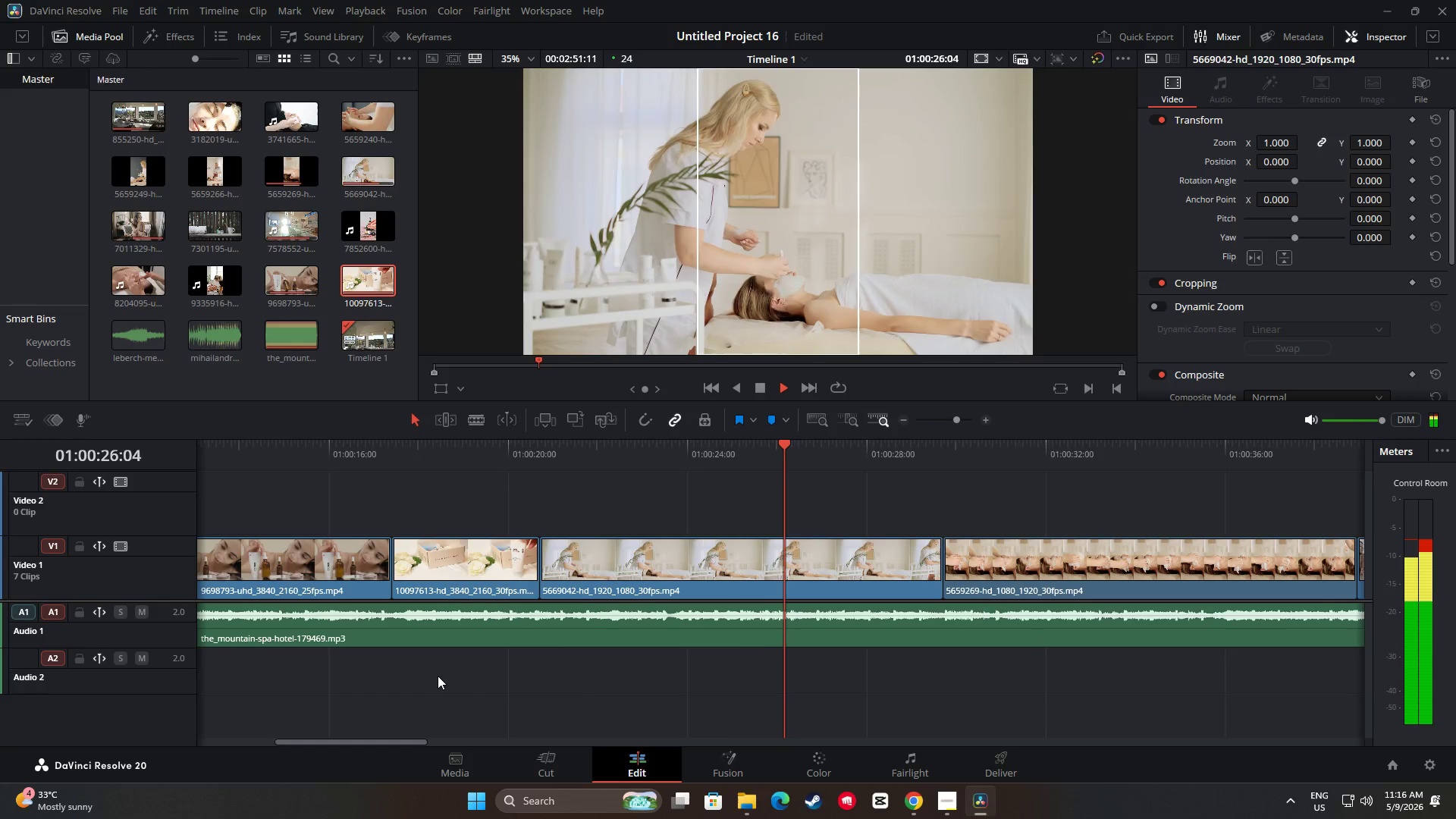 
key(Space)
 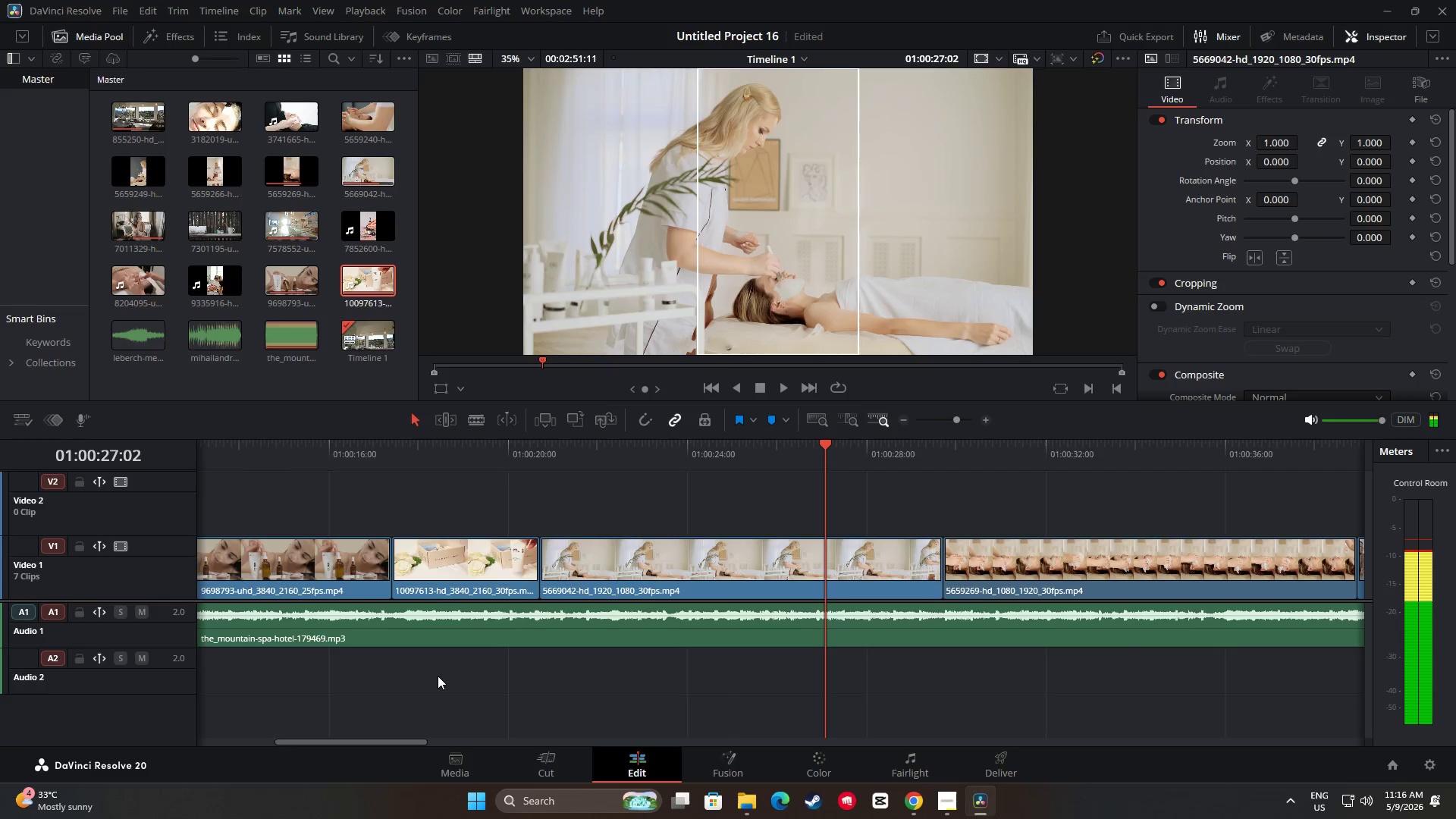 
key(Space)
 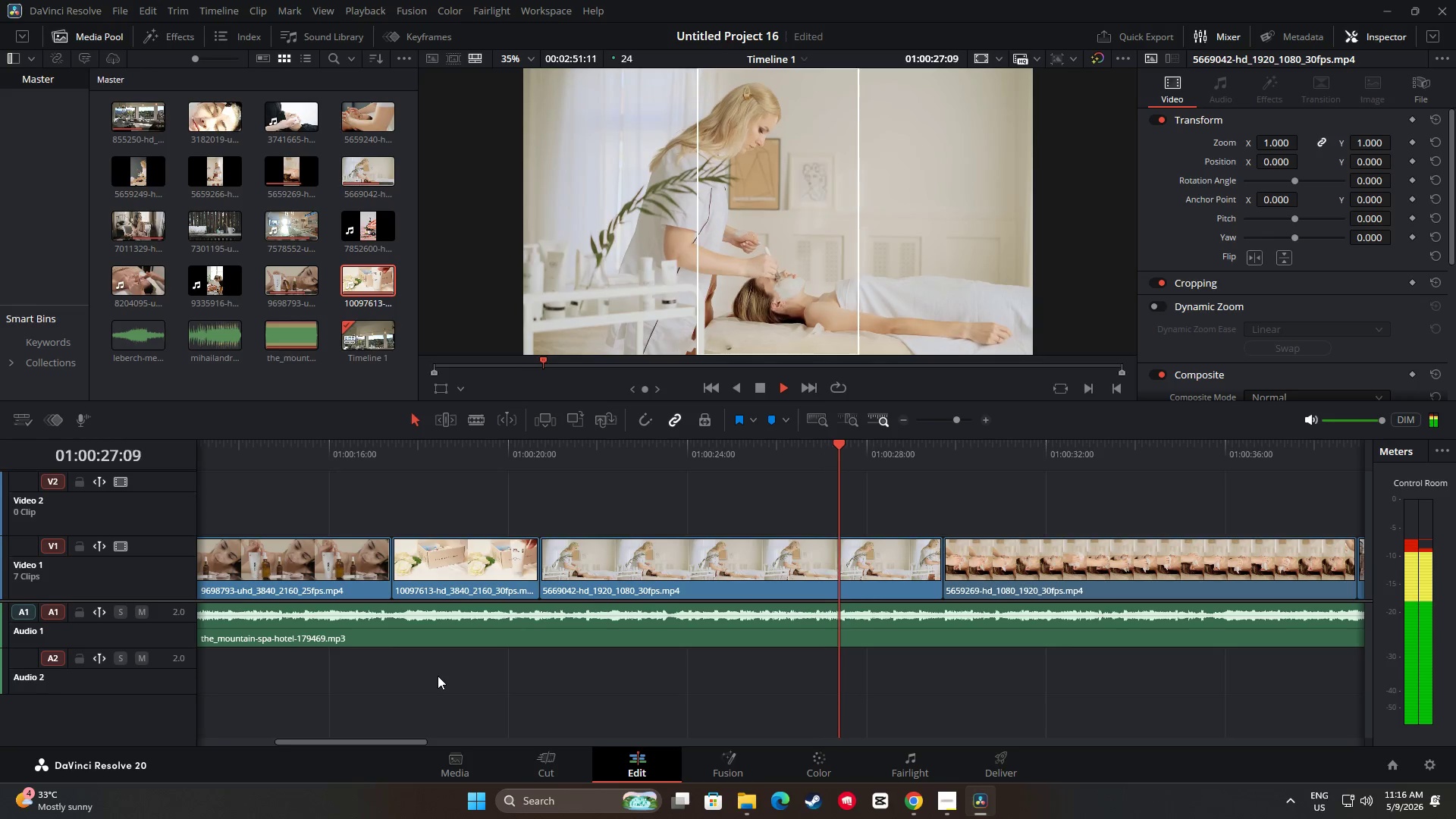 
key(Space)
 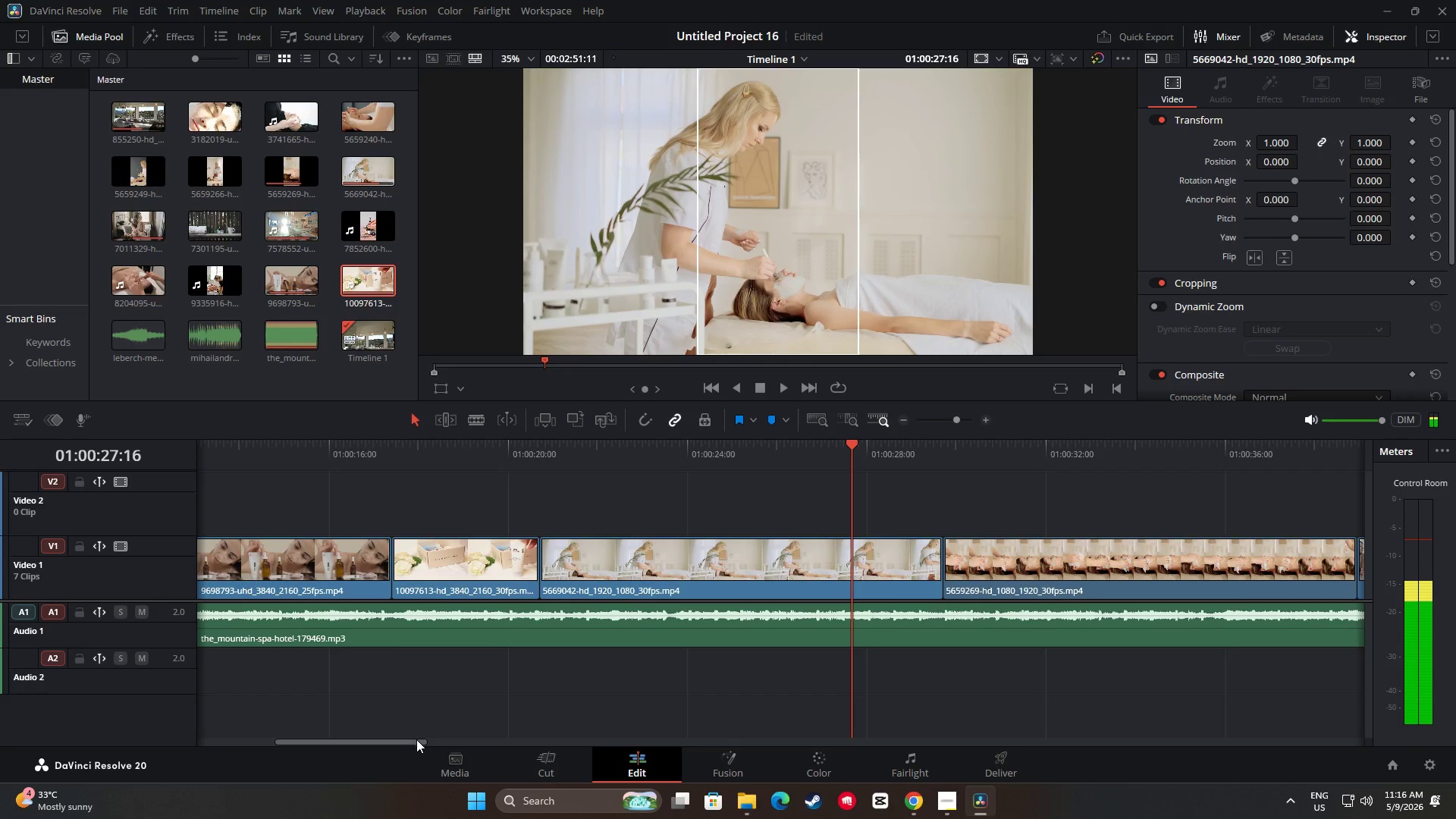 
left_click_drag(start_coordinate=[415, 742], to_coordinate=[365, 729])
 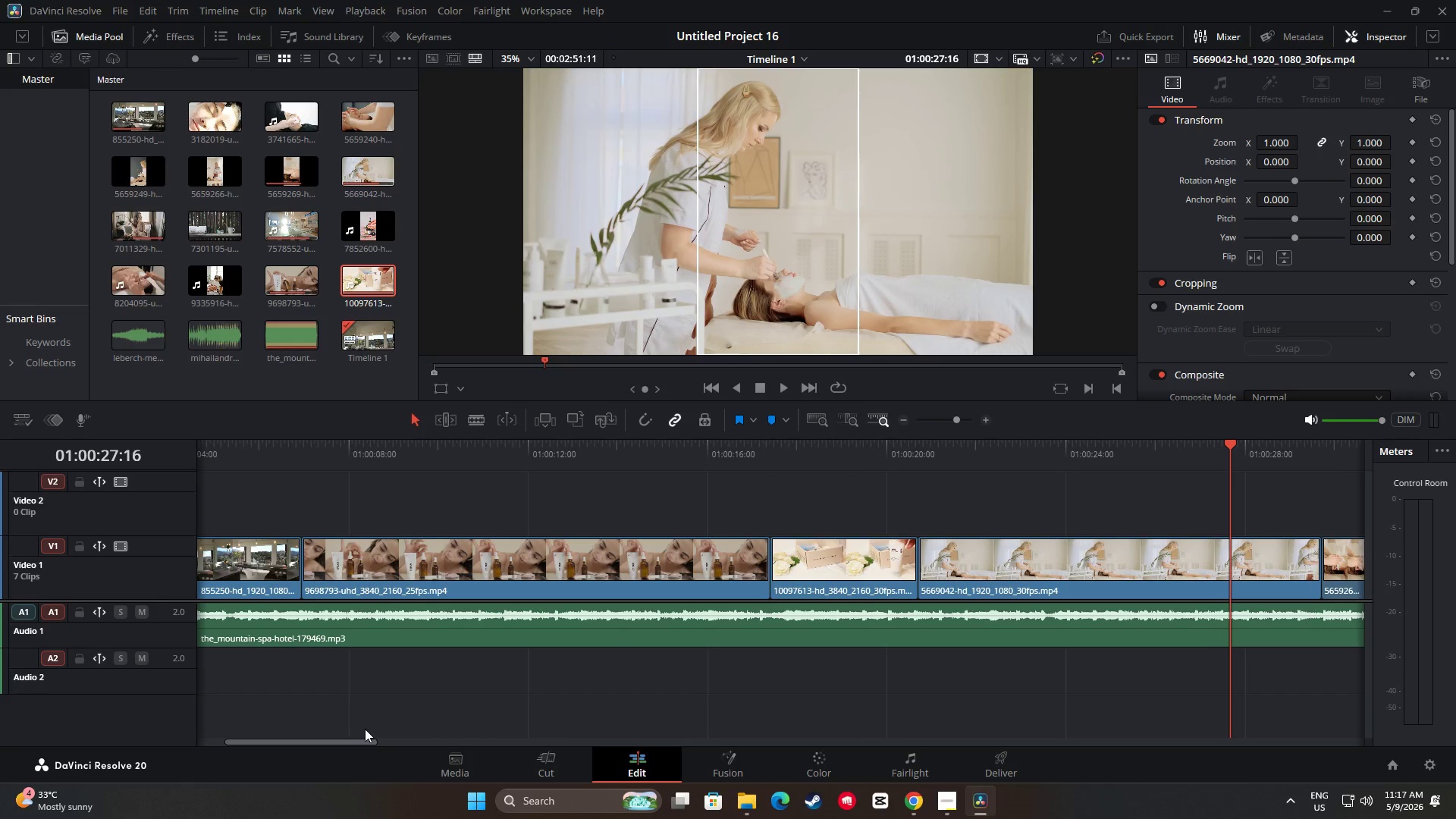 
key(Space)
 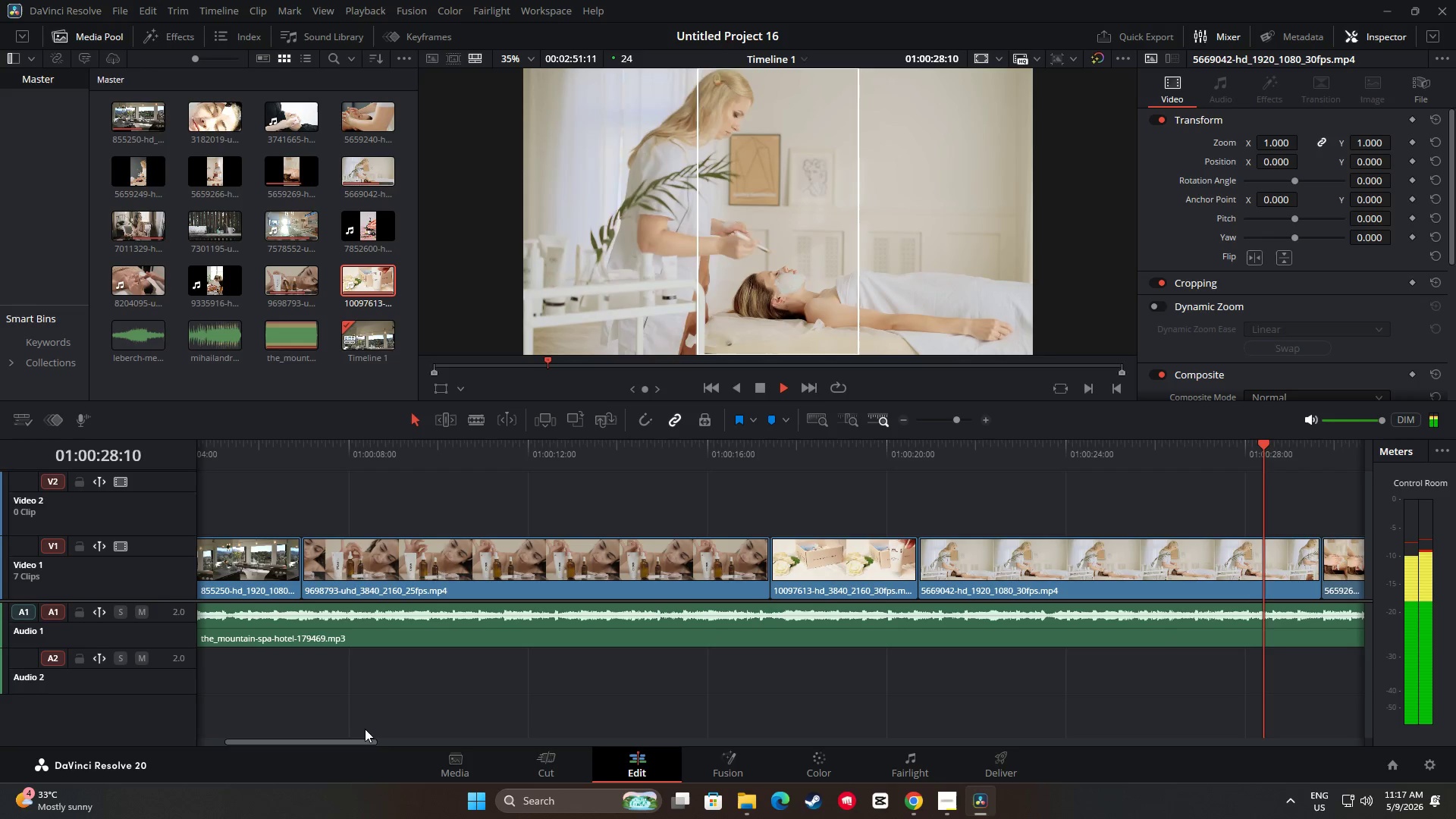 
key(Space)
 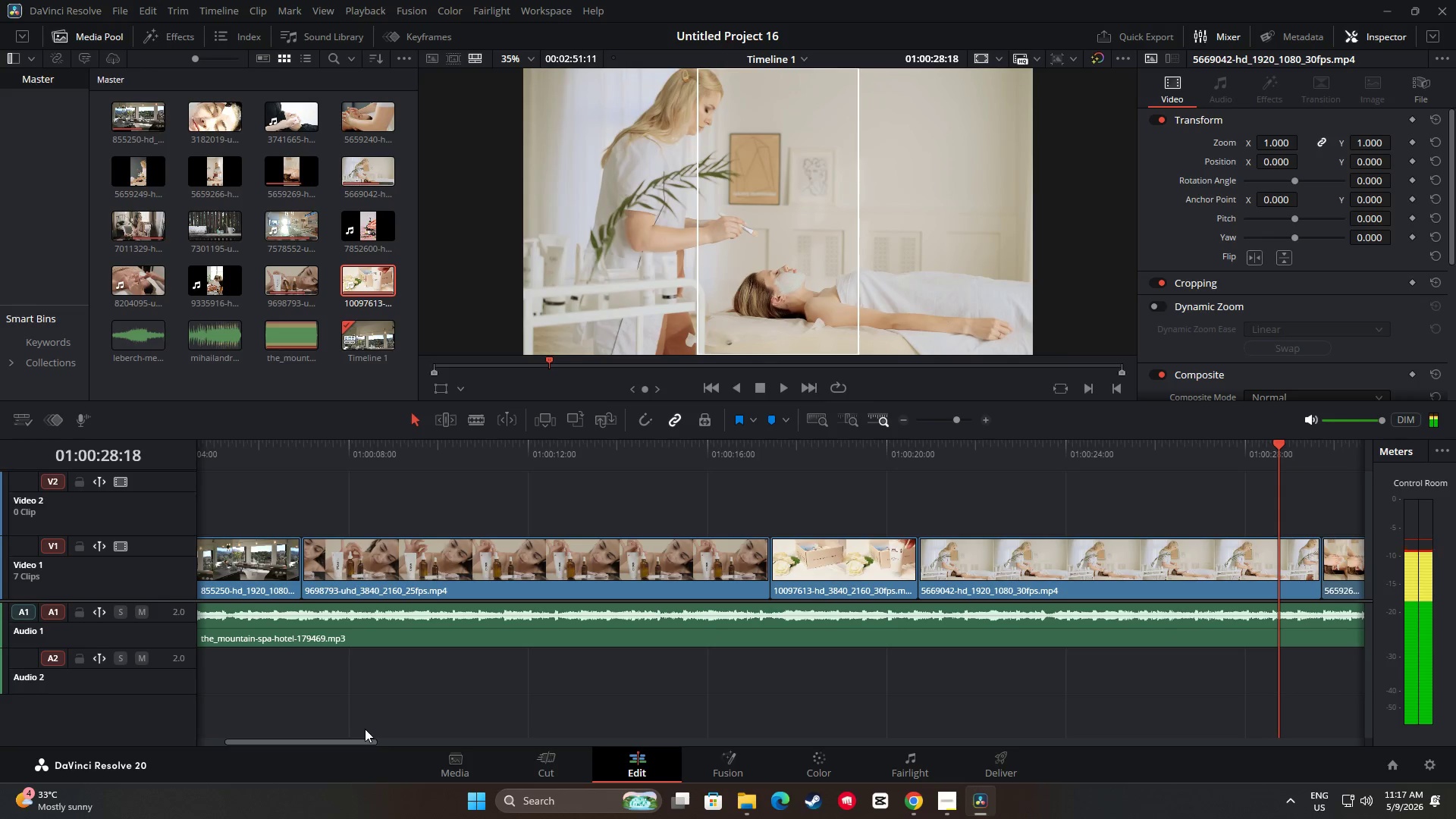 
key(Space)
 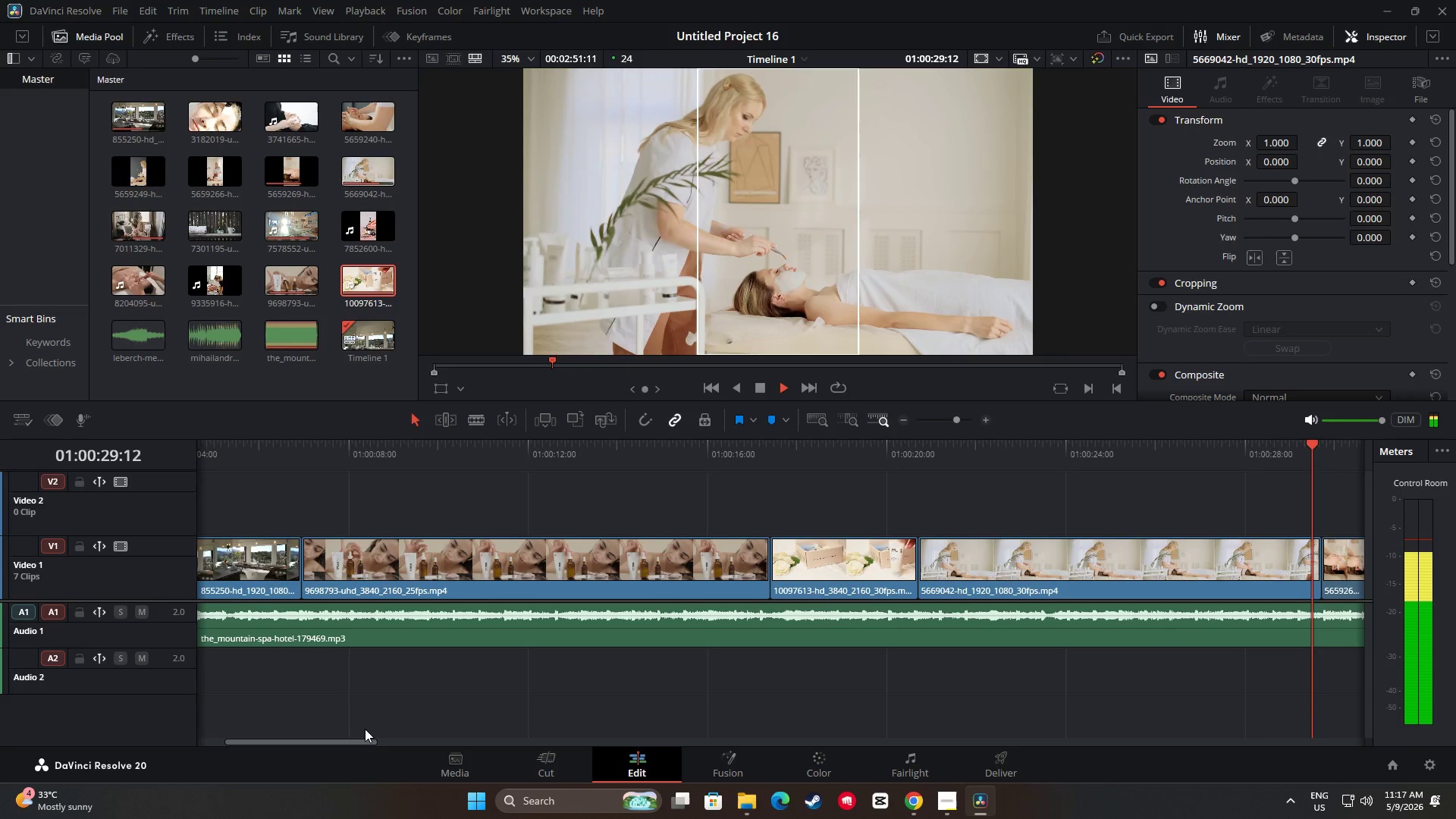 
key(Space)
 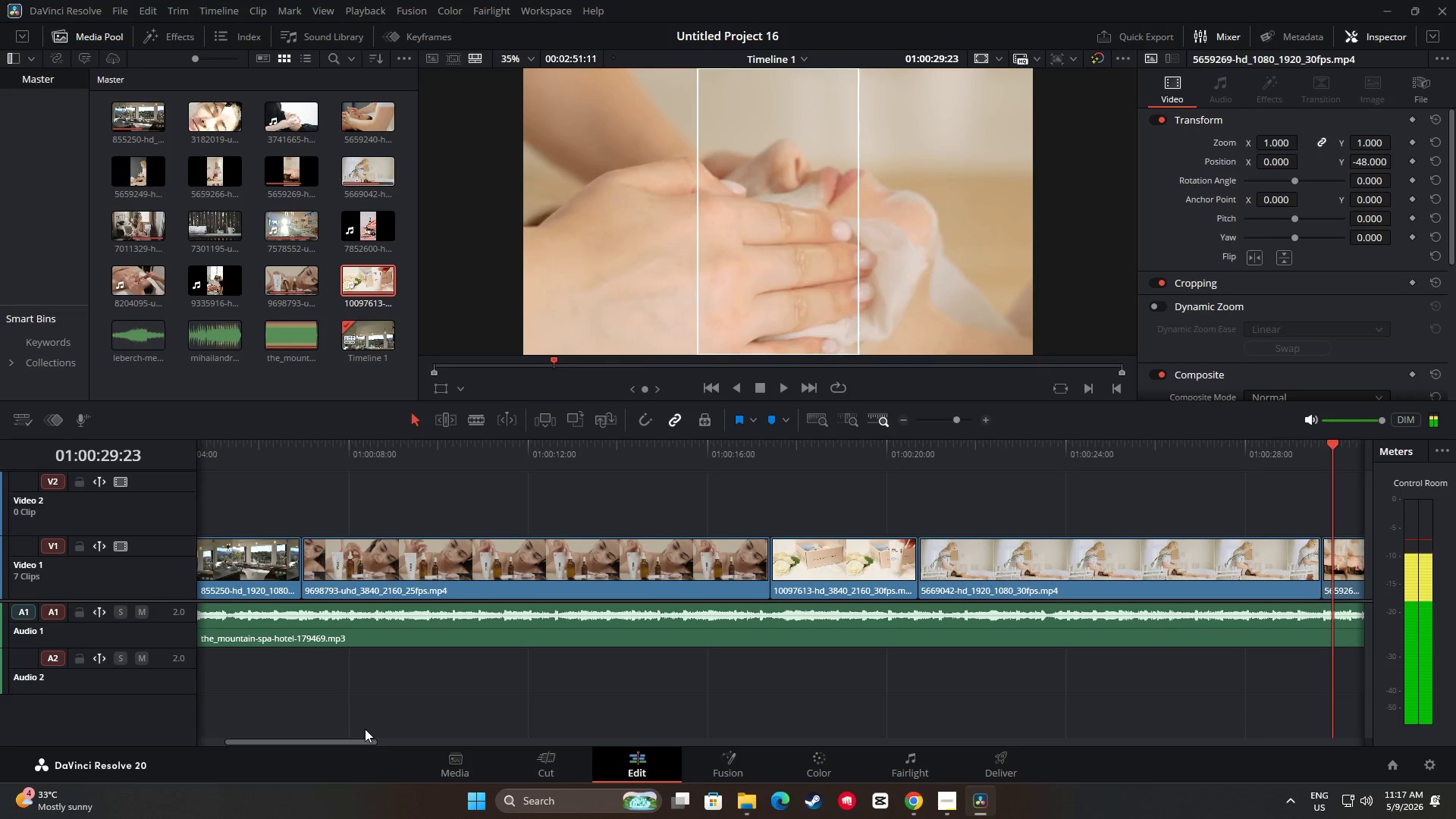 
key(Space)
 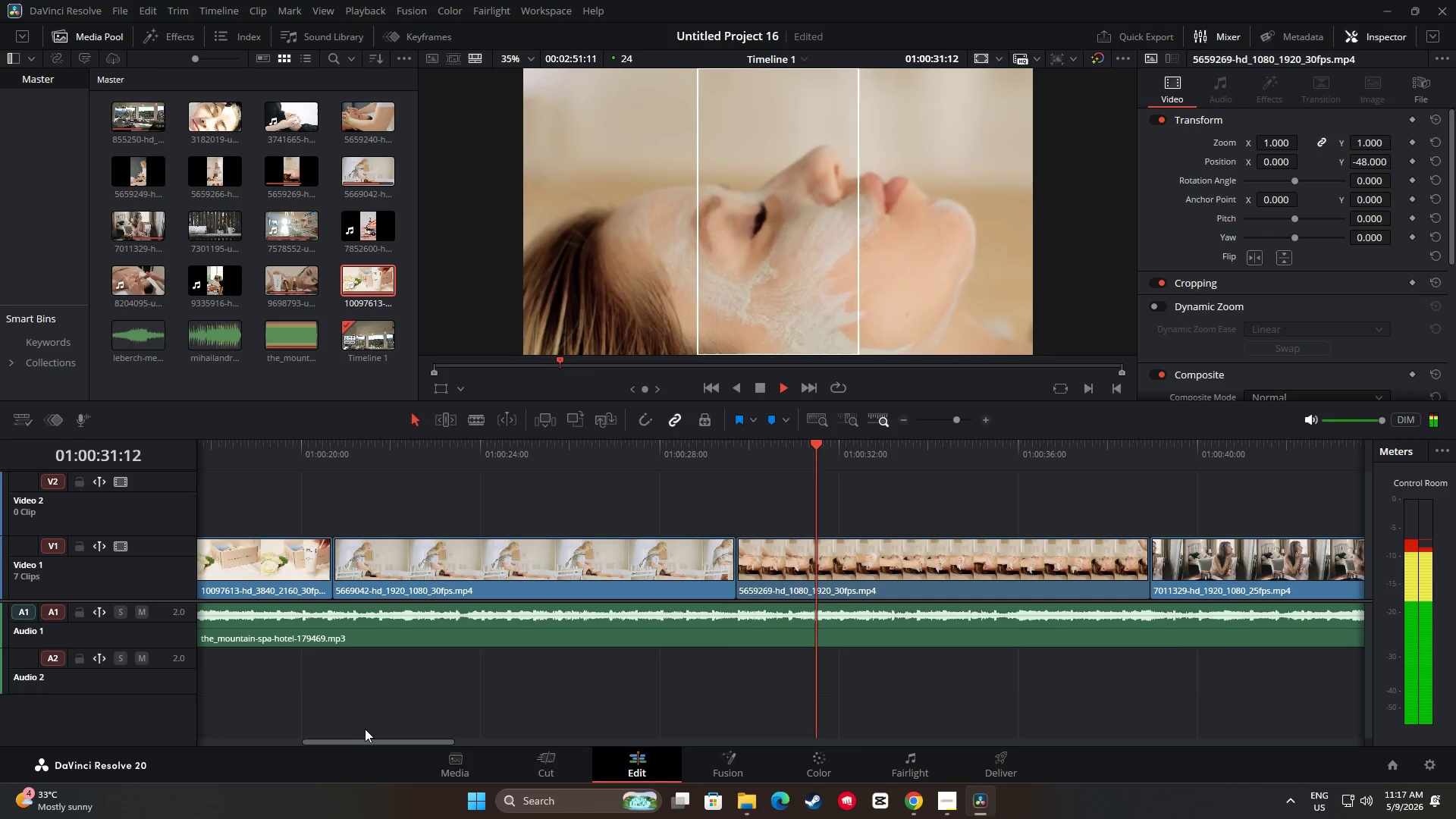 
left_click_drag(start_coordinate=[372, 741], to_coordinate=[387, 733])
 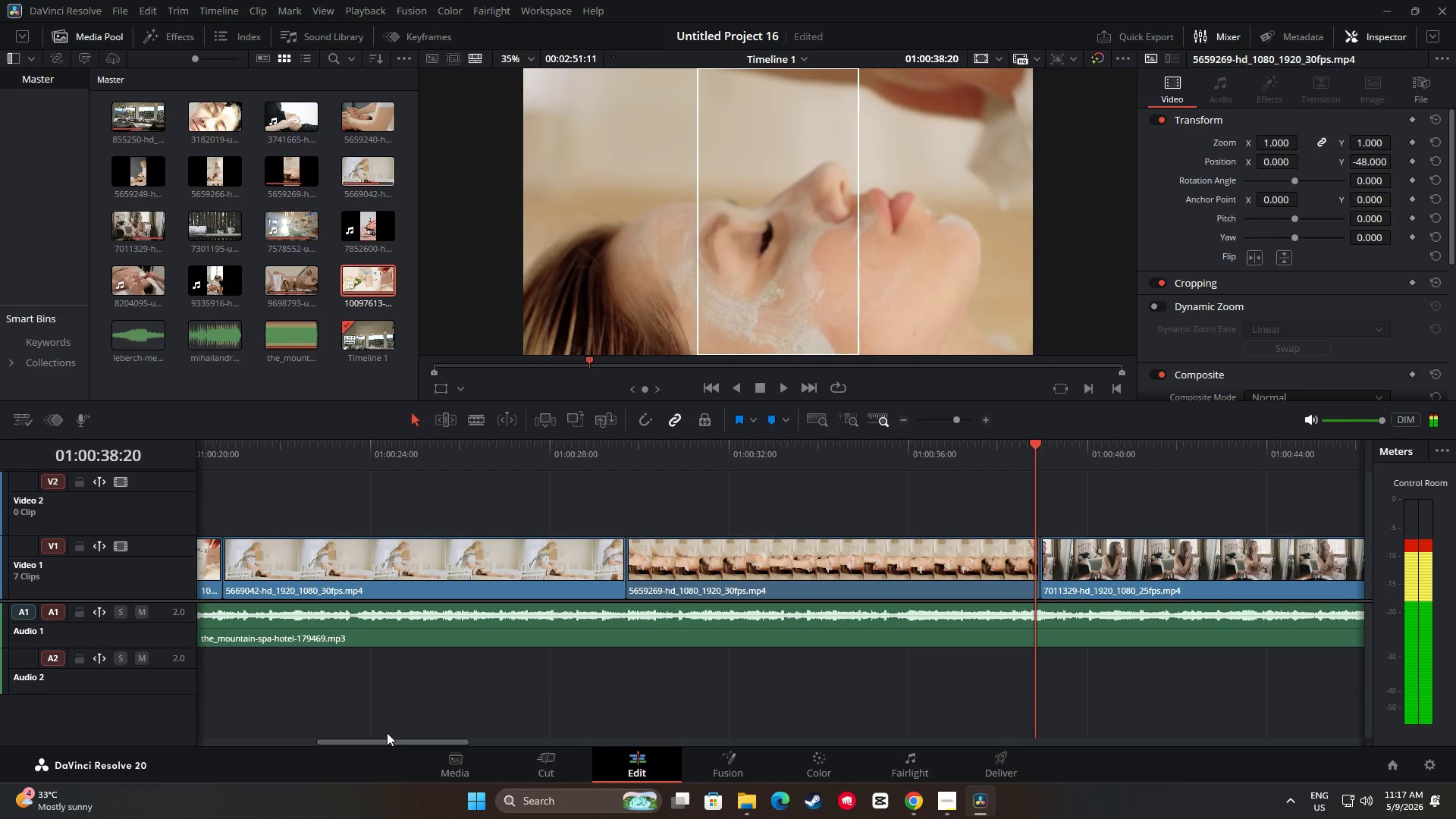 
key(Space)
 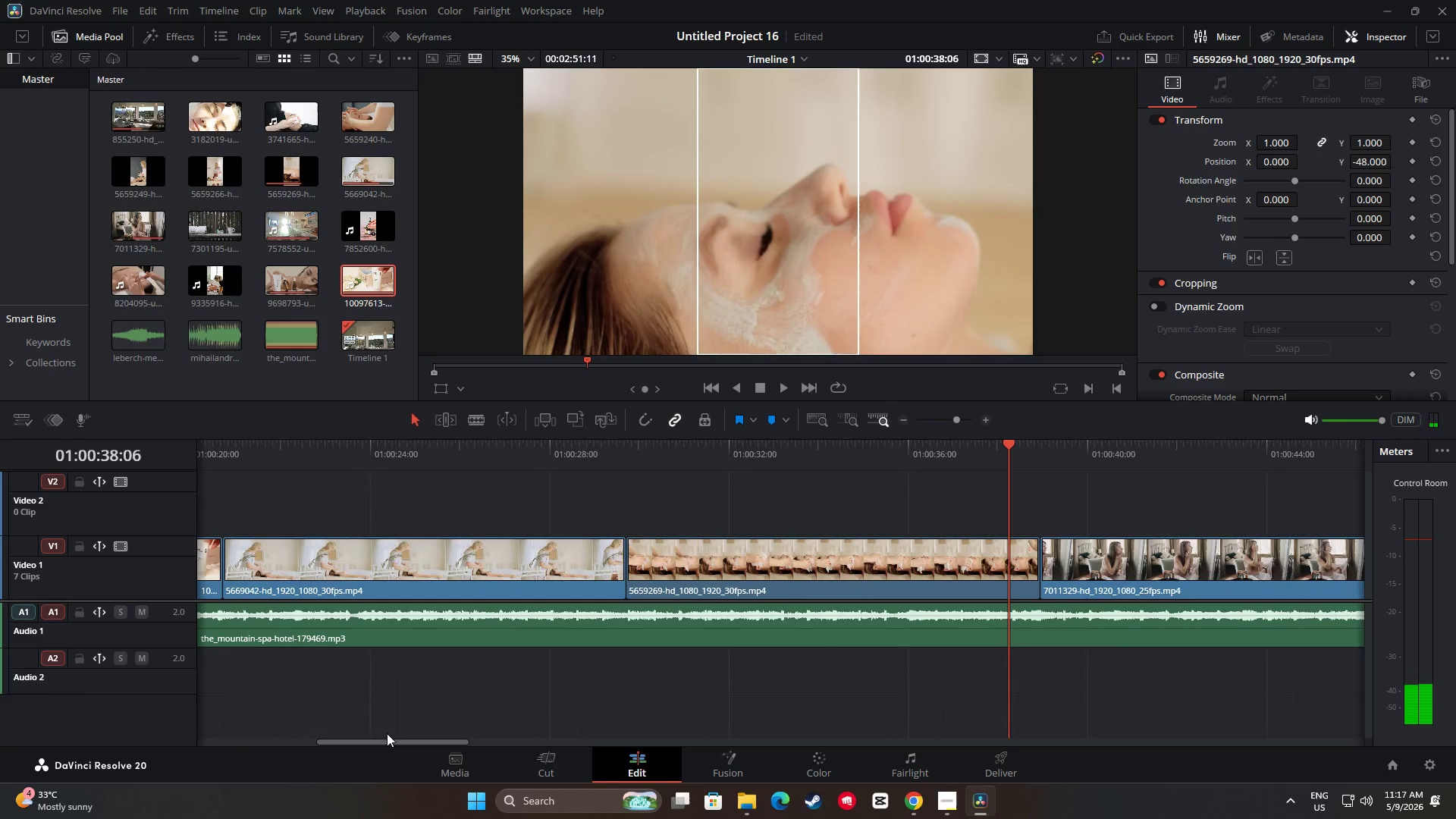 
key(Space)
 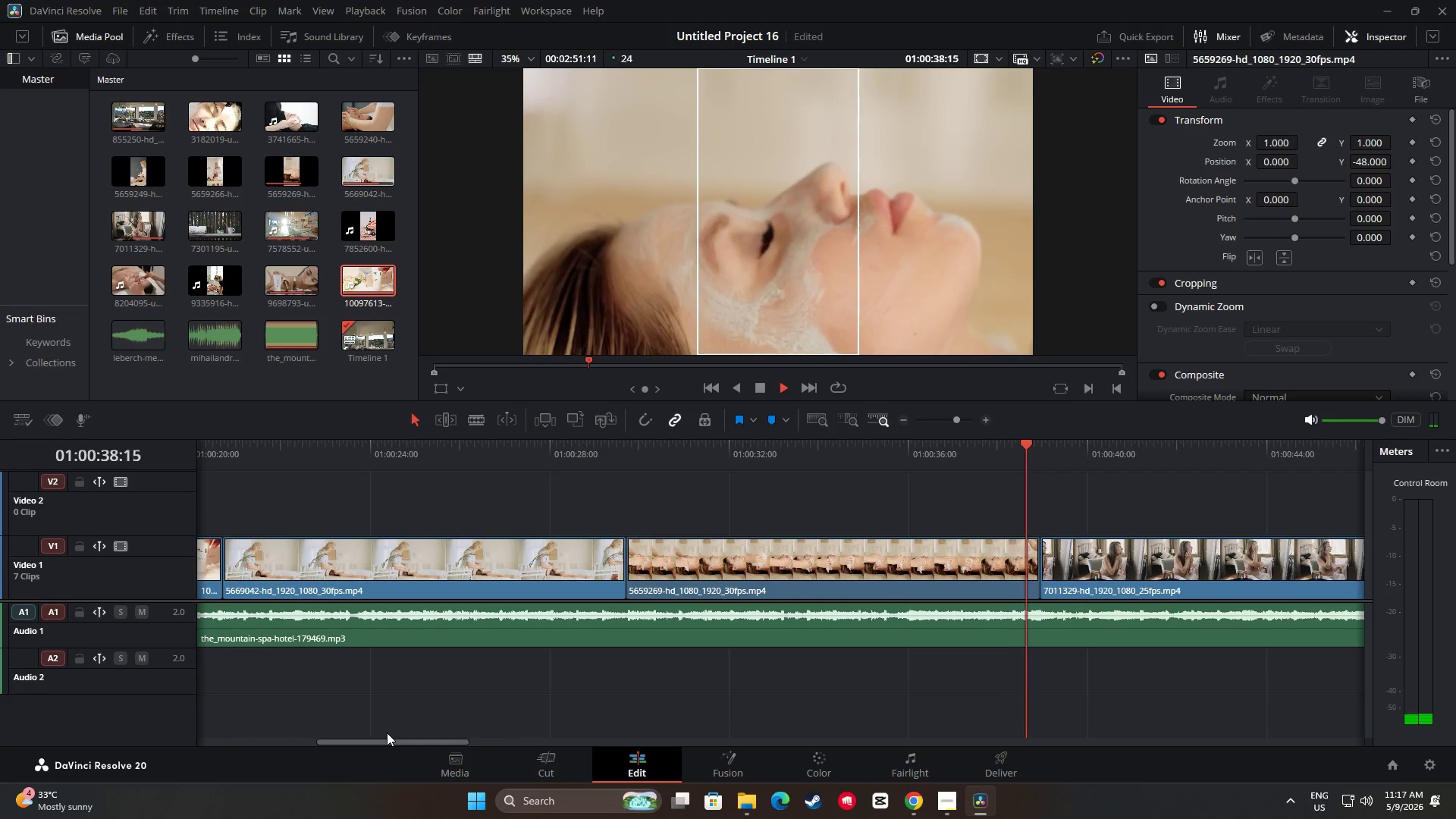 
key(Space)
 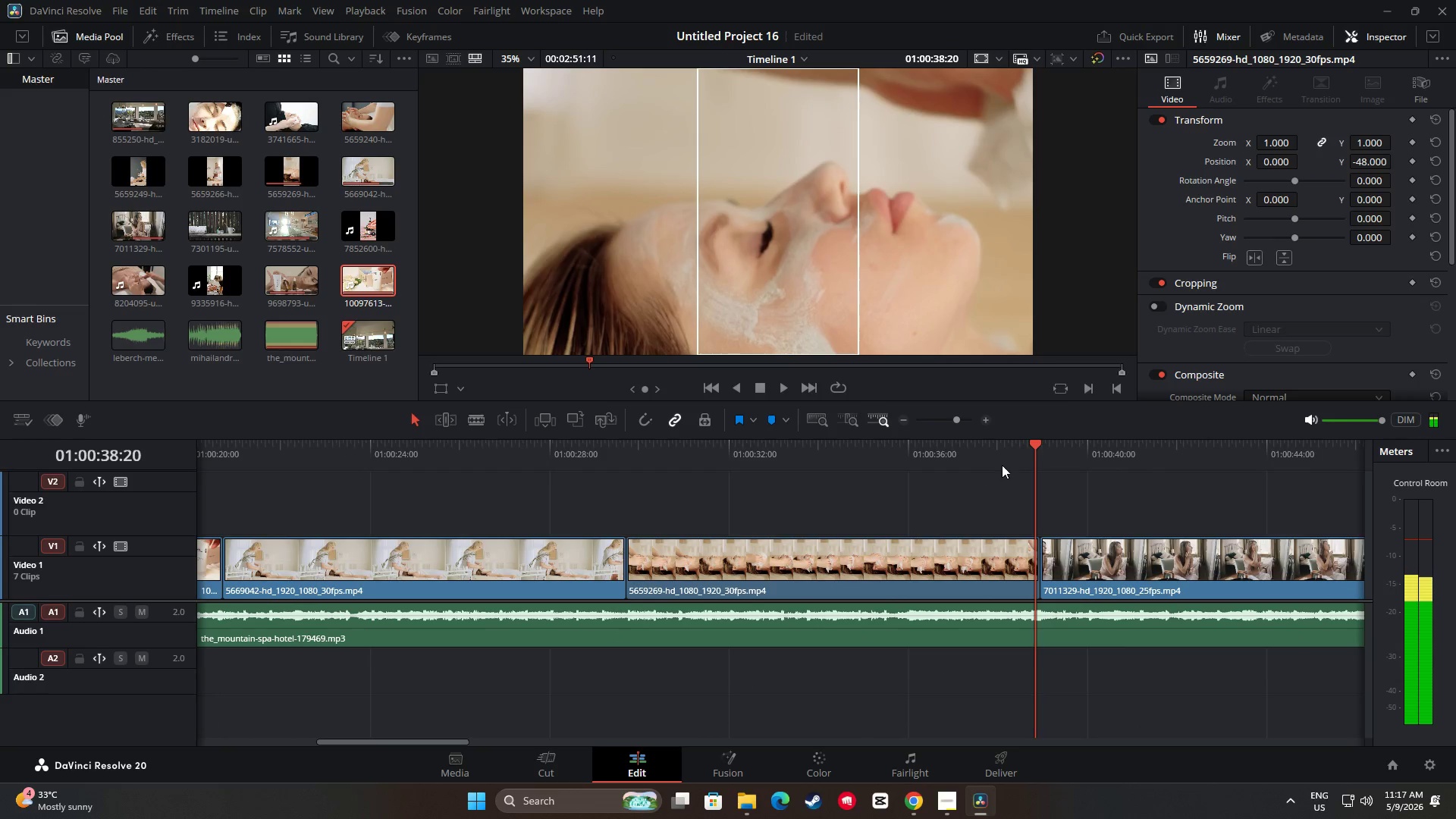 
left_click_drag(start_coordinate=[1030, 447], to_coordinate=[582, 469])
 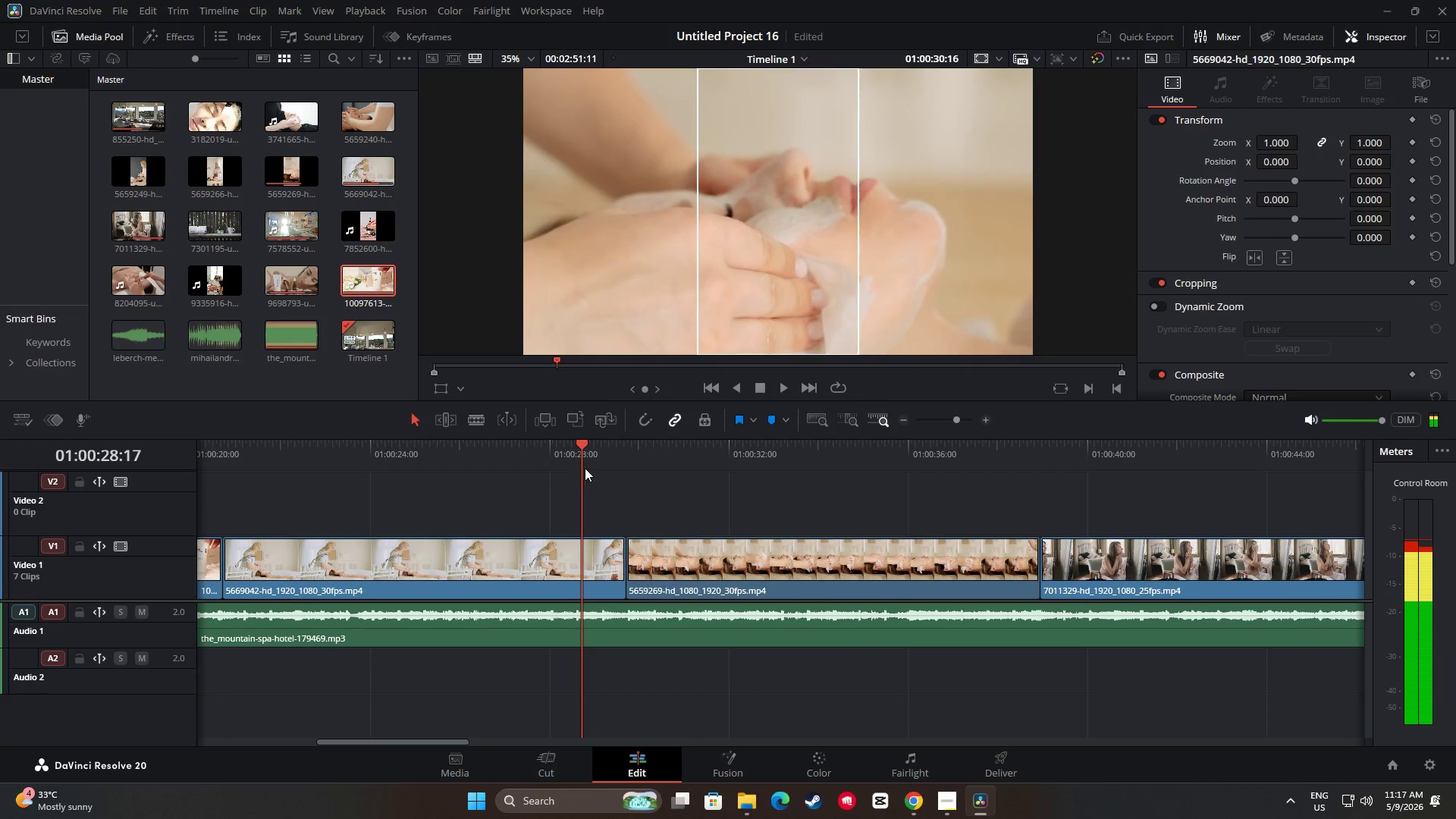 
key(Space)
 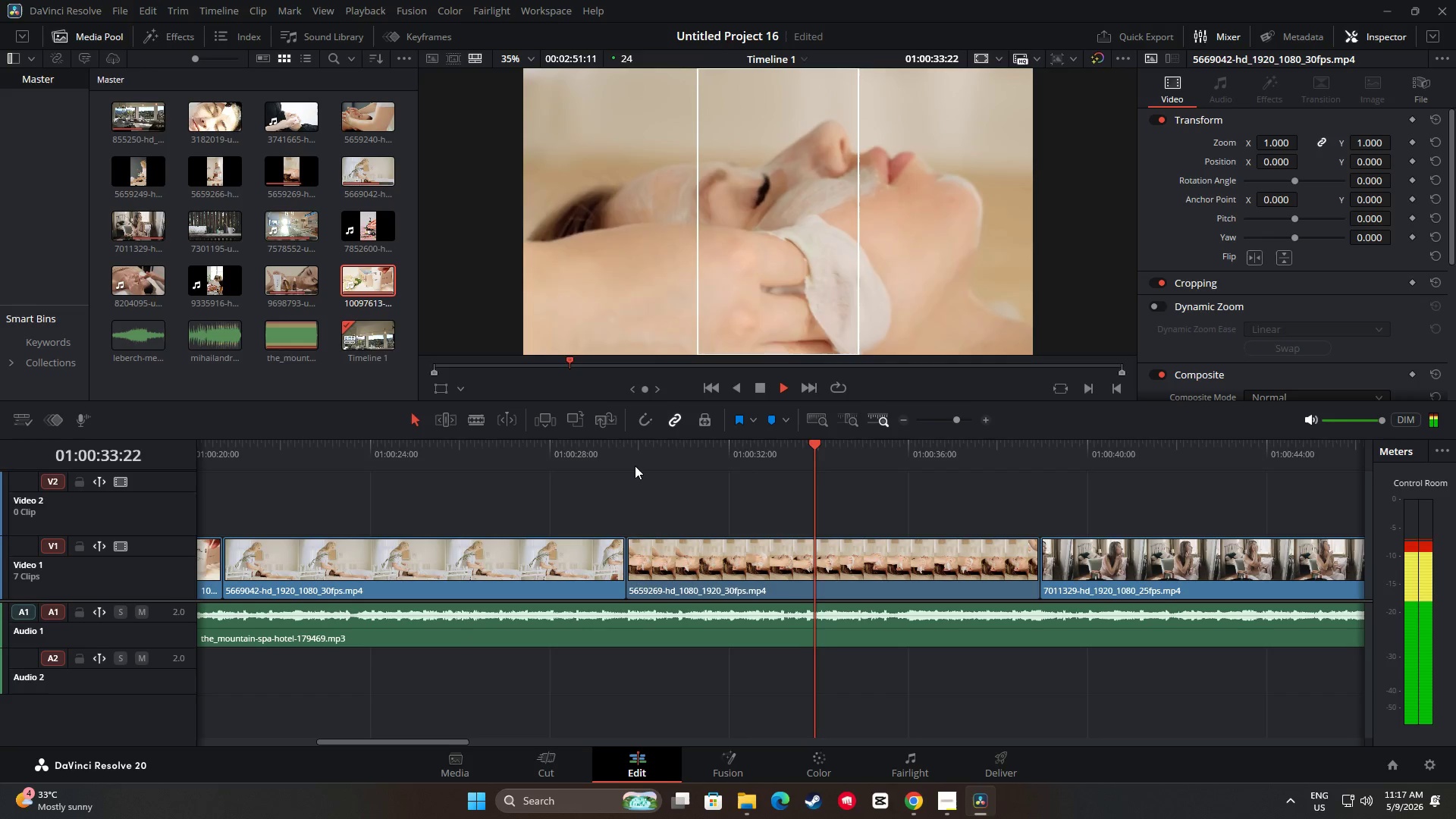 
wait(10.51)
 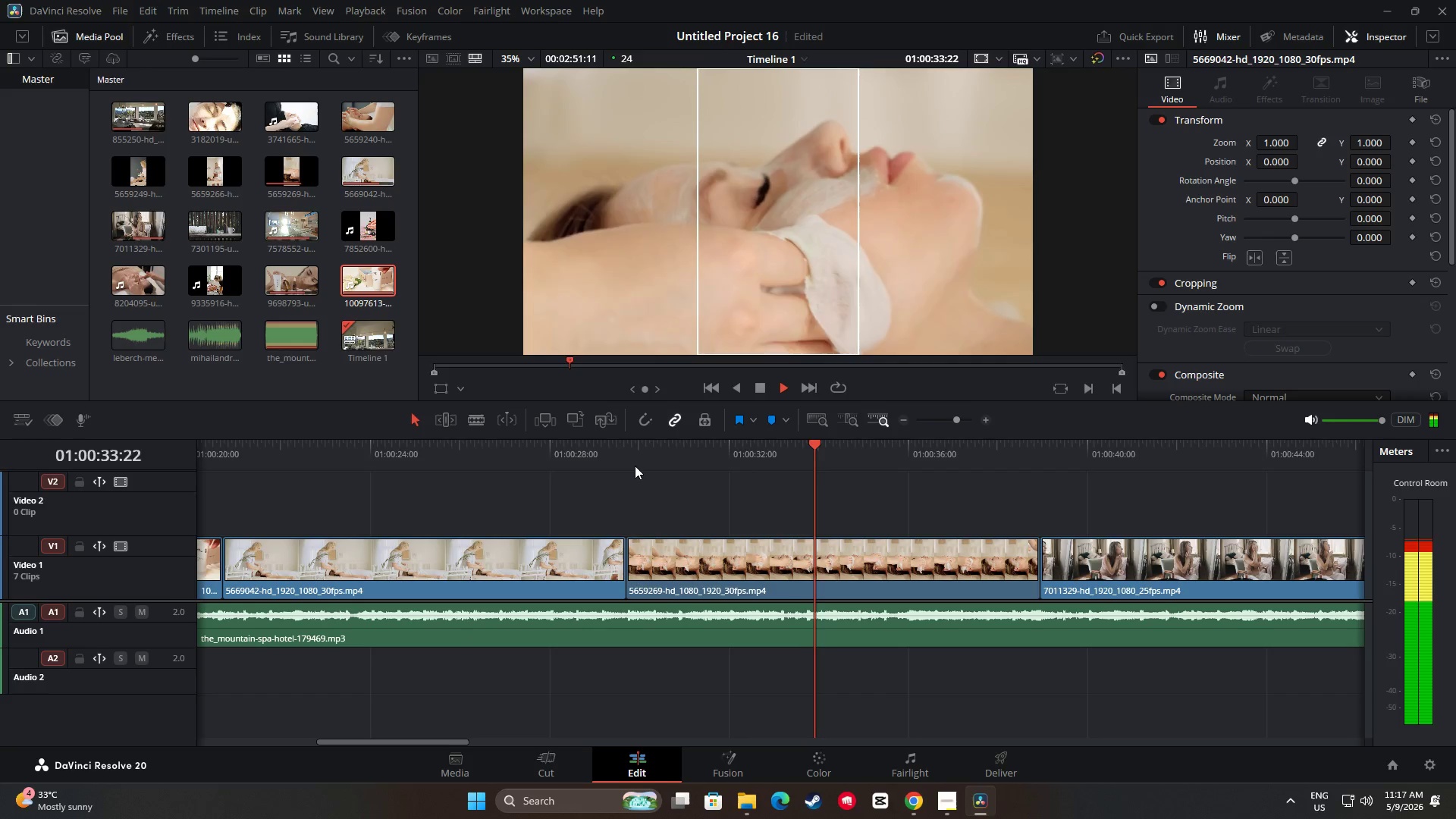 
key(Space)
 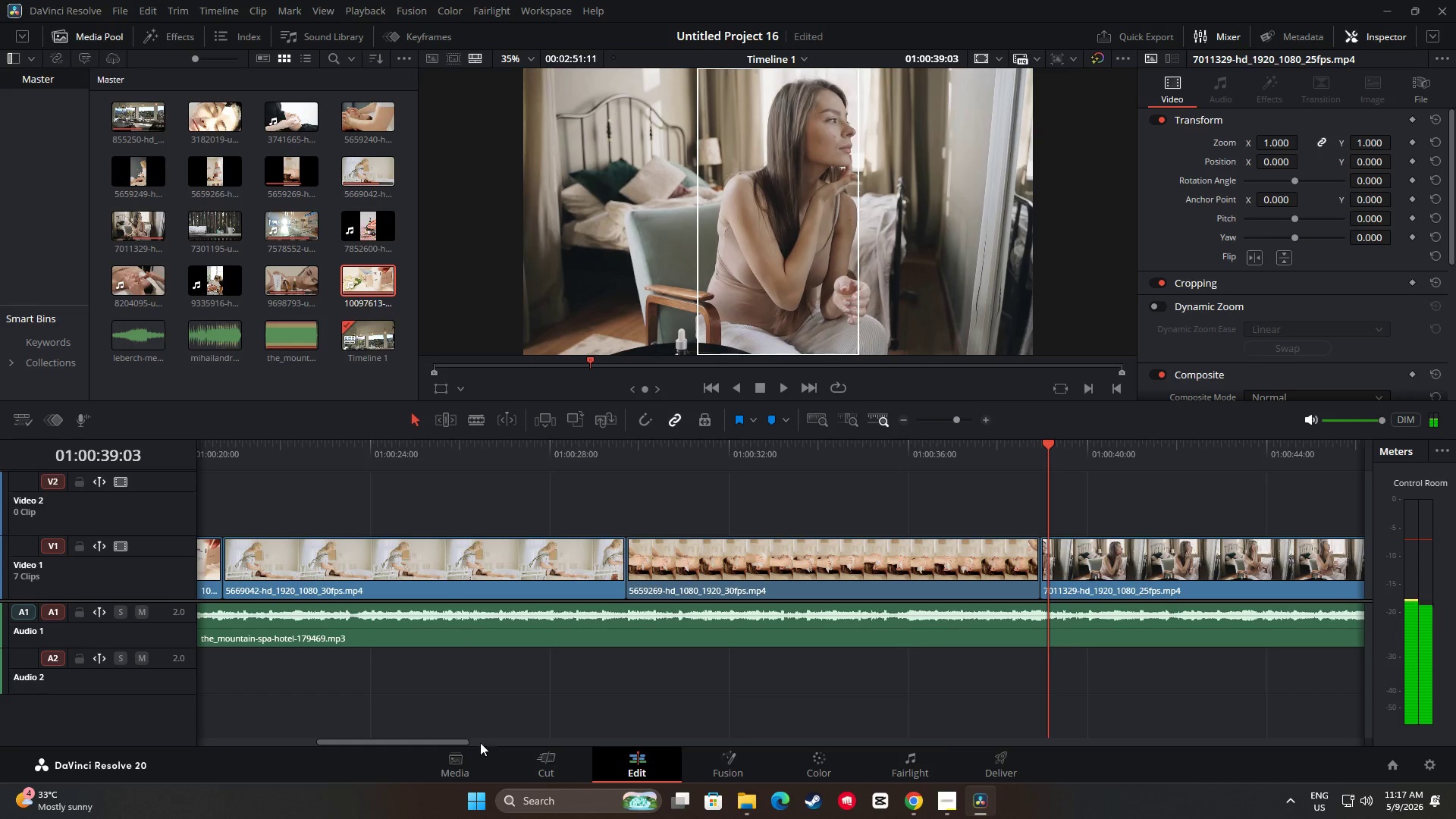 
left_click_drag(start_coordinate=[450, 742], to_coordinate=[419, 733])
 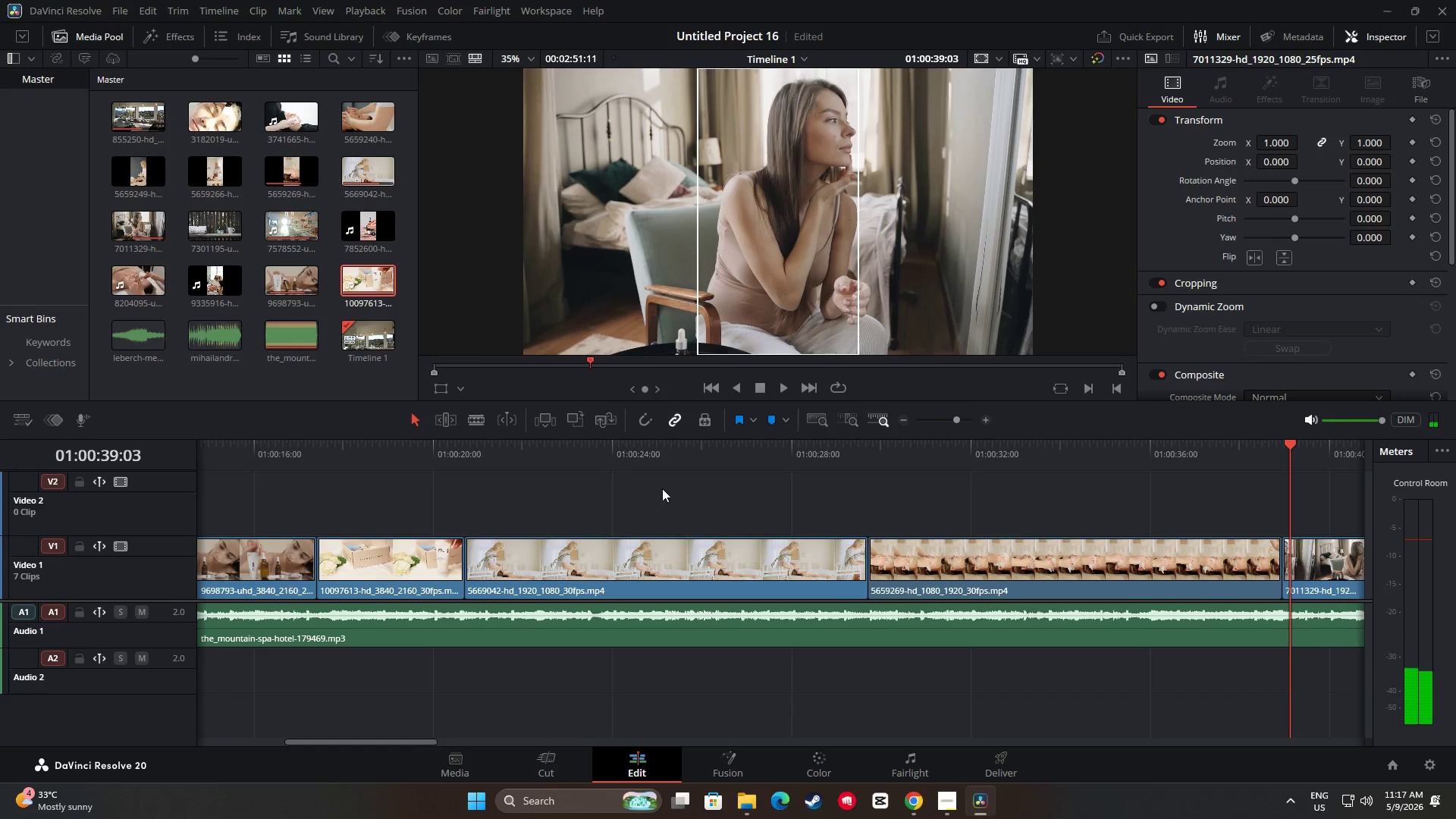 
left_click([672, 457])
 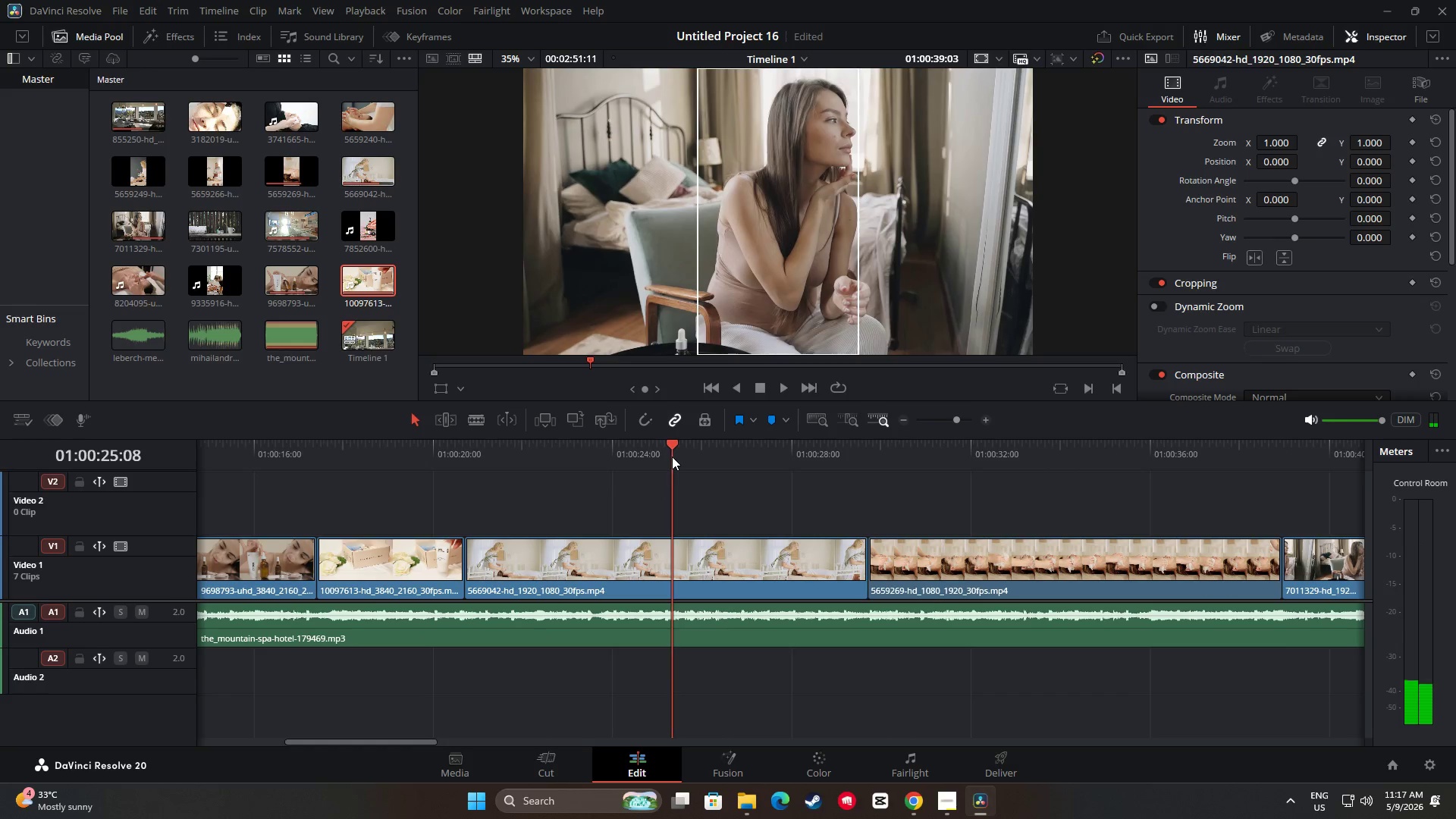 
key(Space)
 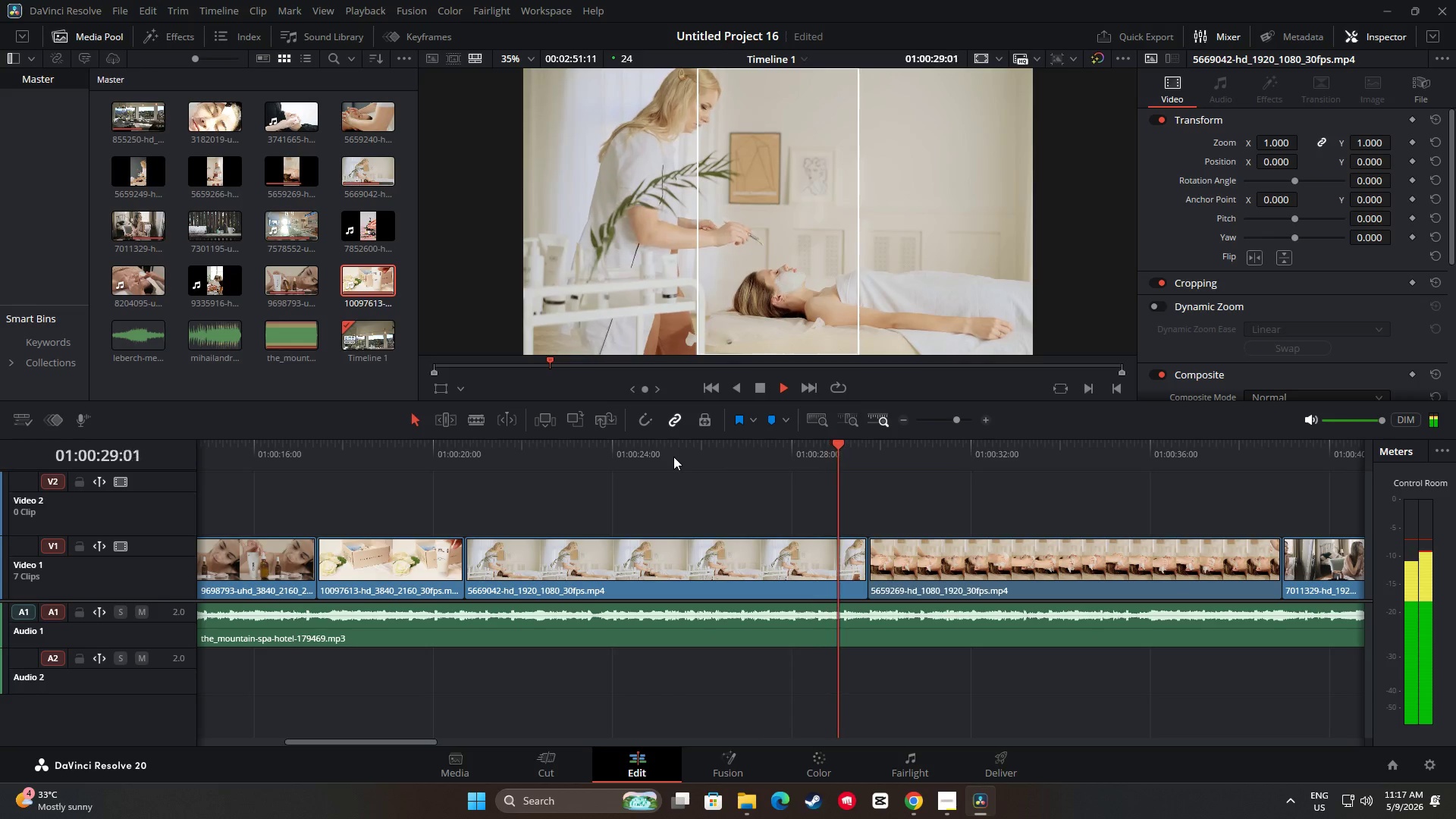 
wait(5.08)
 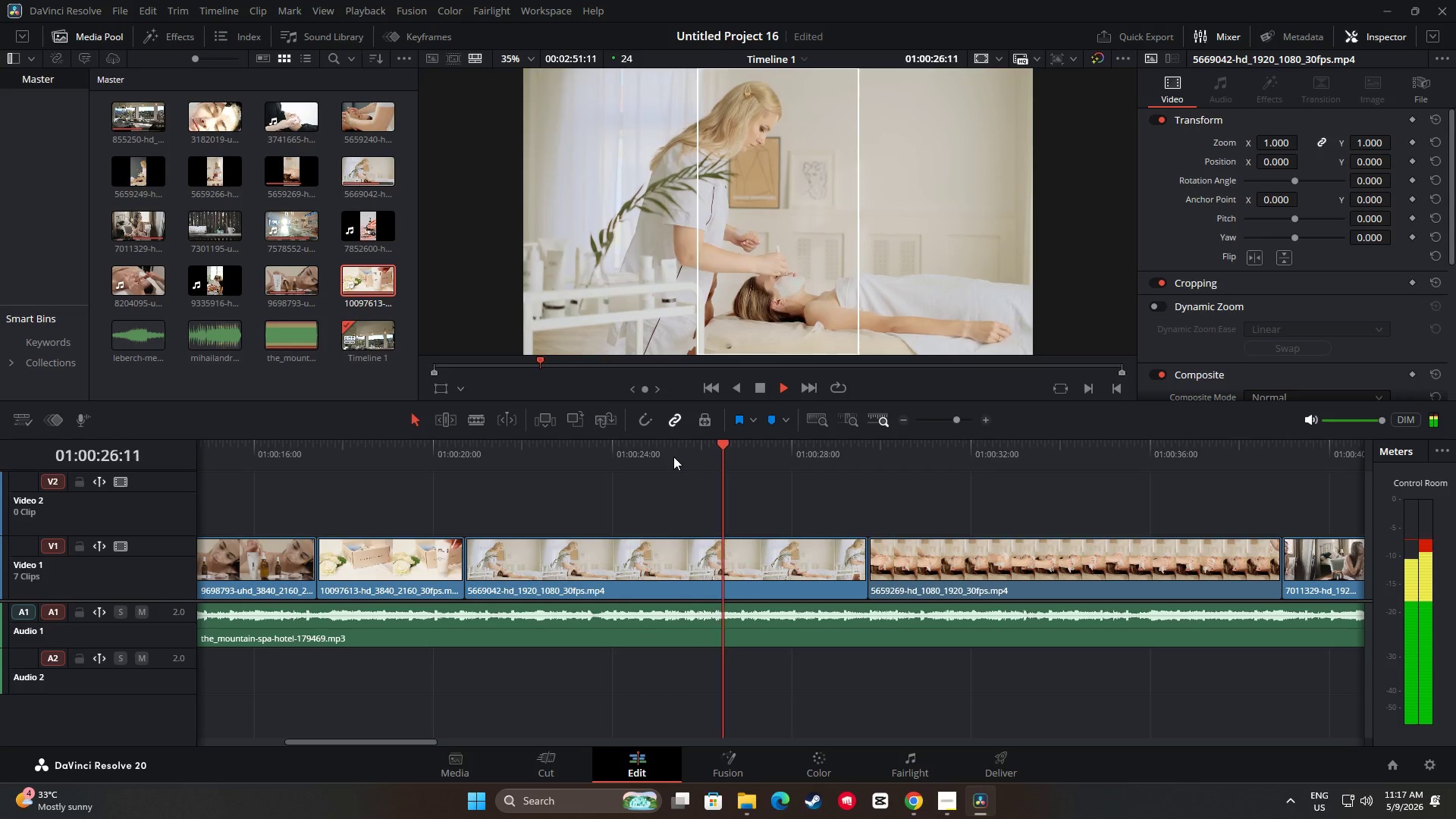 
key(Space)
 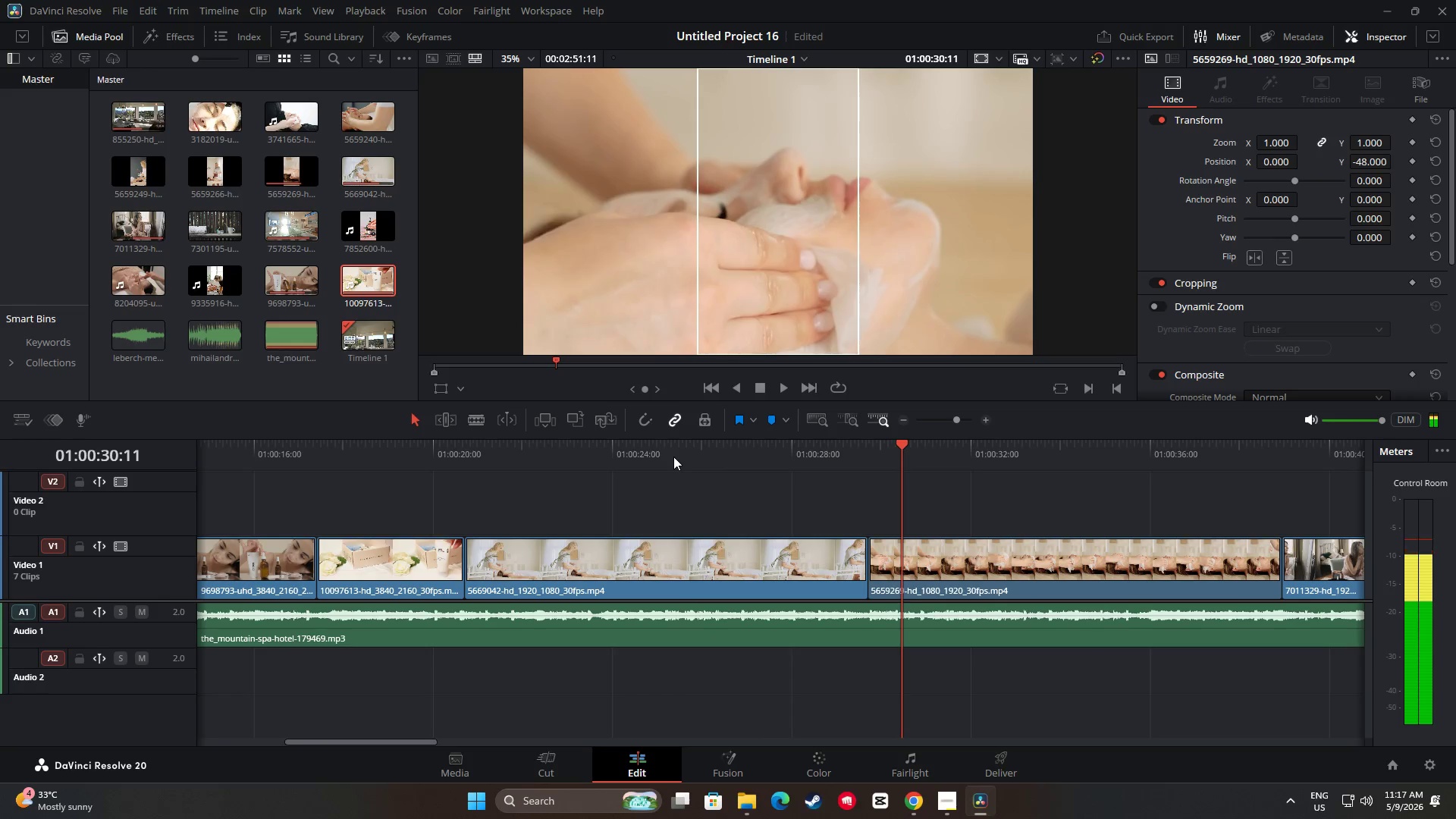 
key(Space)
 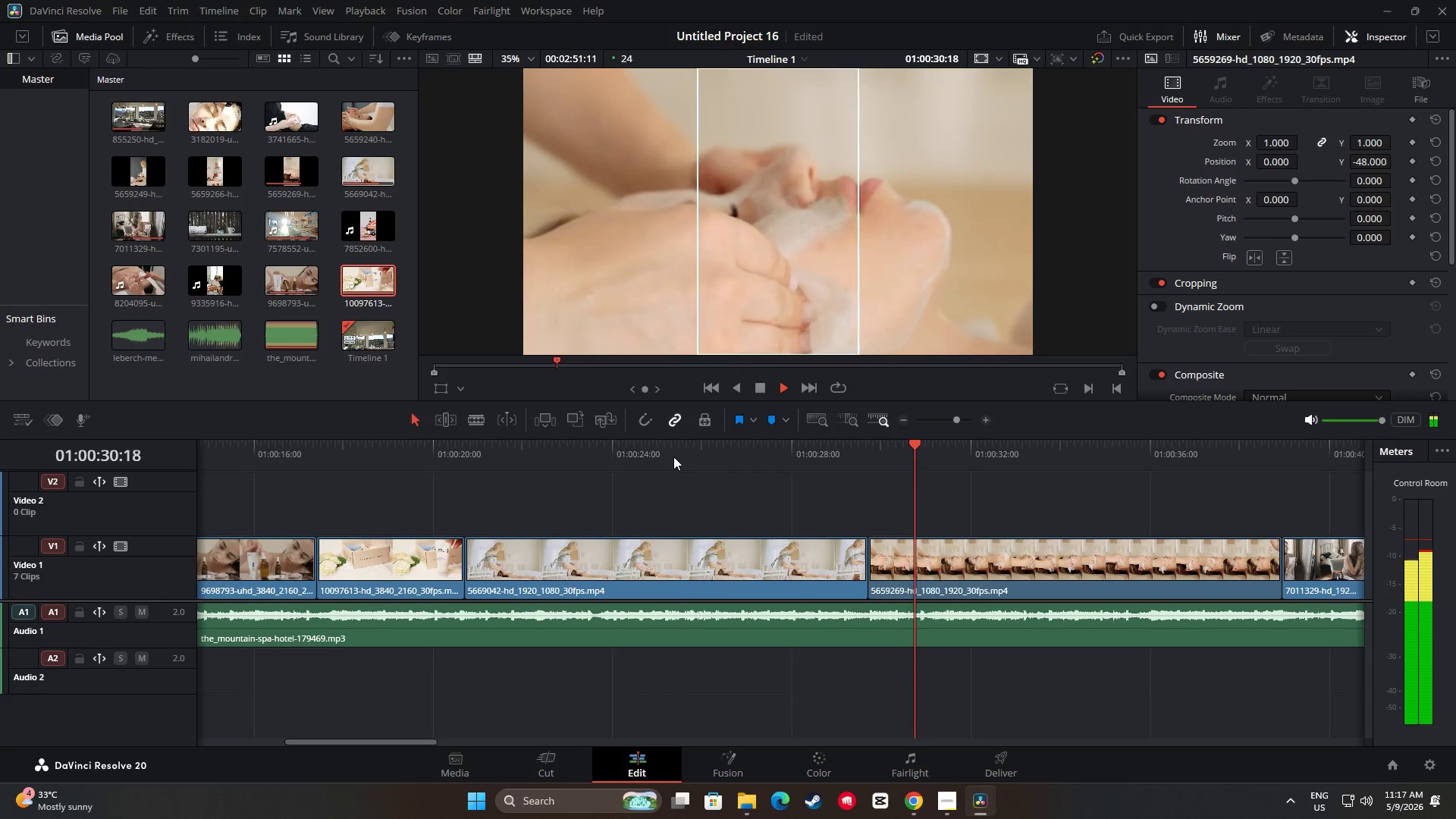 
key(Space)
 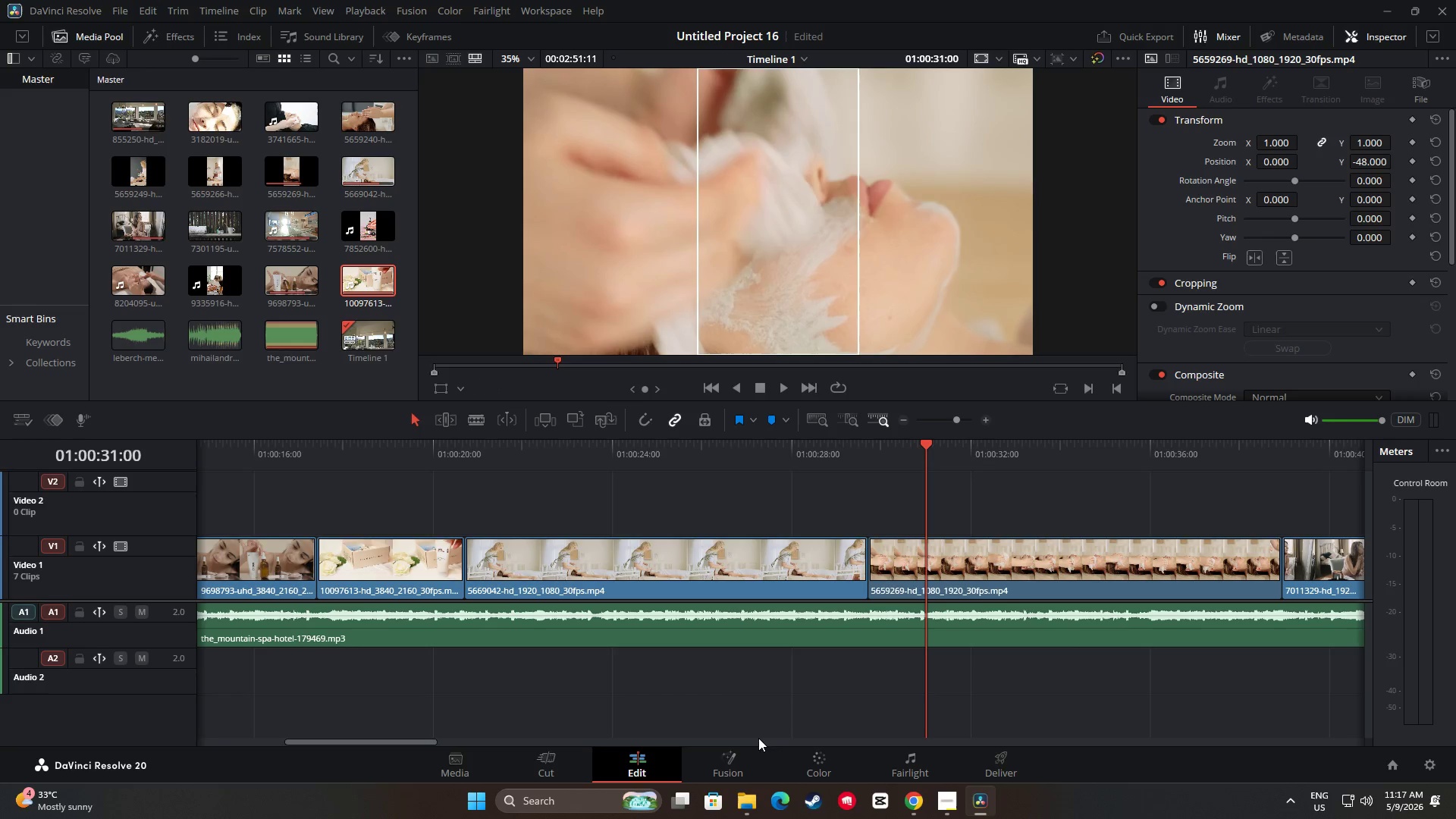 
wait(10.58)
 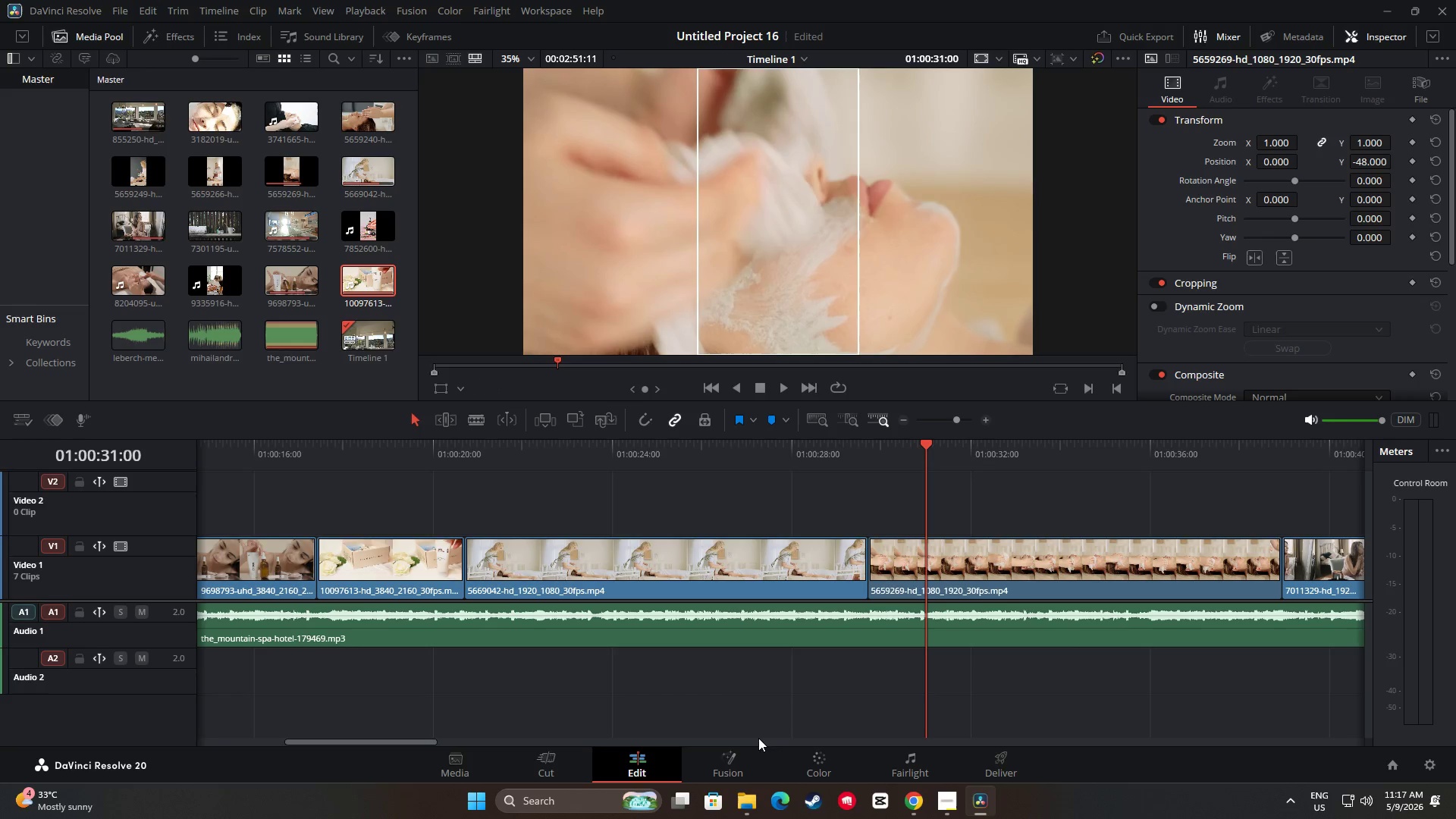 
left_click_drag(start_coordinate=[921, 450], to_coordinate=[435, 492])
 